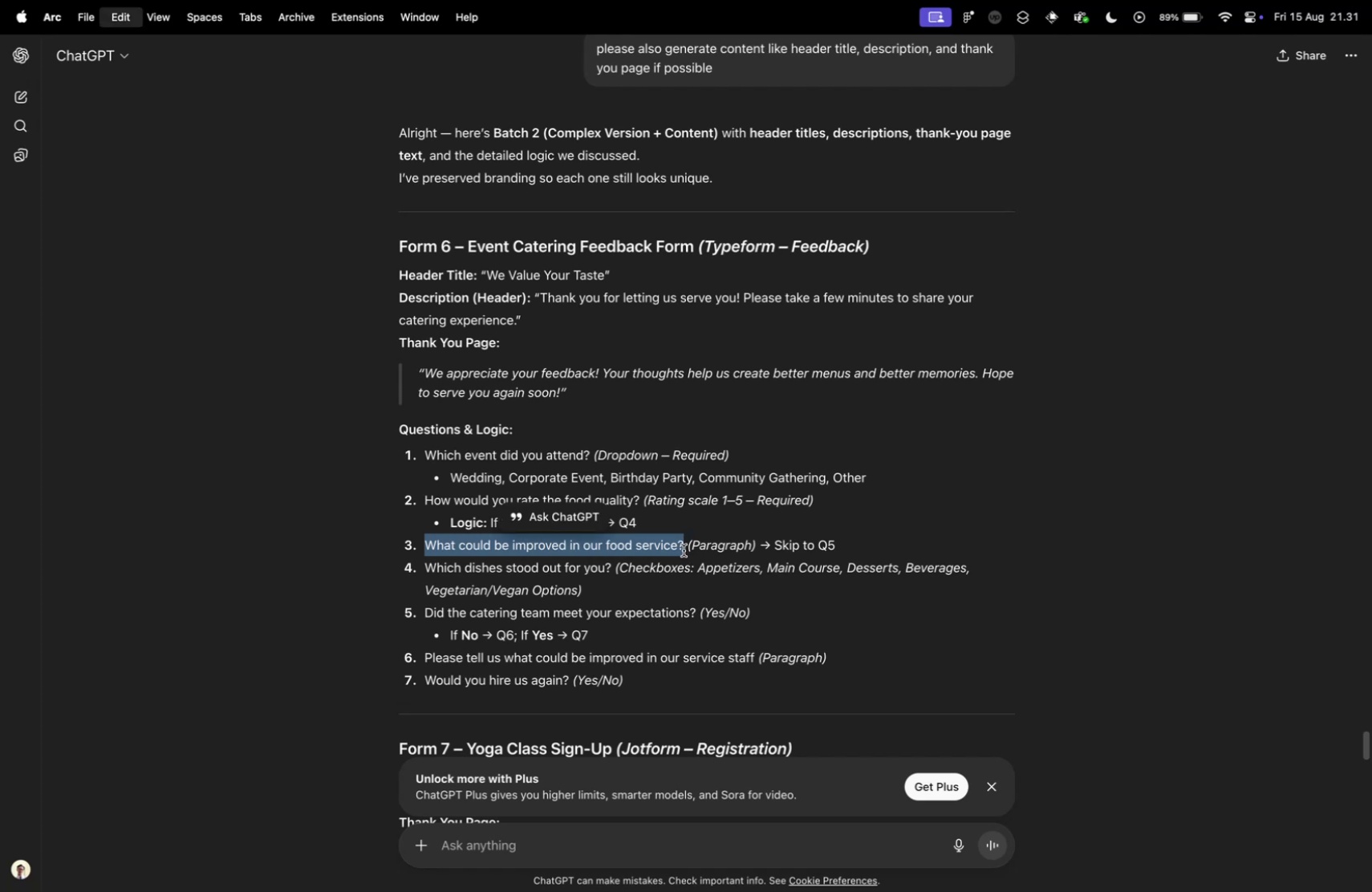 
key(Control+ControlLeft)
 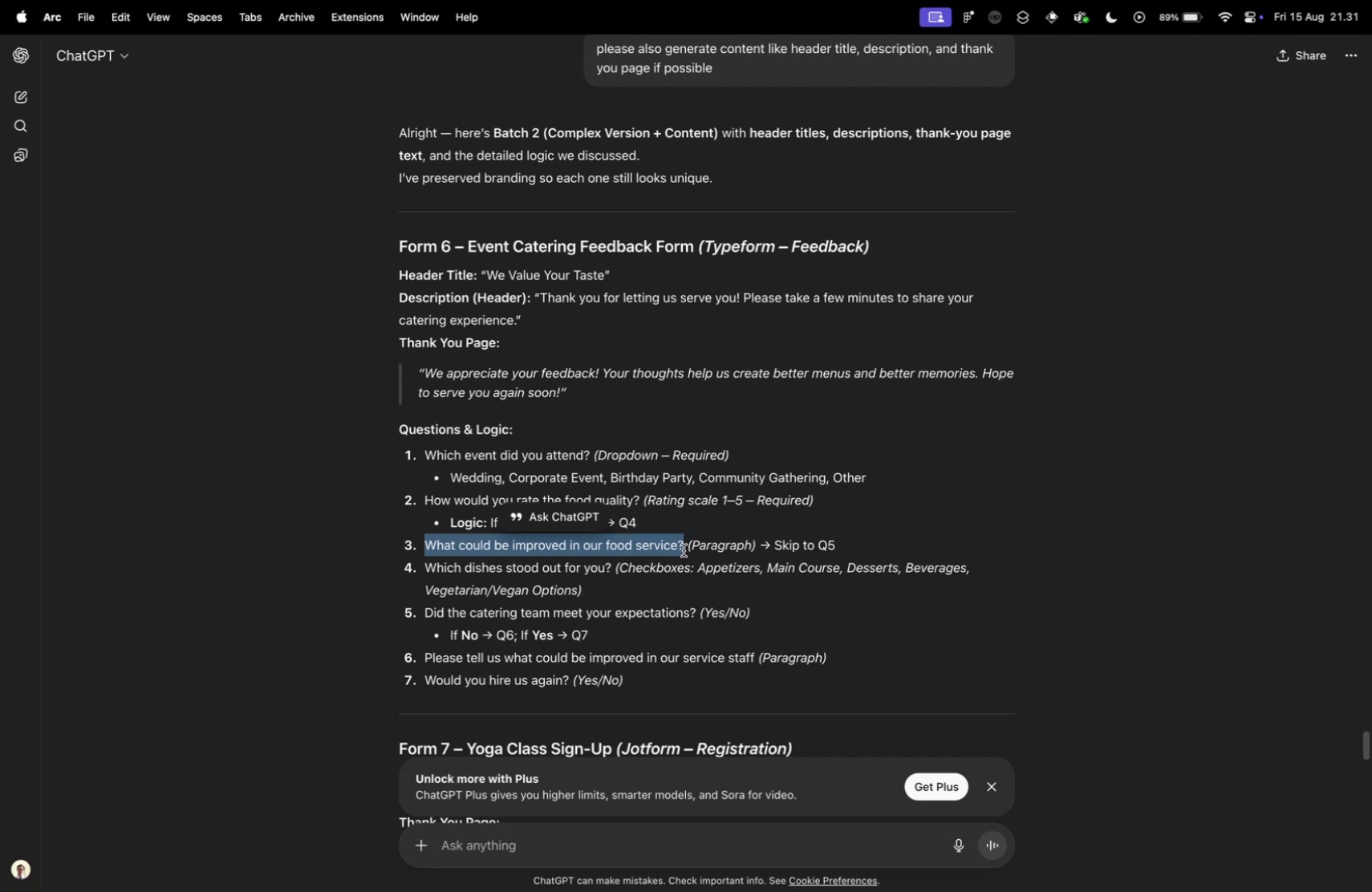 
key(Control+Tab)
 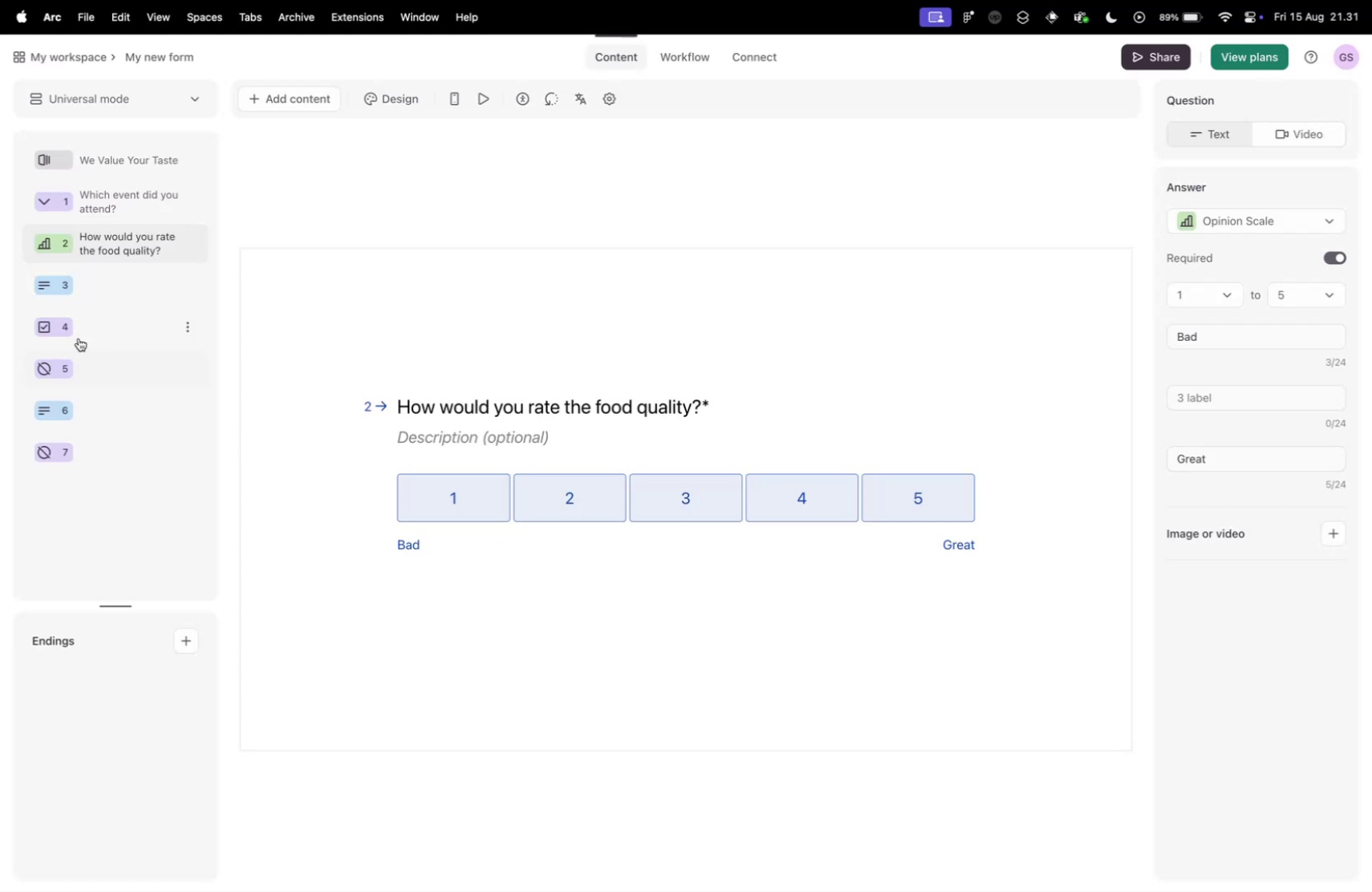 
left_click([131, 271])
 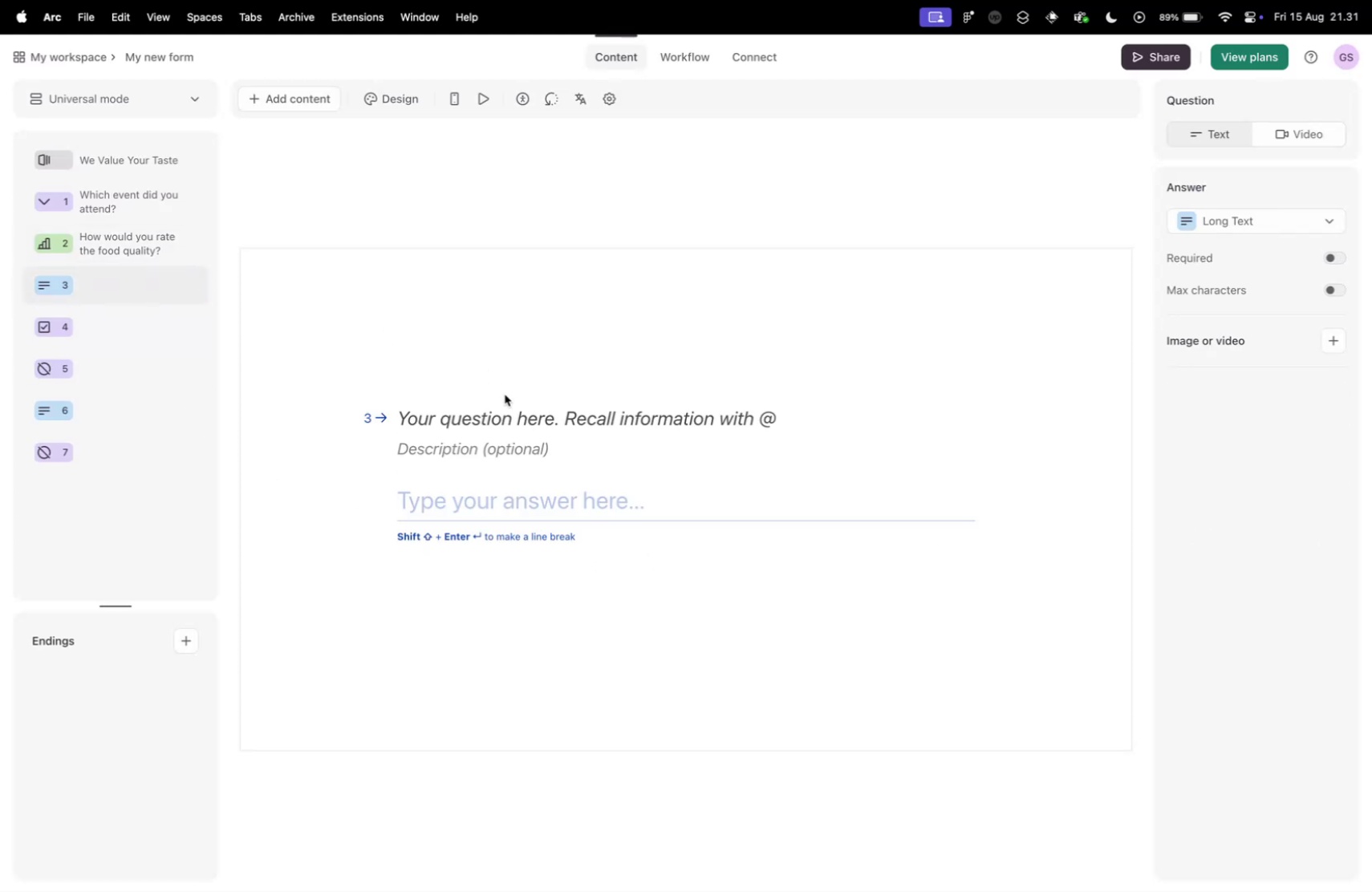 
left_click([505, 416])
 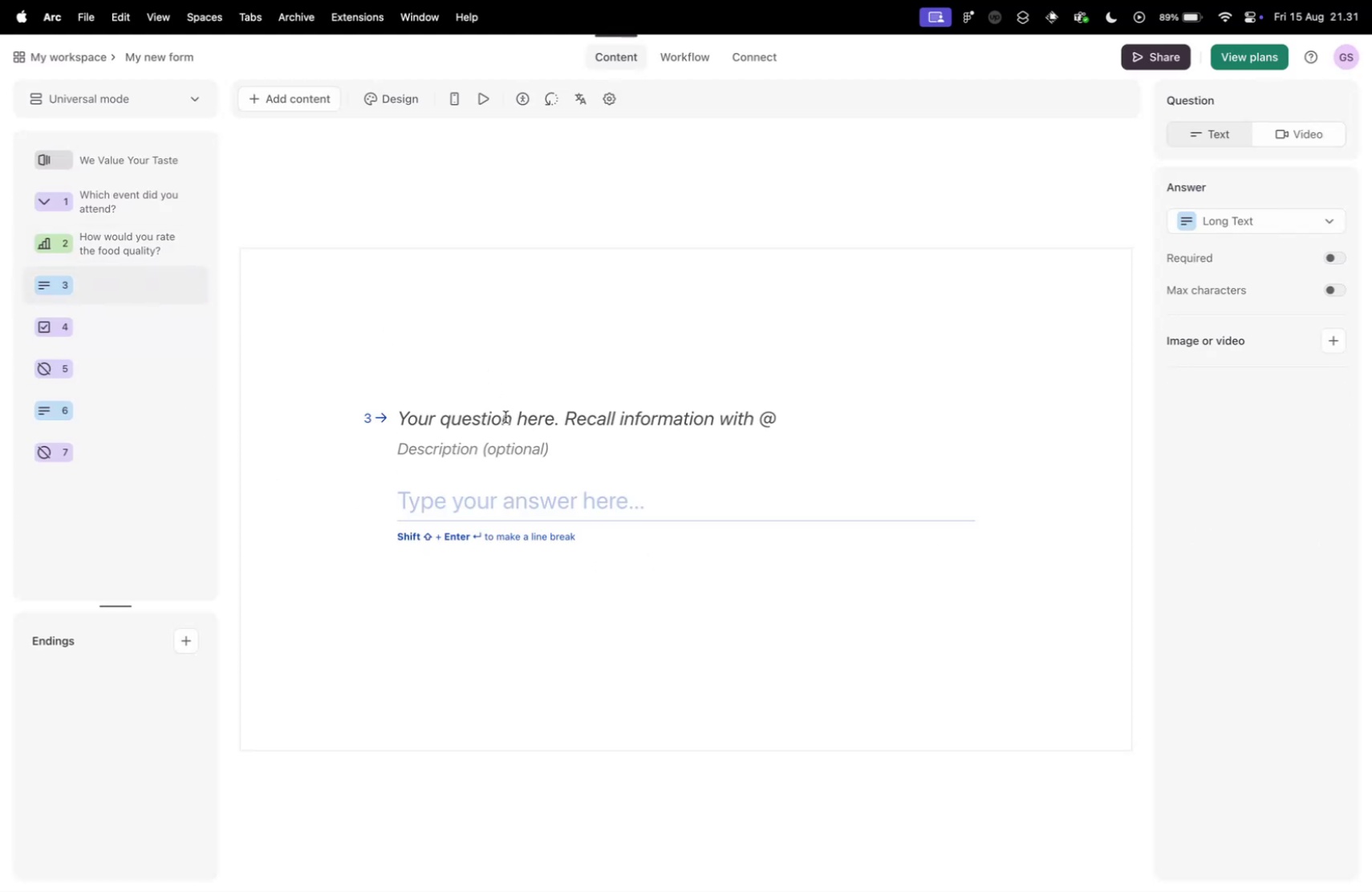 
key(Meta+CommandLeft)
 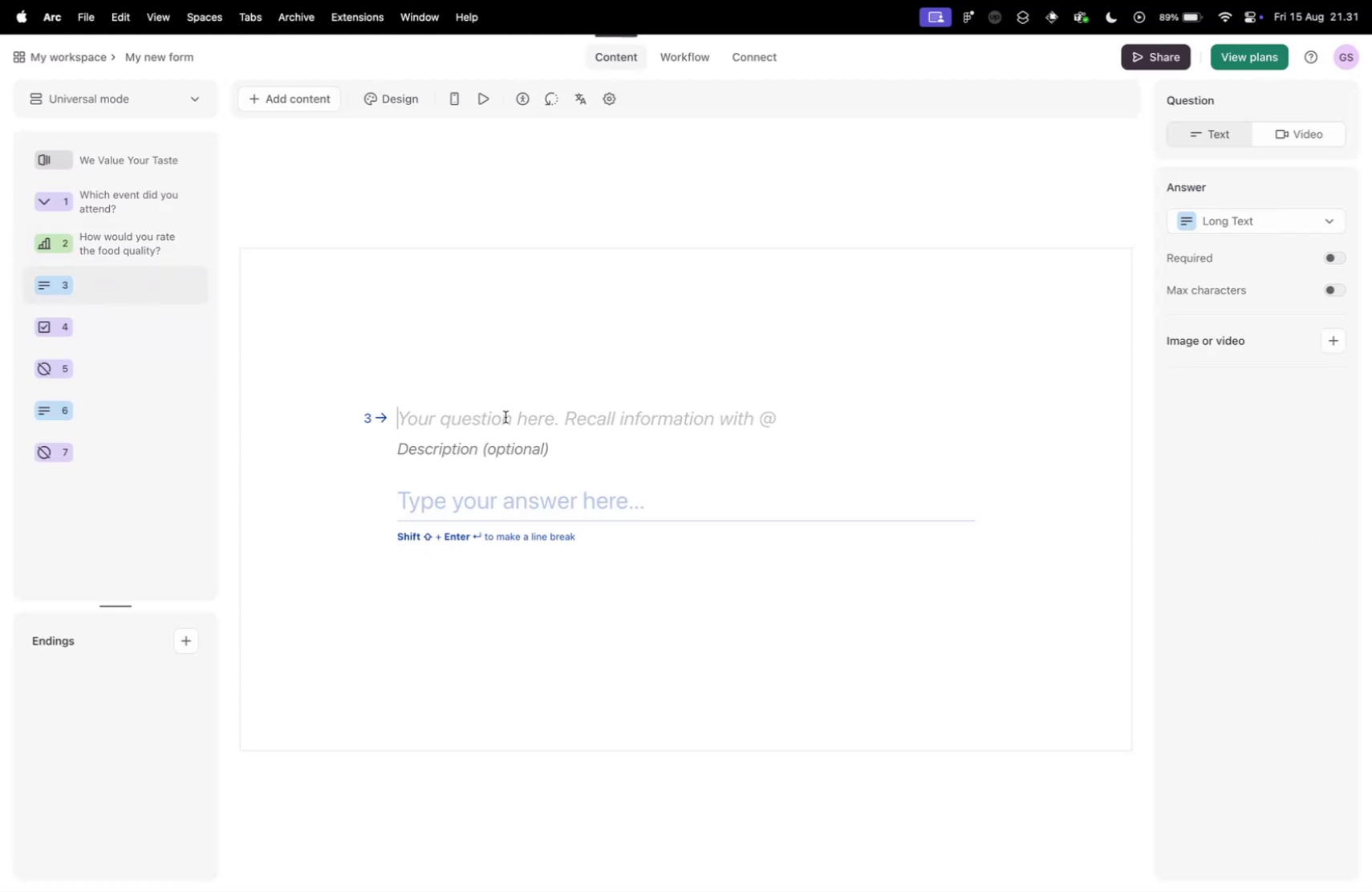 
key(Meta+V)
 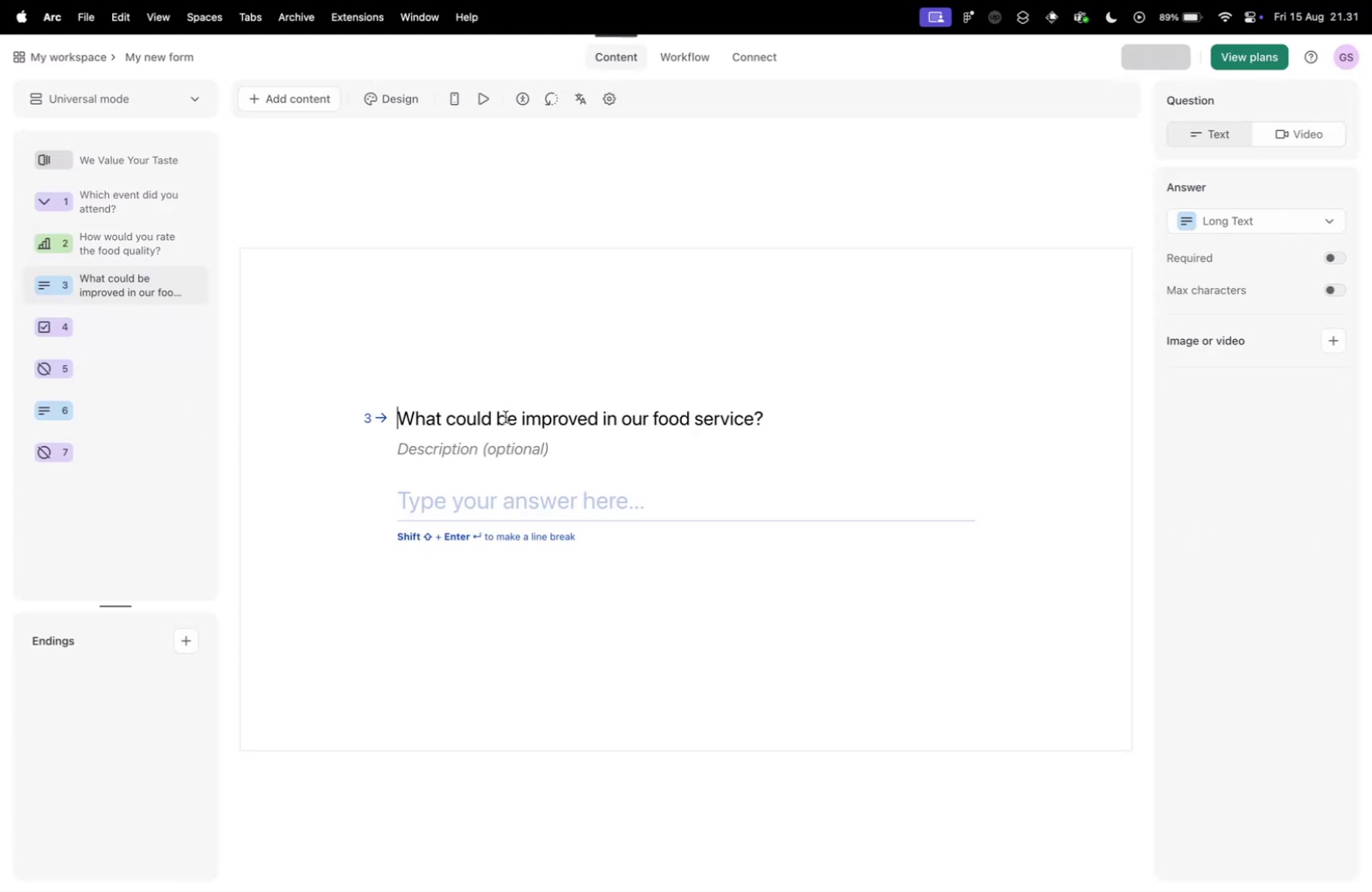 
key(Control+ControlLeft)
 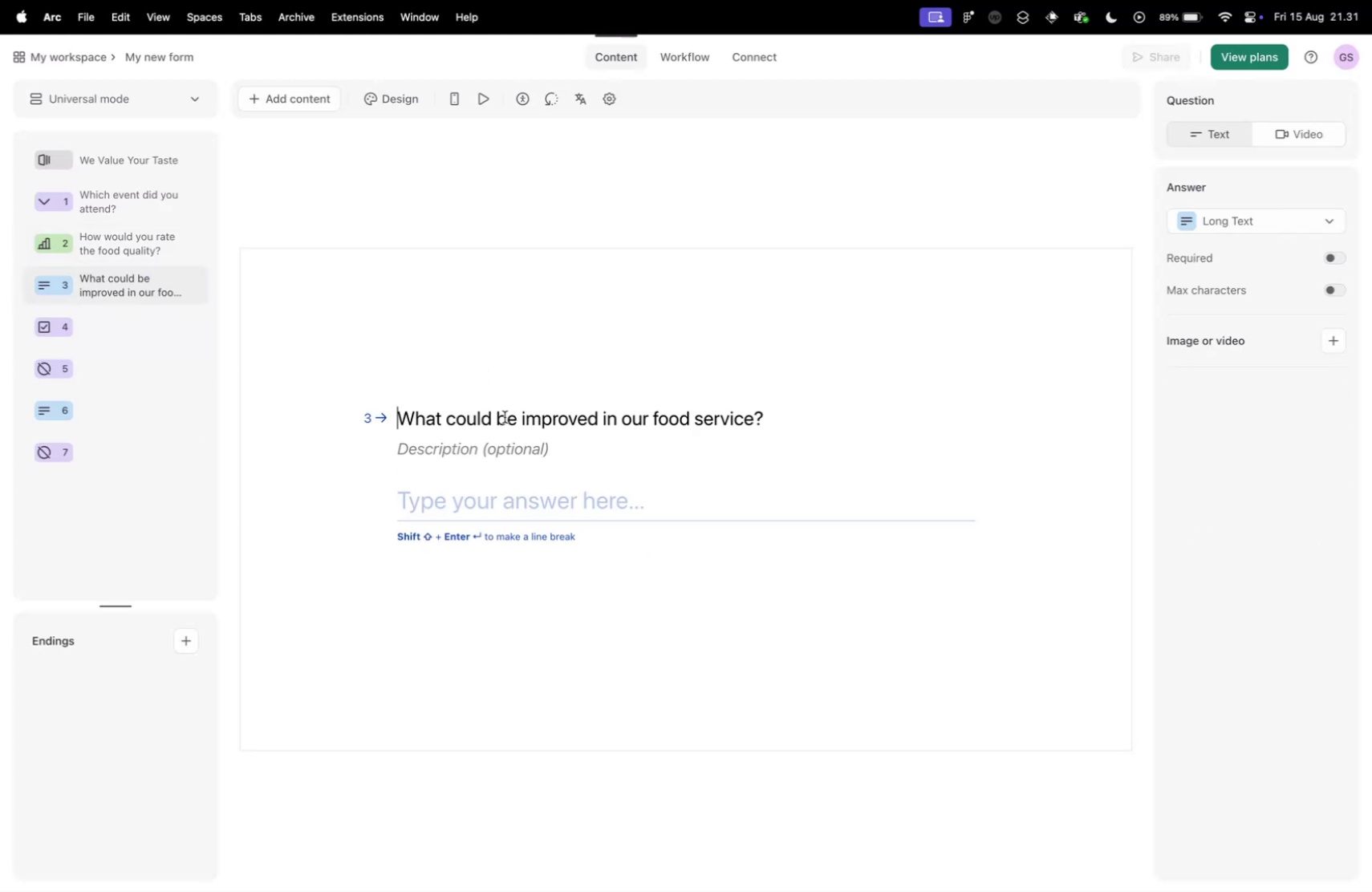 
key(Control+Tab)
 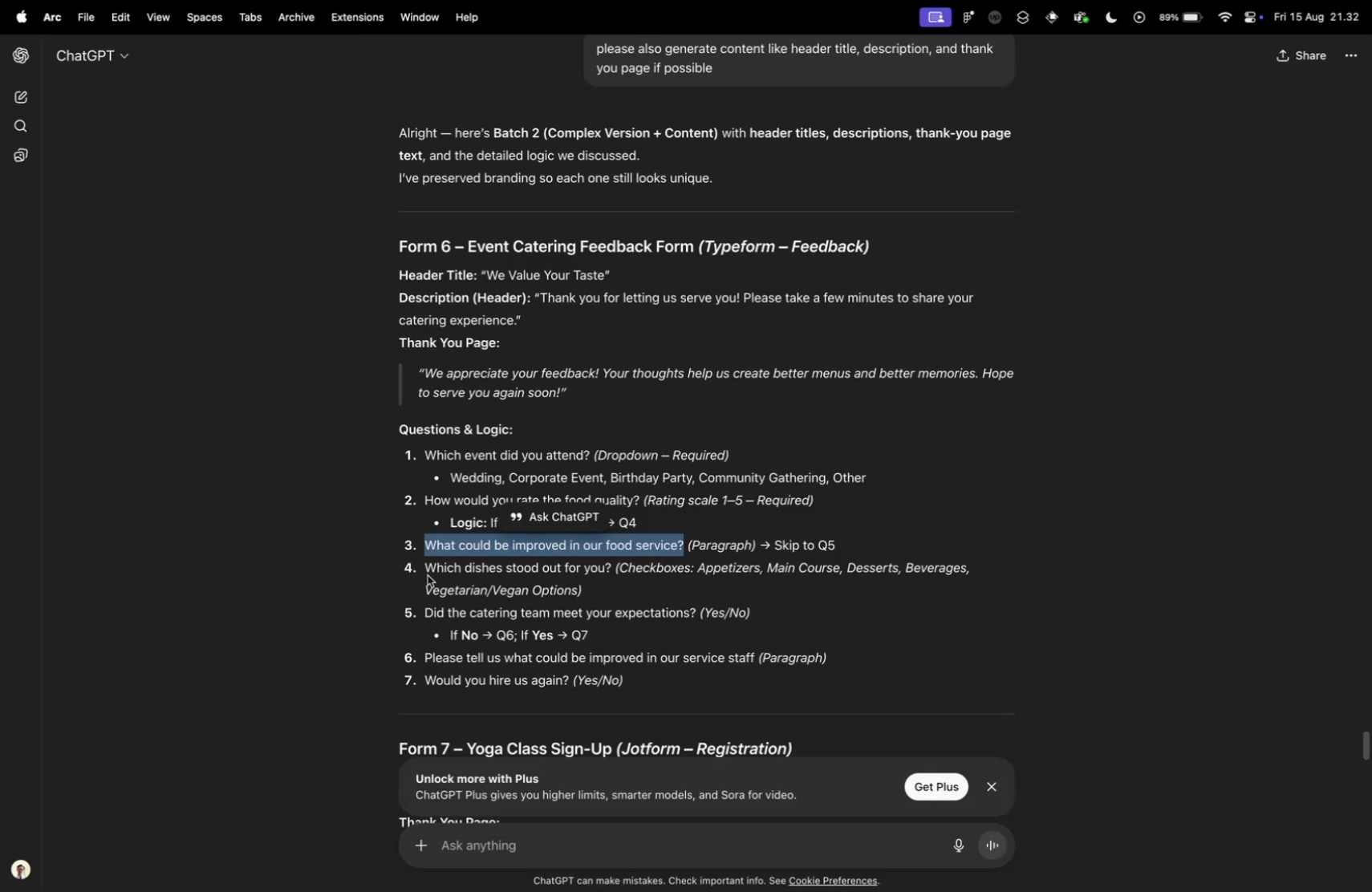 
left_click_drag(start_coordinate=[428, 568], to_coordinate=[609, 570])
 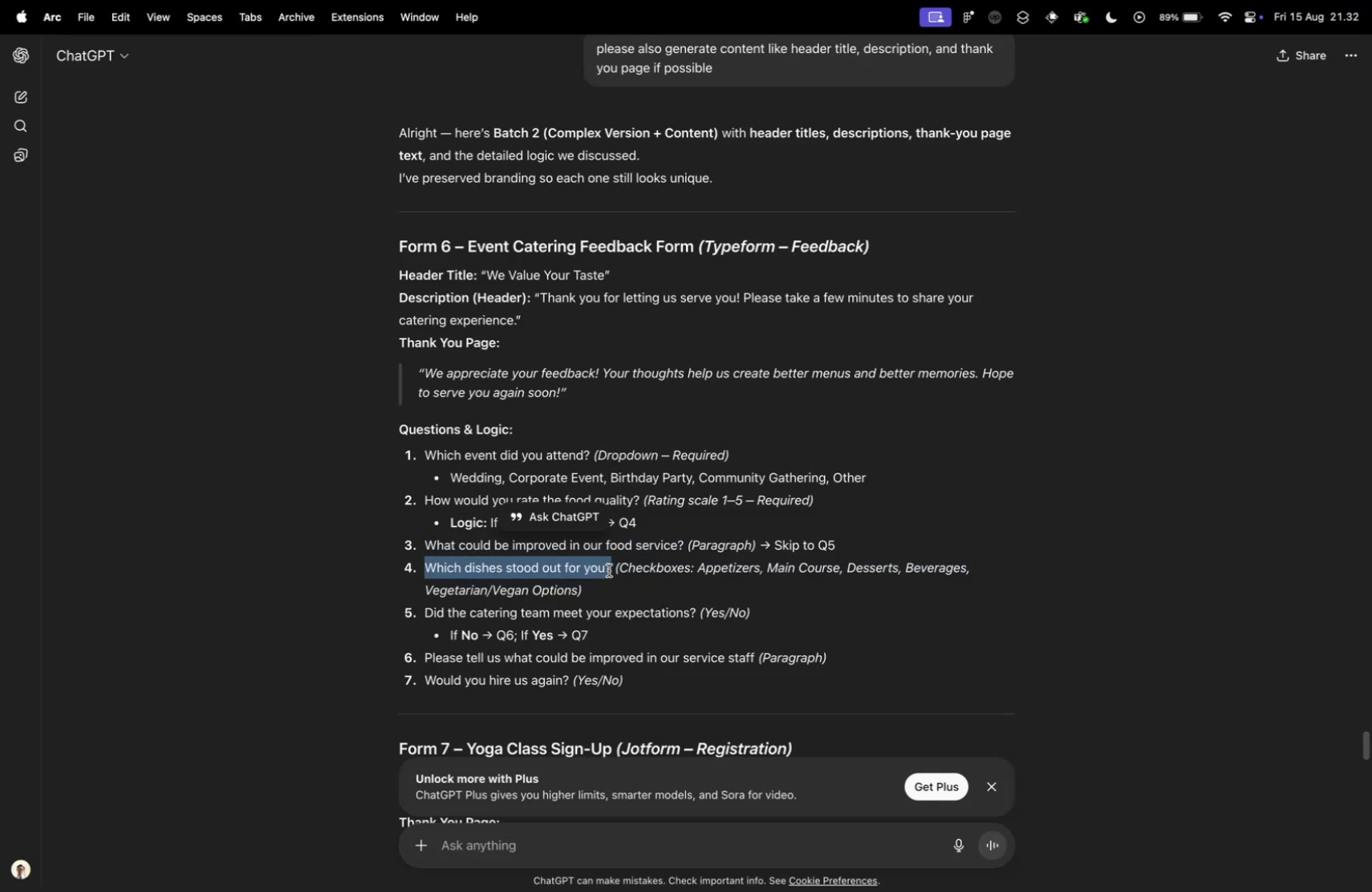 
key(Meta+CommandLeft)
 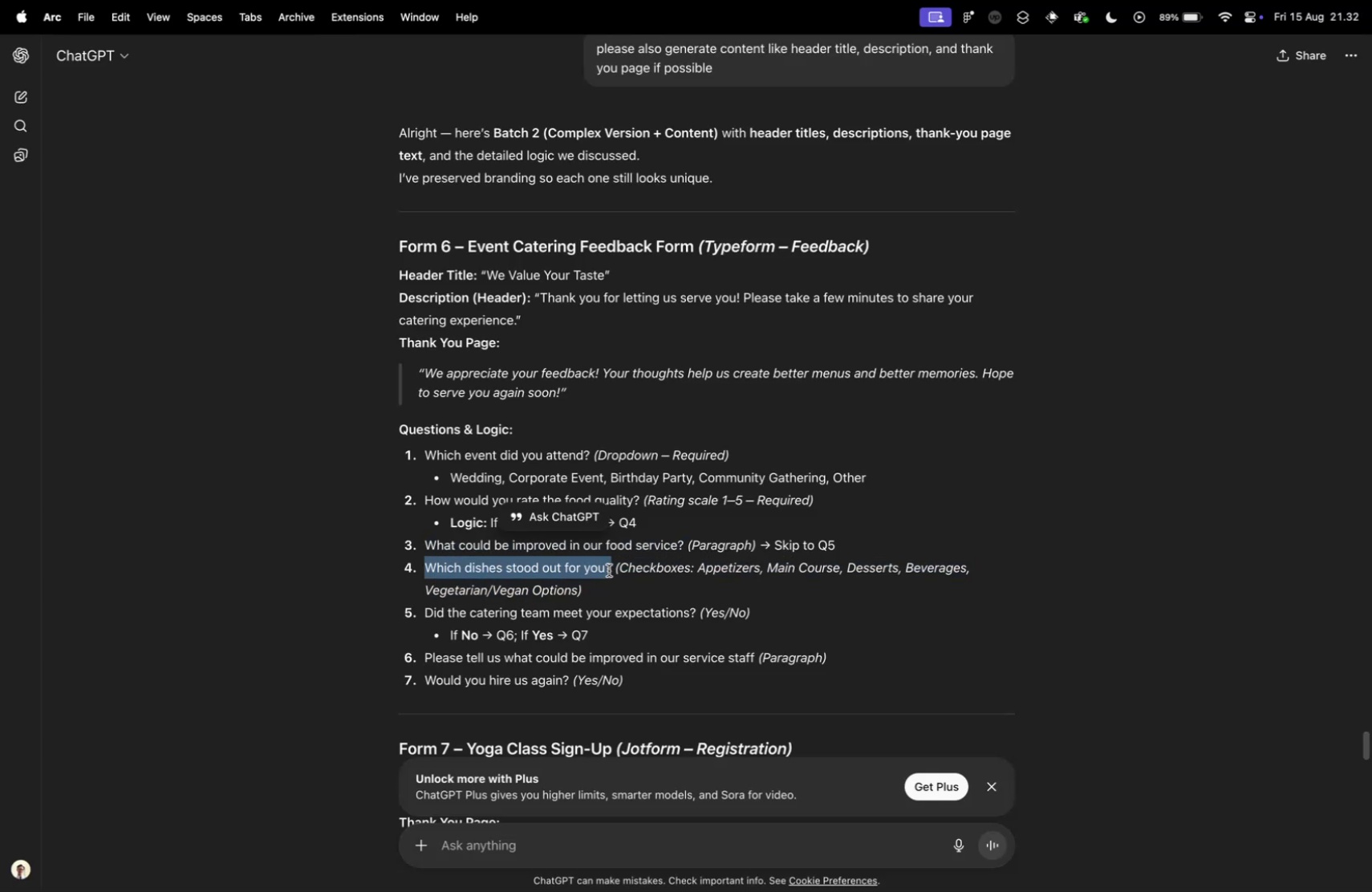 
key(Meta+C)
 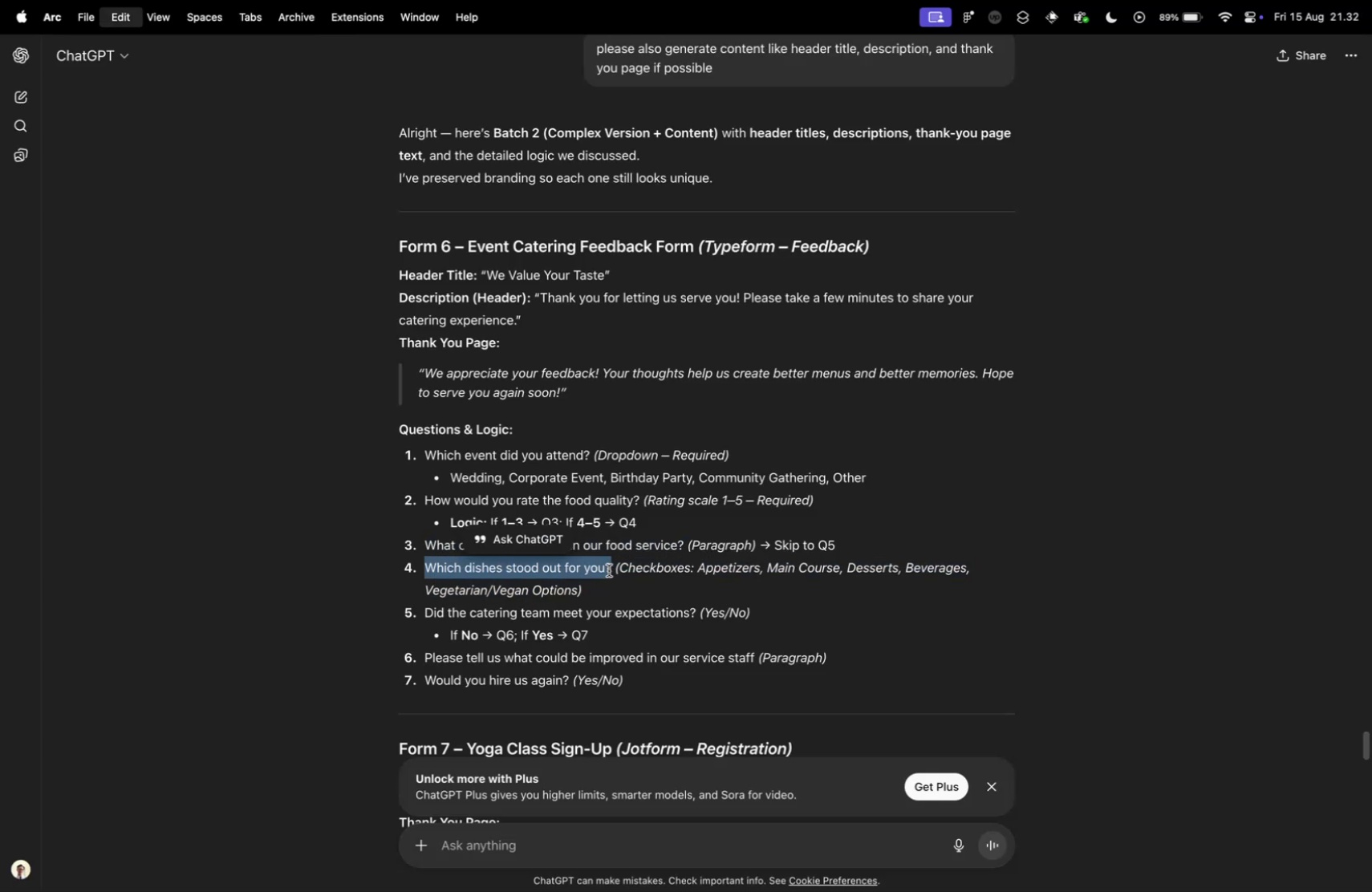 
key(Control+ControlLeft)
 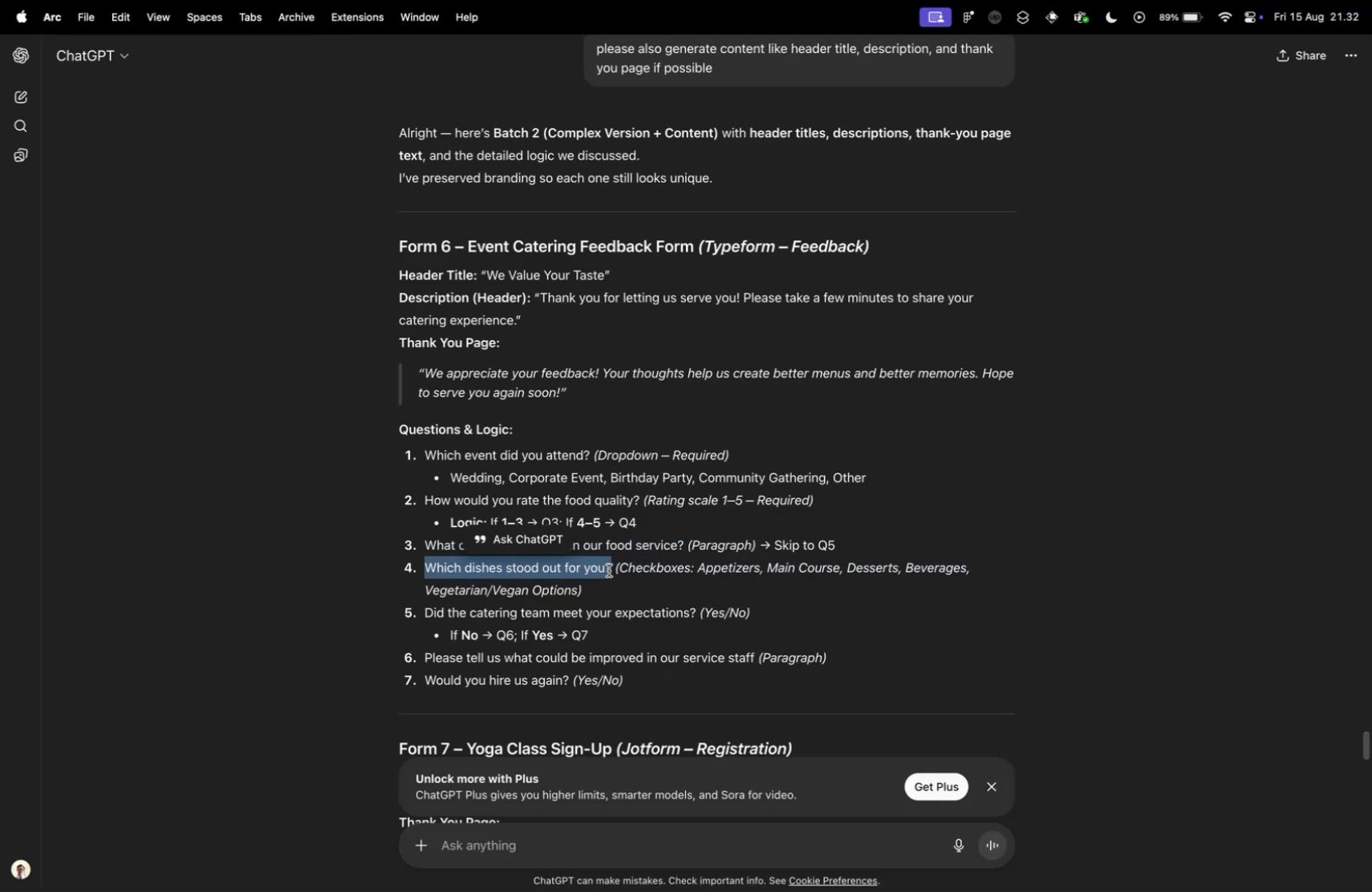 
key(Control+Tab)
 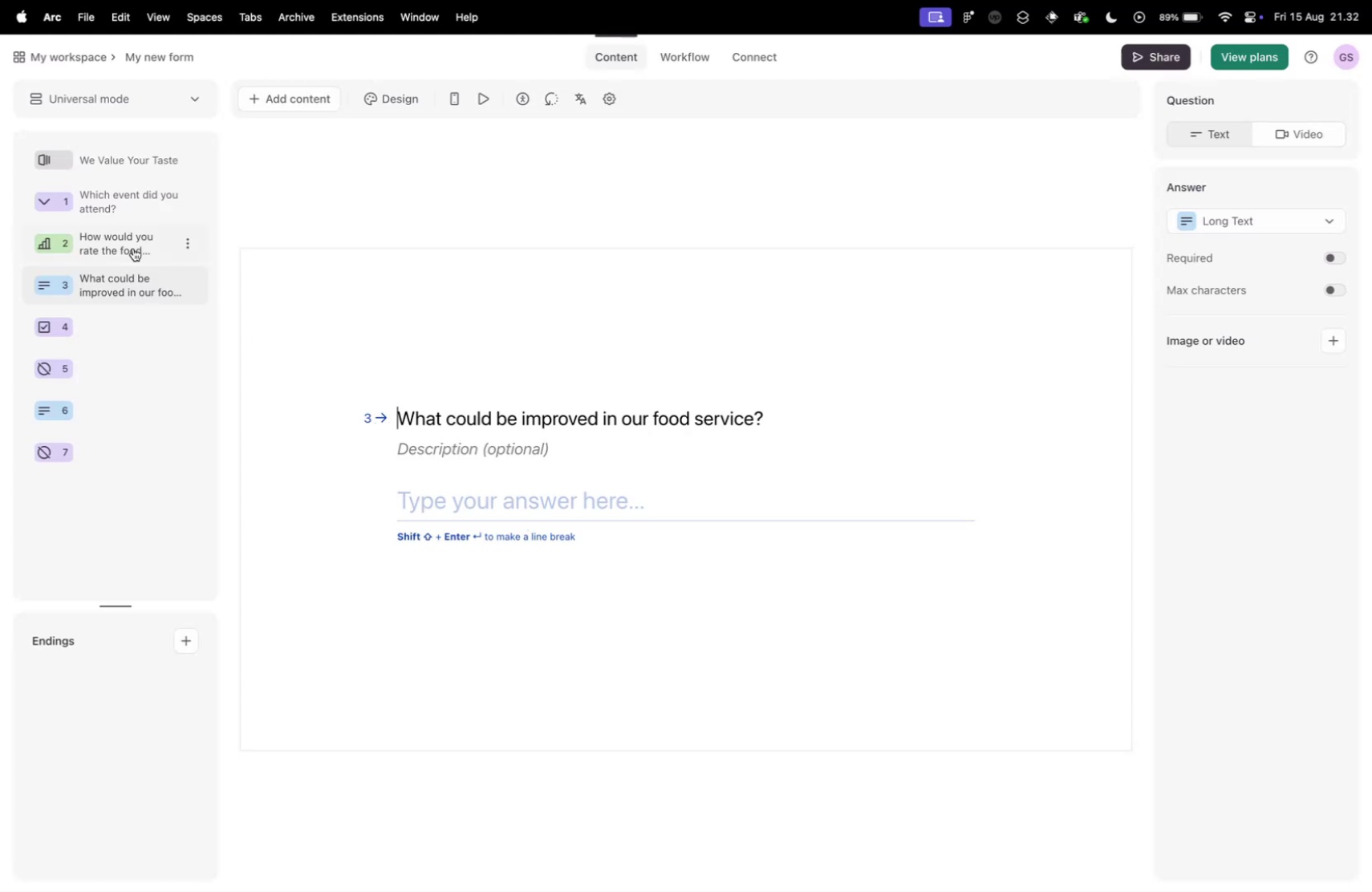 
left_click([106, 318])
 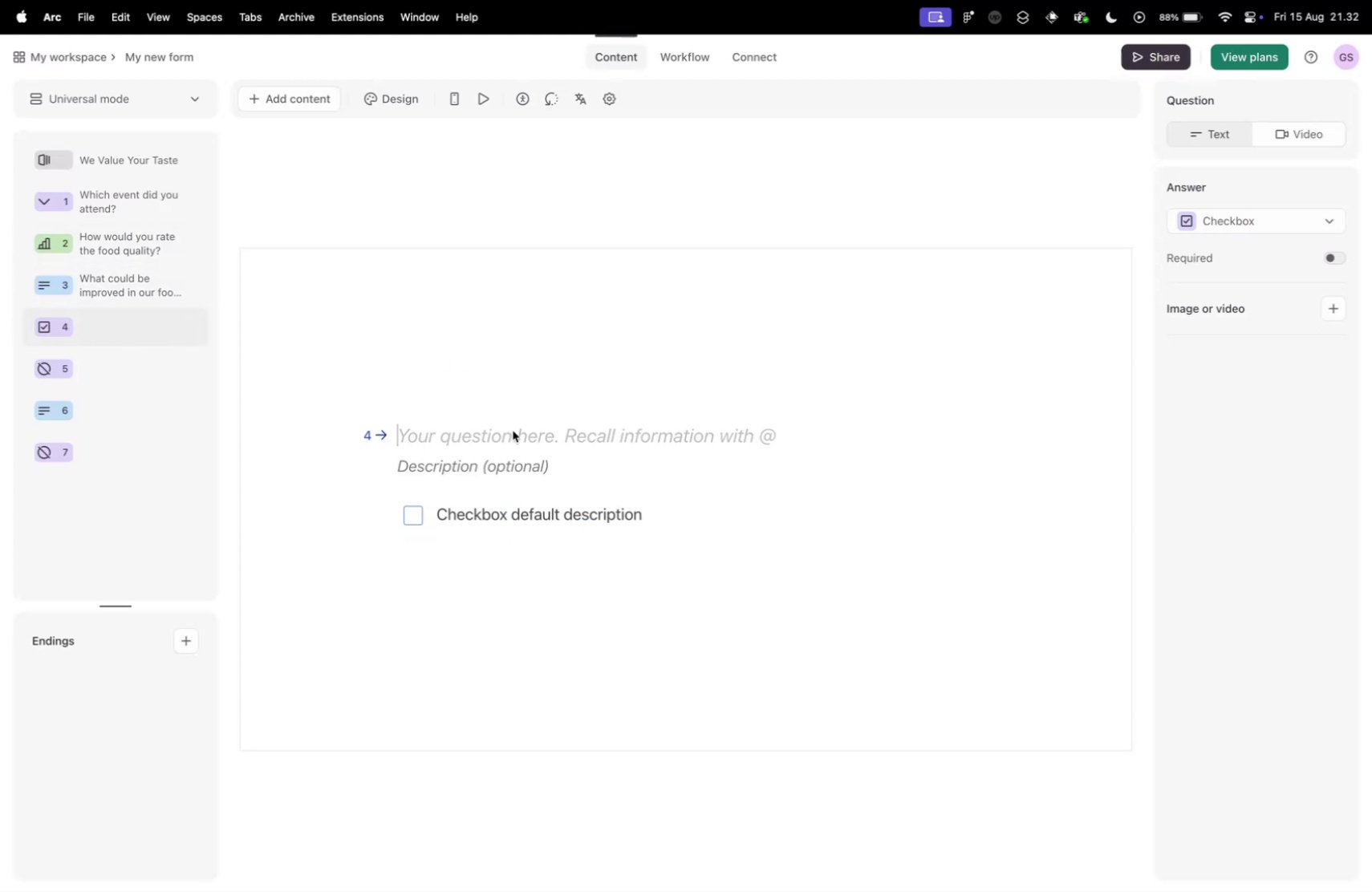 
key(Meta+CommandLeft)
 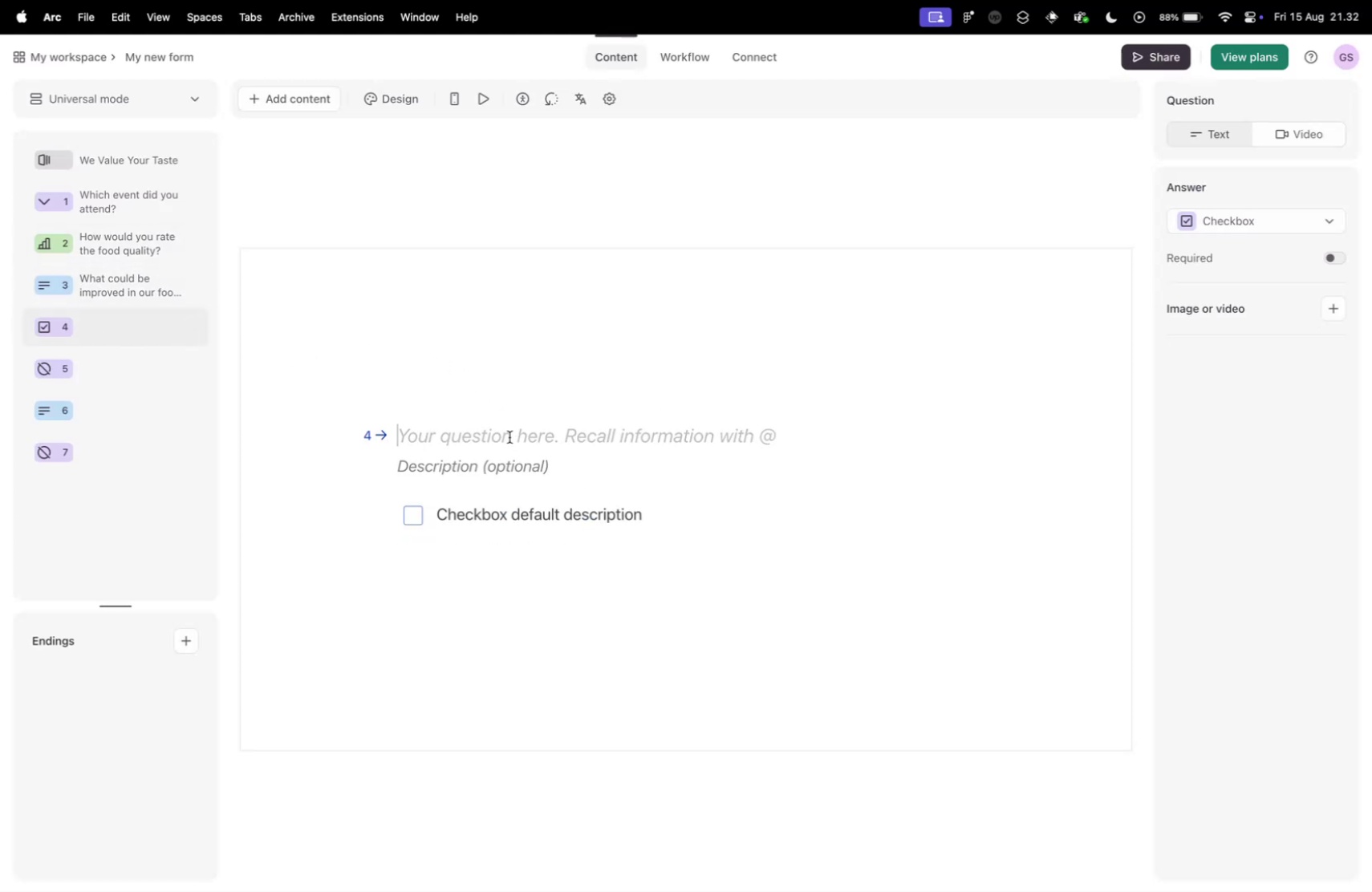 
left_click([509, 436])
 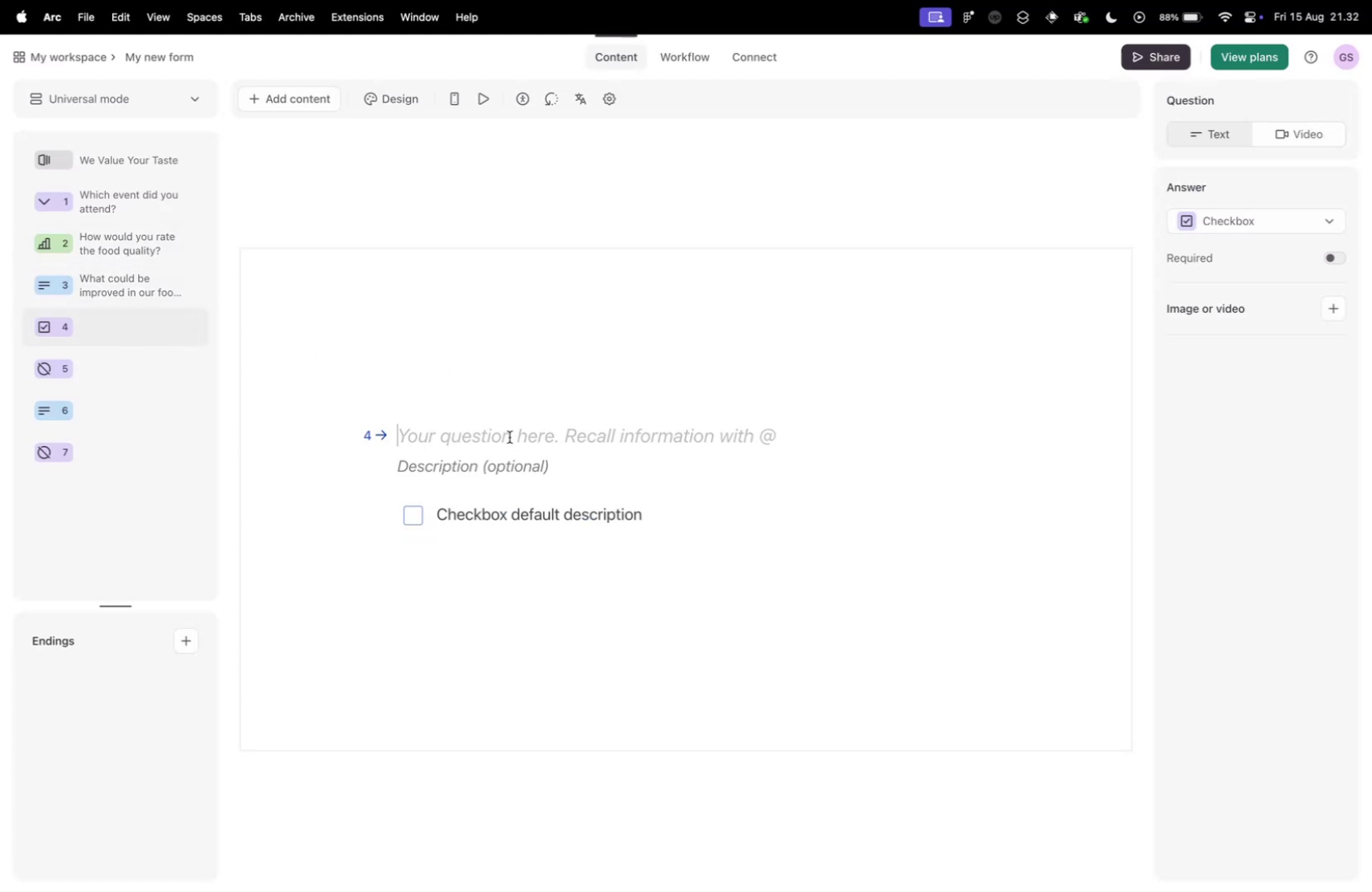 
key(Meta+V)
 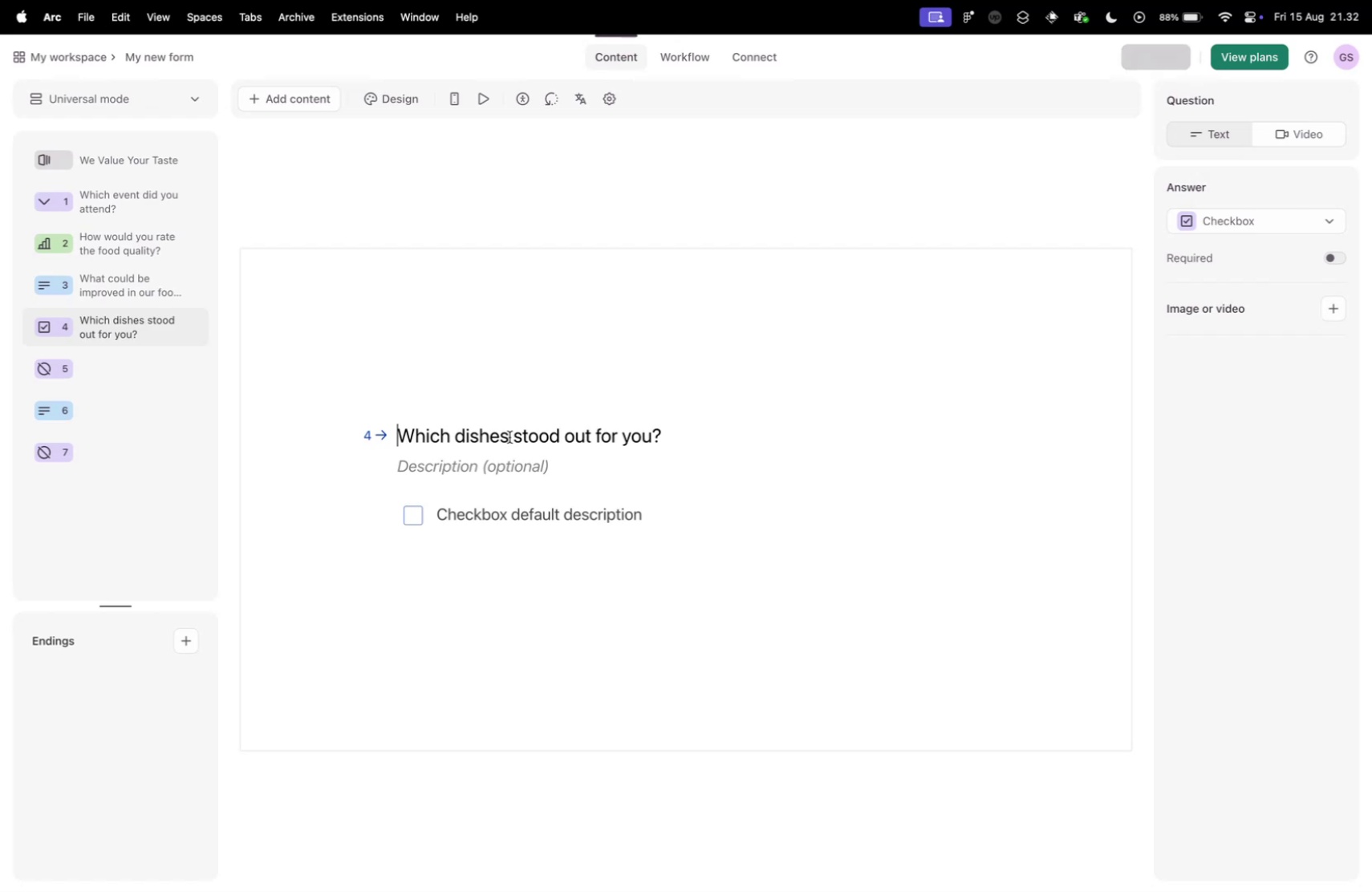 
key(Control+ControlLeft)
 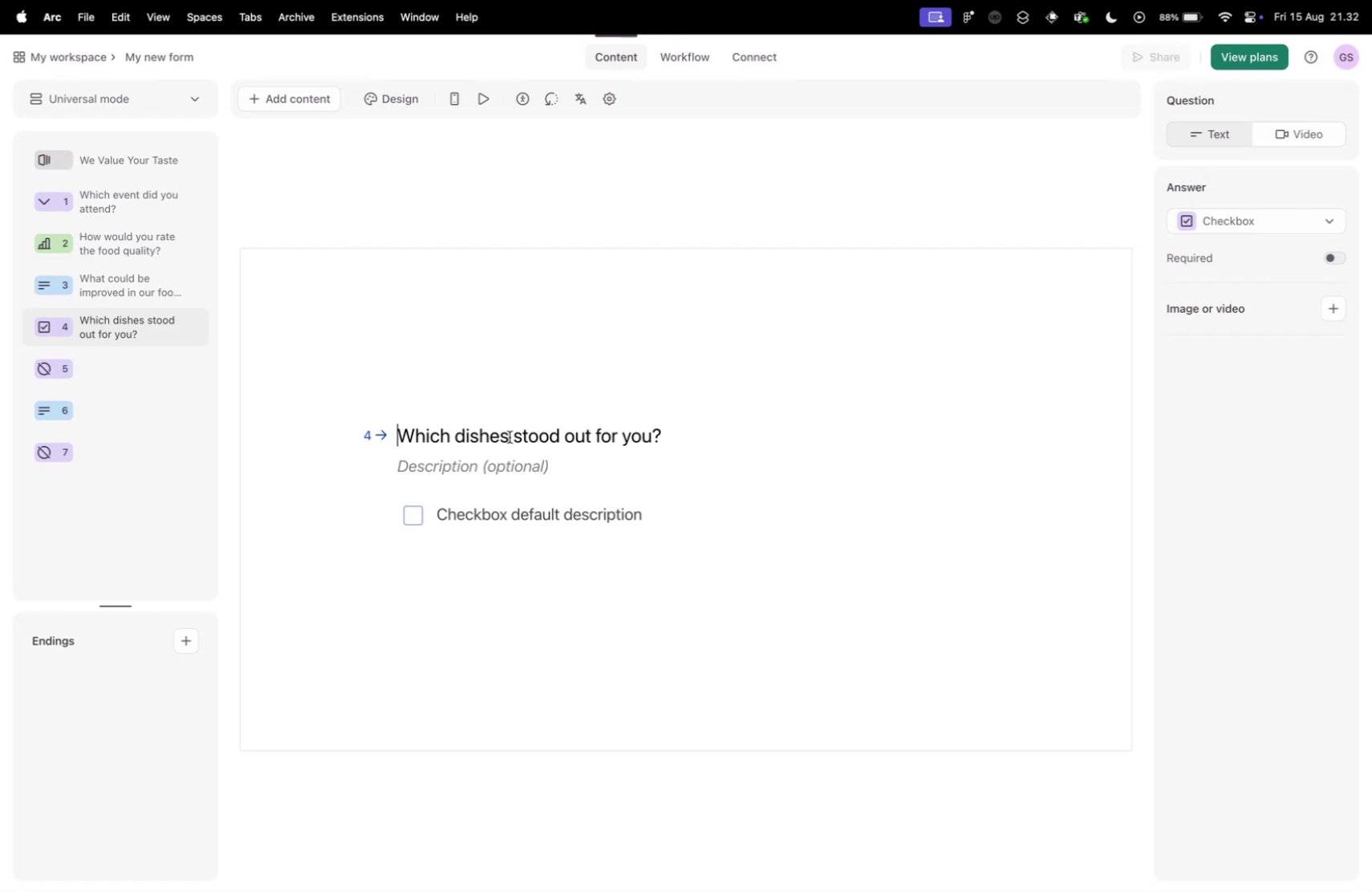 
key(Control+Tab)
 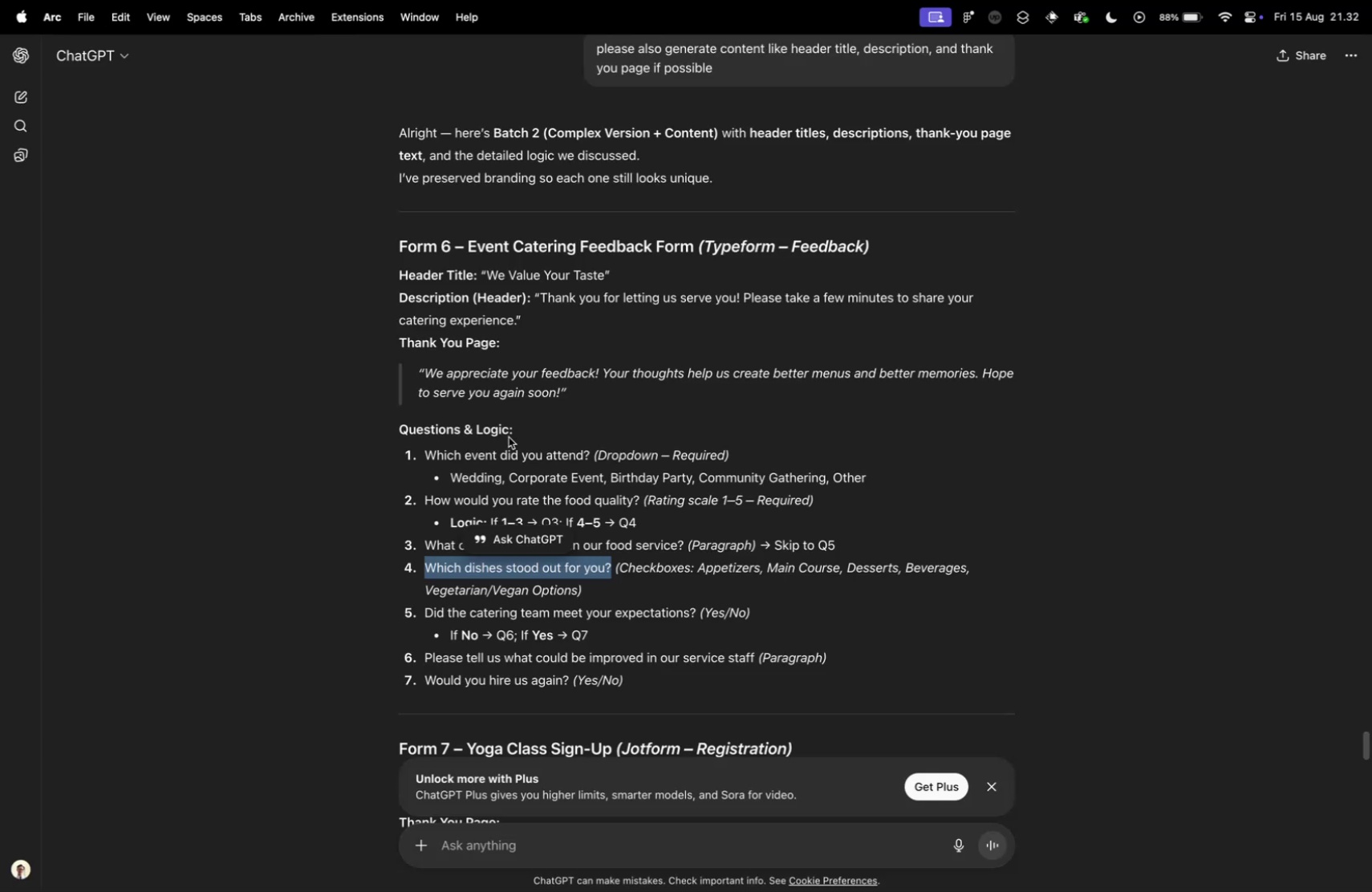 
key(Control+ControlLeft)
 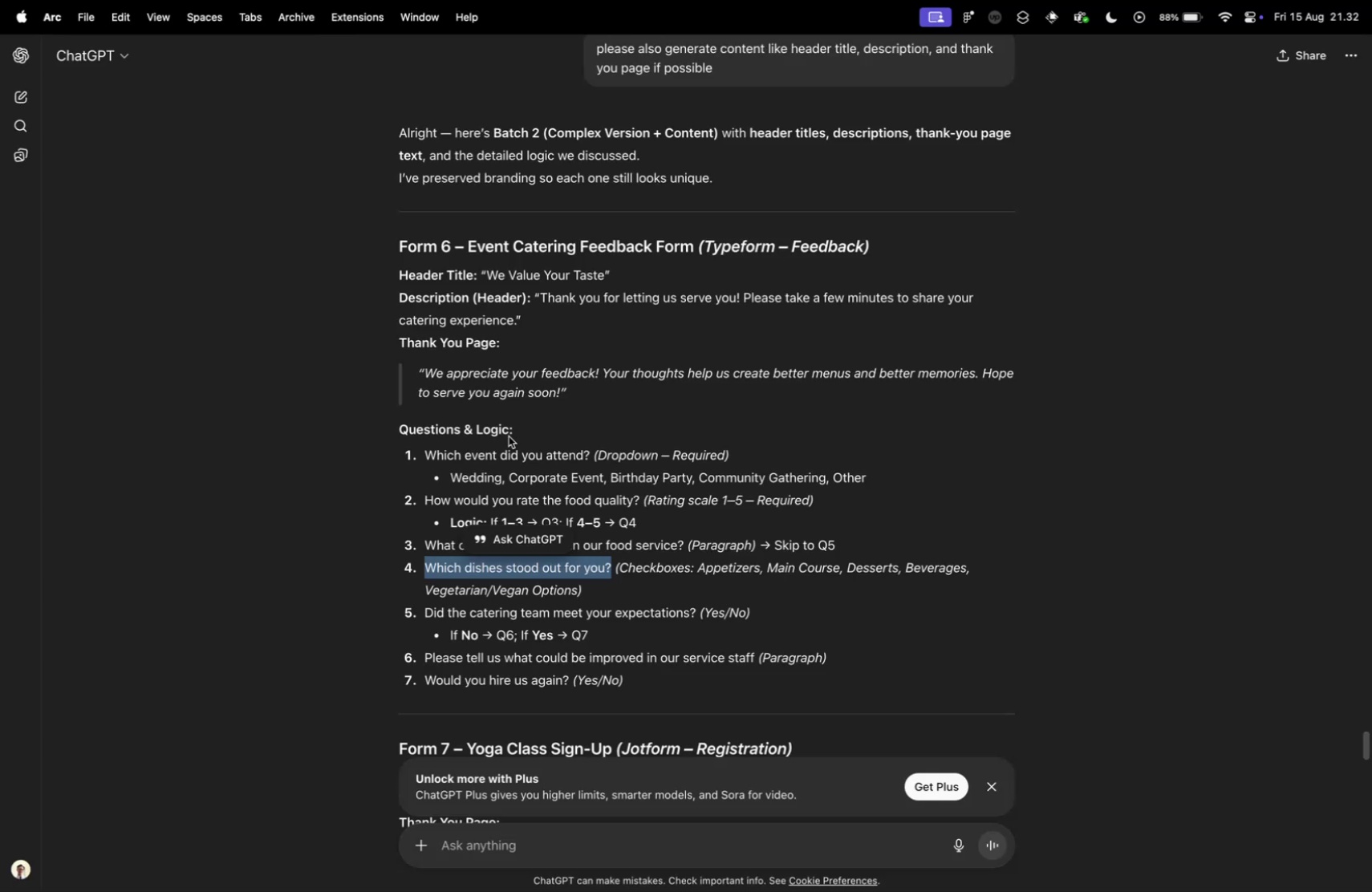 
key(Control+Tab)
 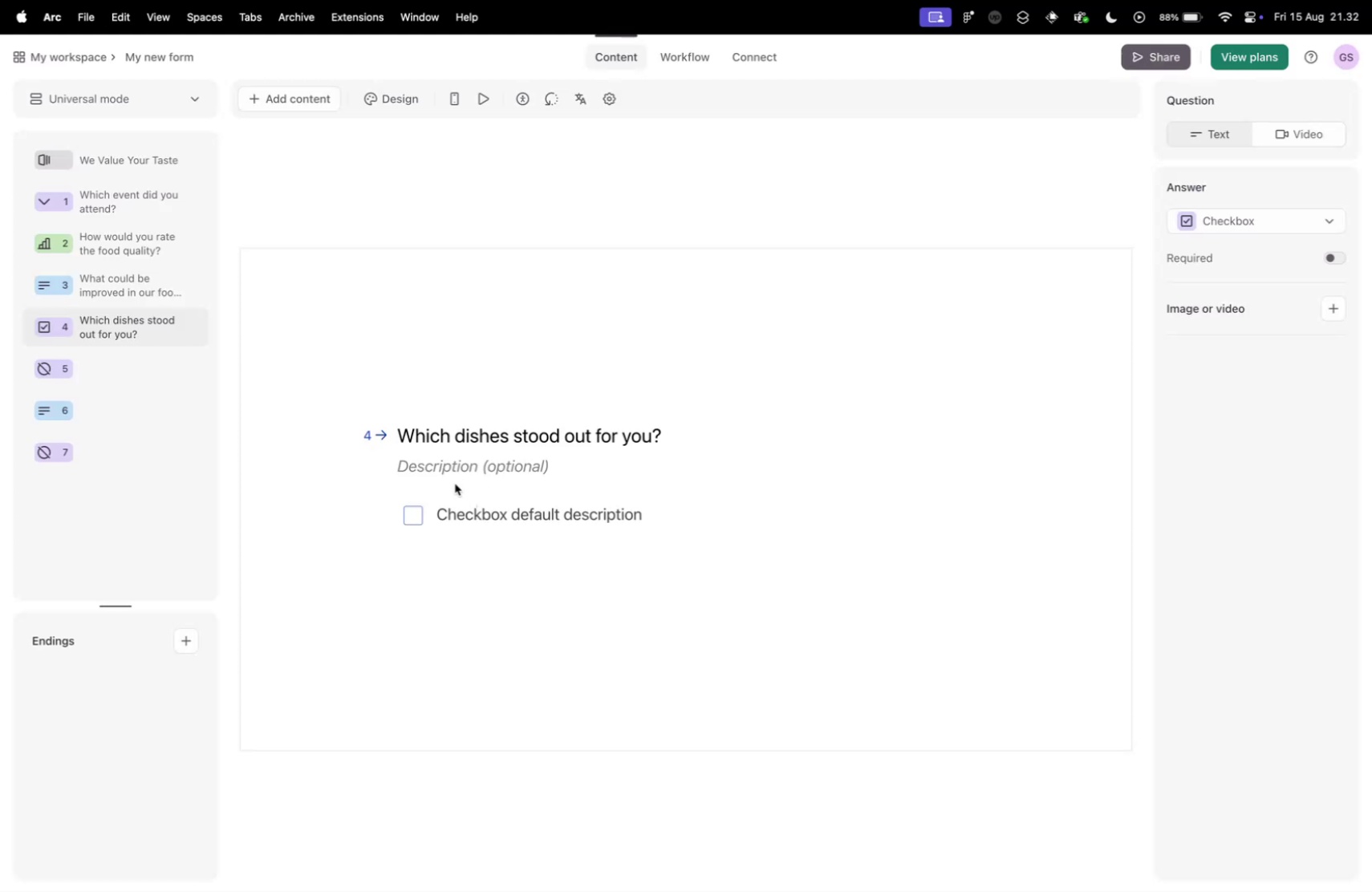 
left_click([461, 514])
 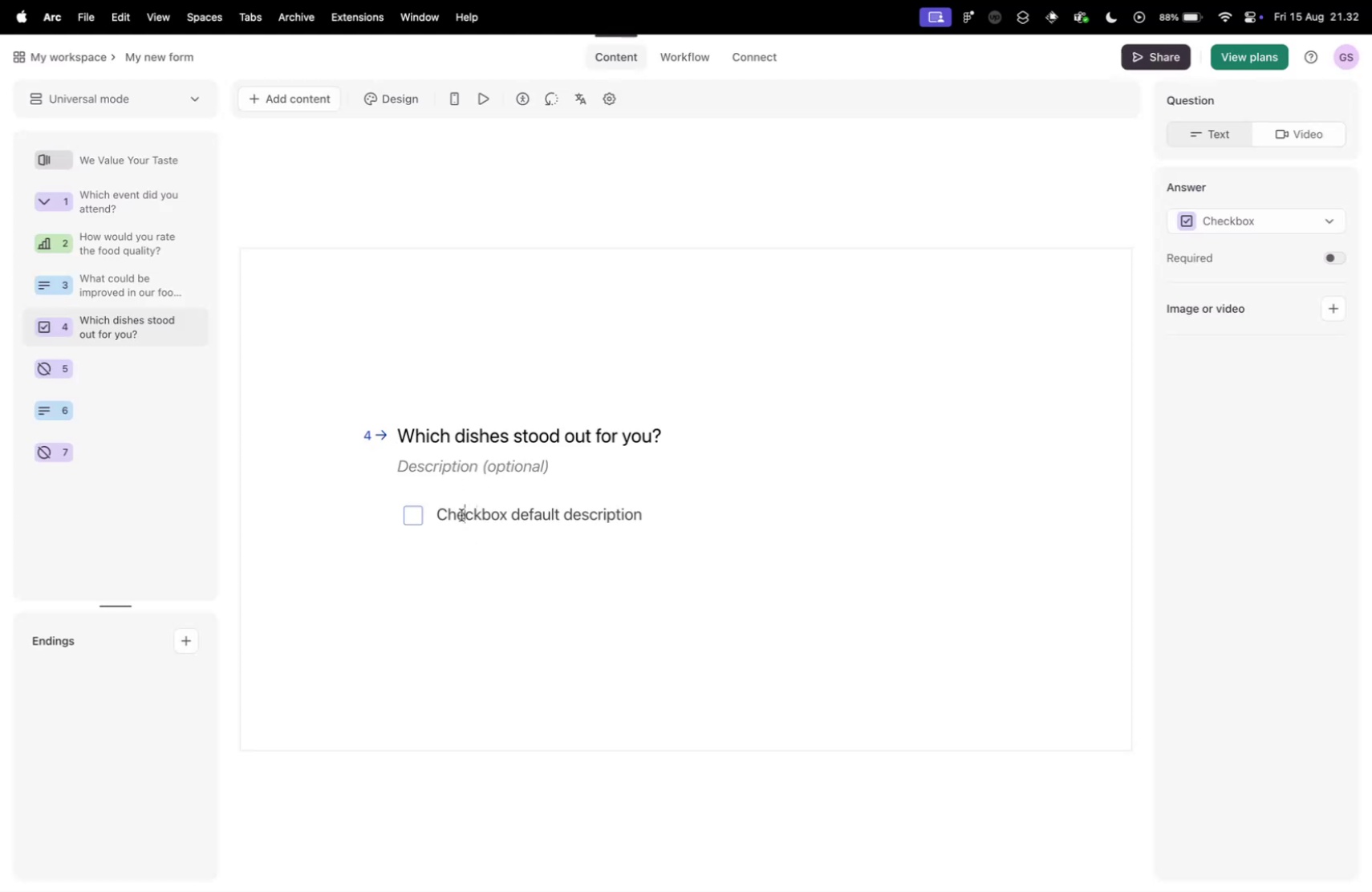 
hold_key(key=ShiftLeft, duration=0.37)
 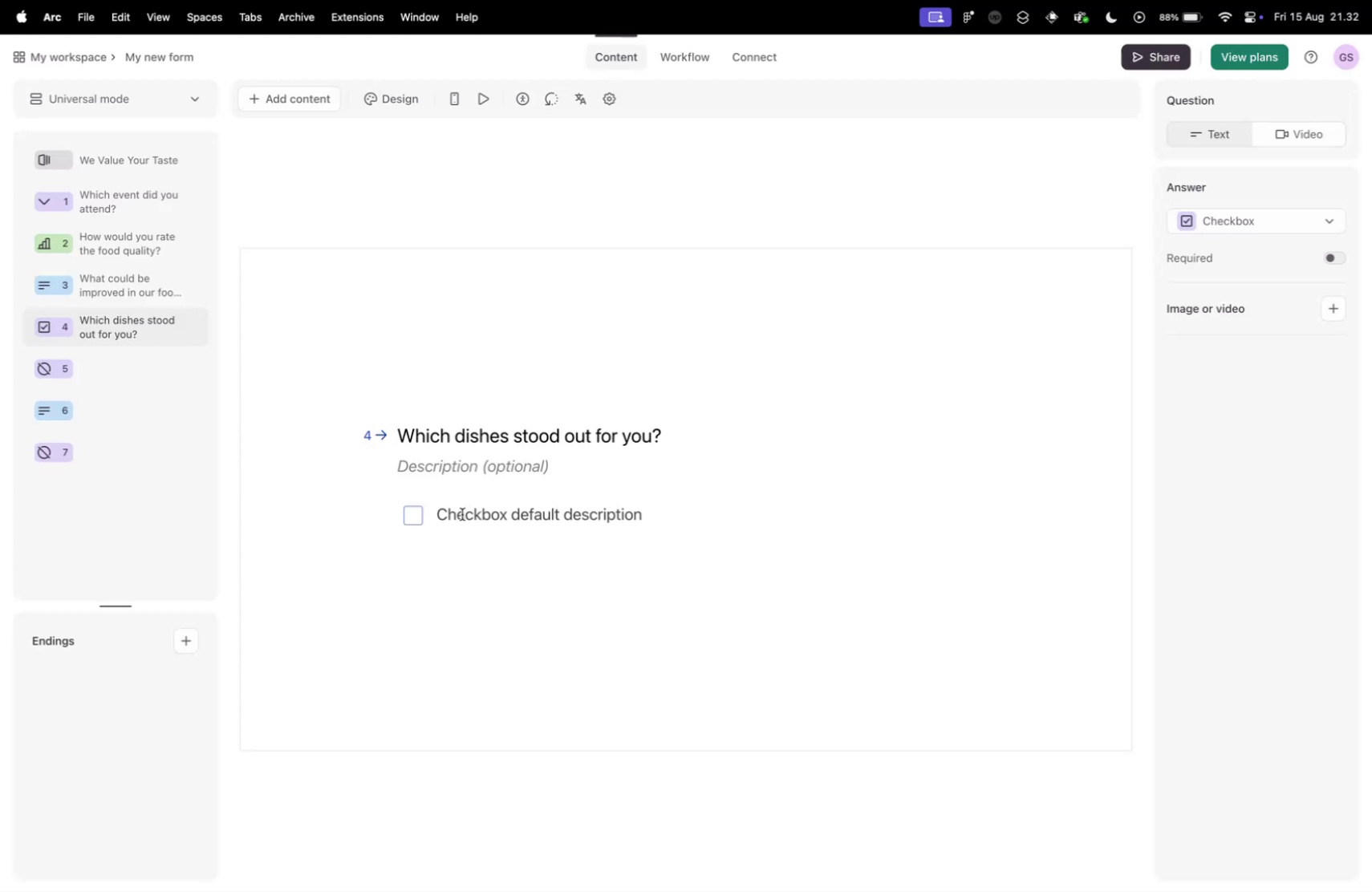 
key(Meta+A)
 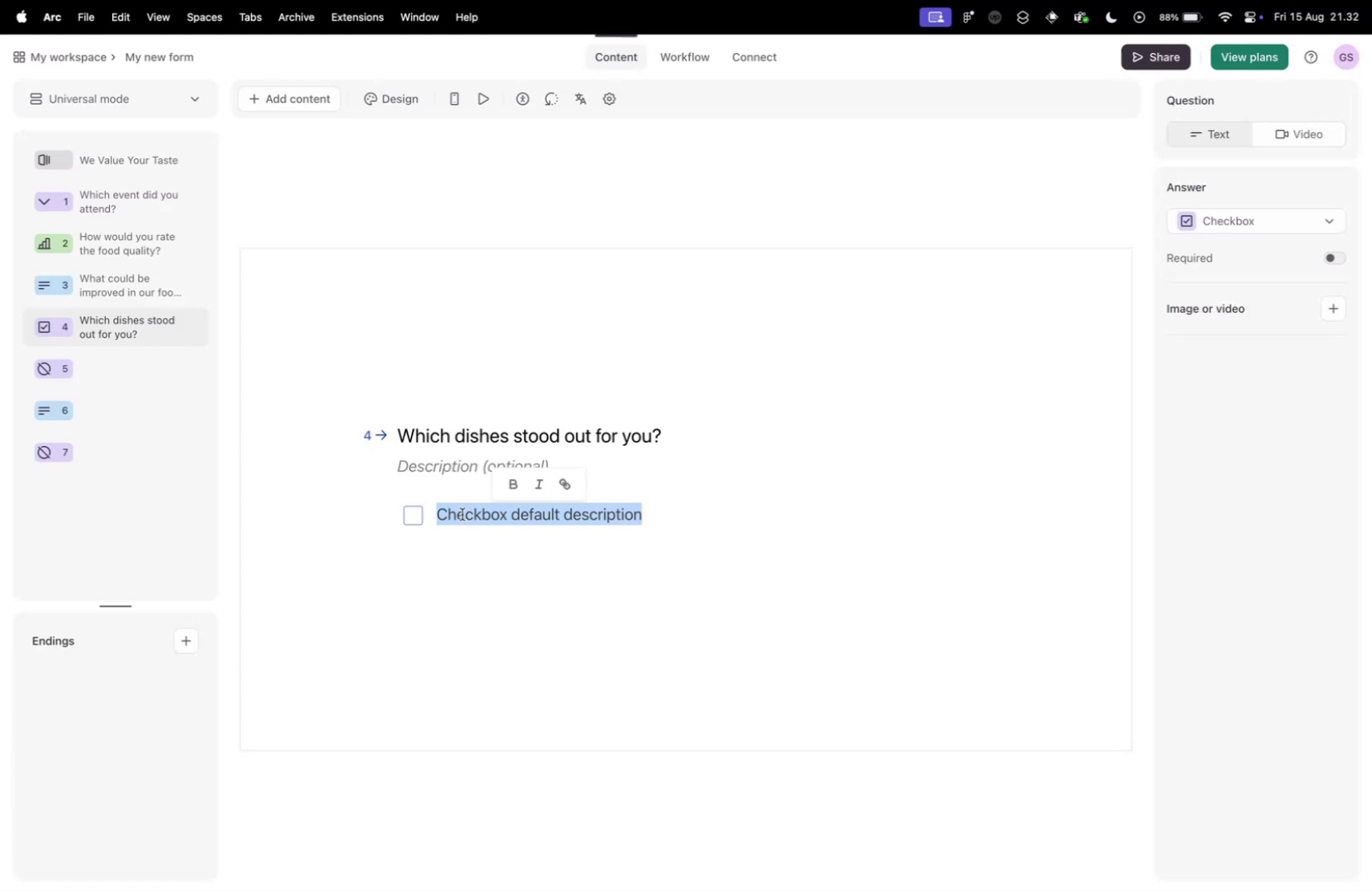 
type(Appetio)
key(Backspace)
type(zer)
 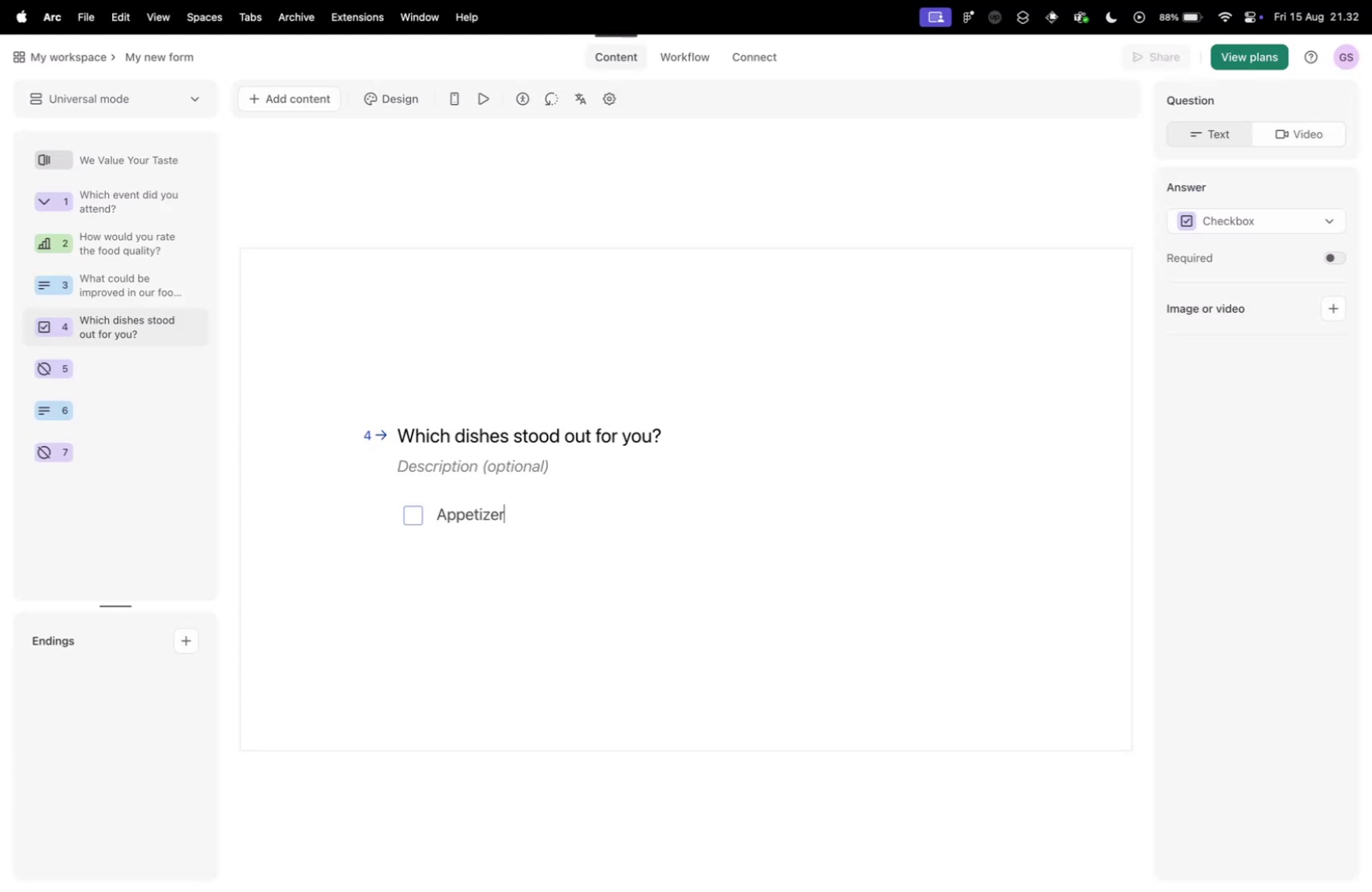 
key(Control+ControlLeft)
 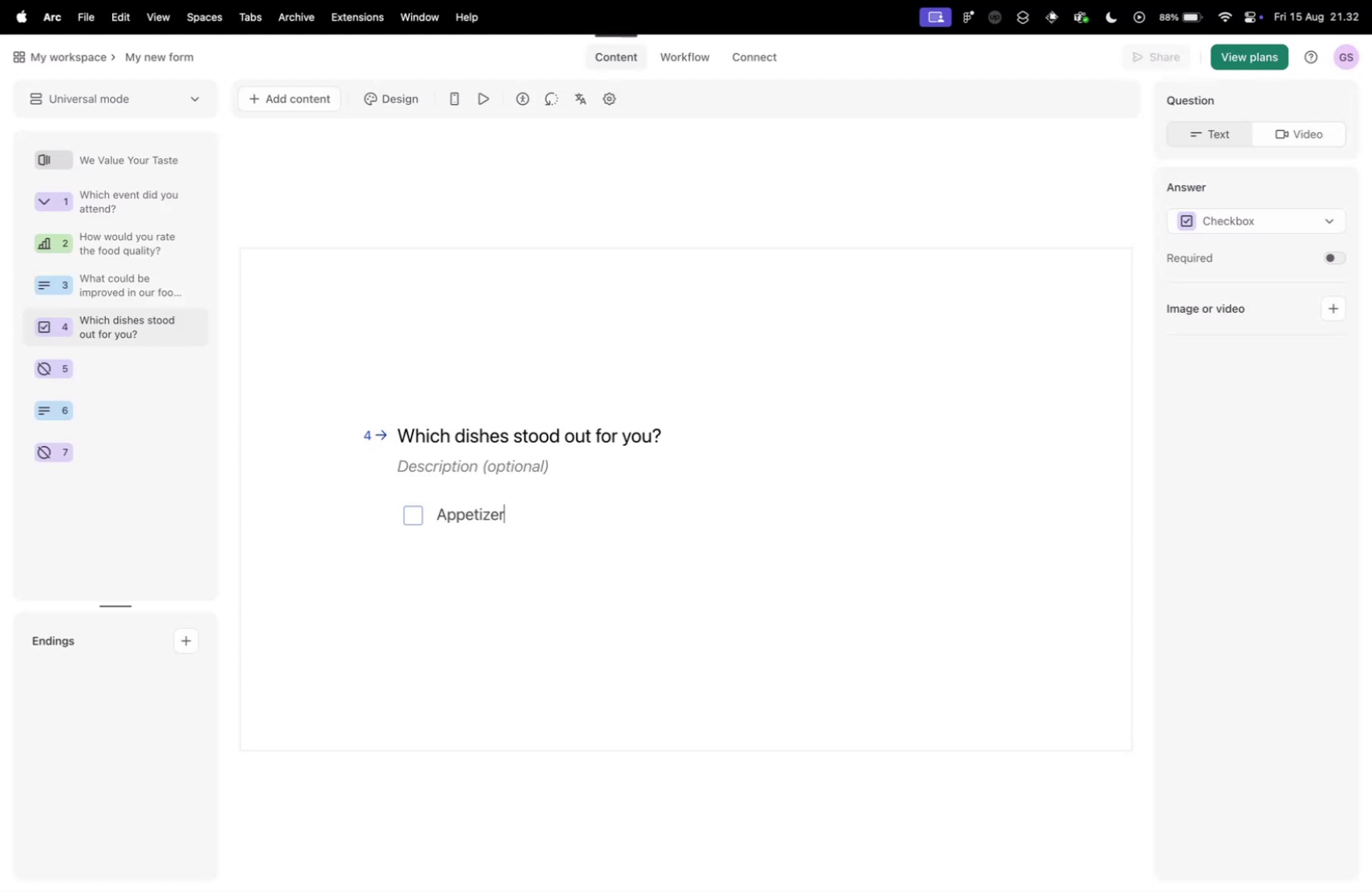 
key(Control+Tab)
 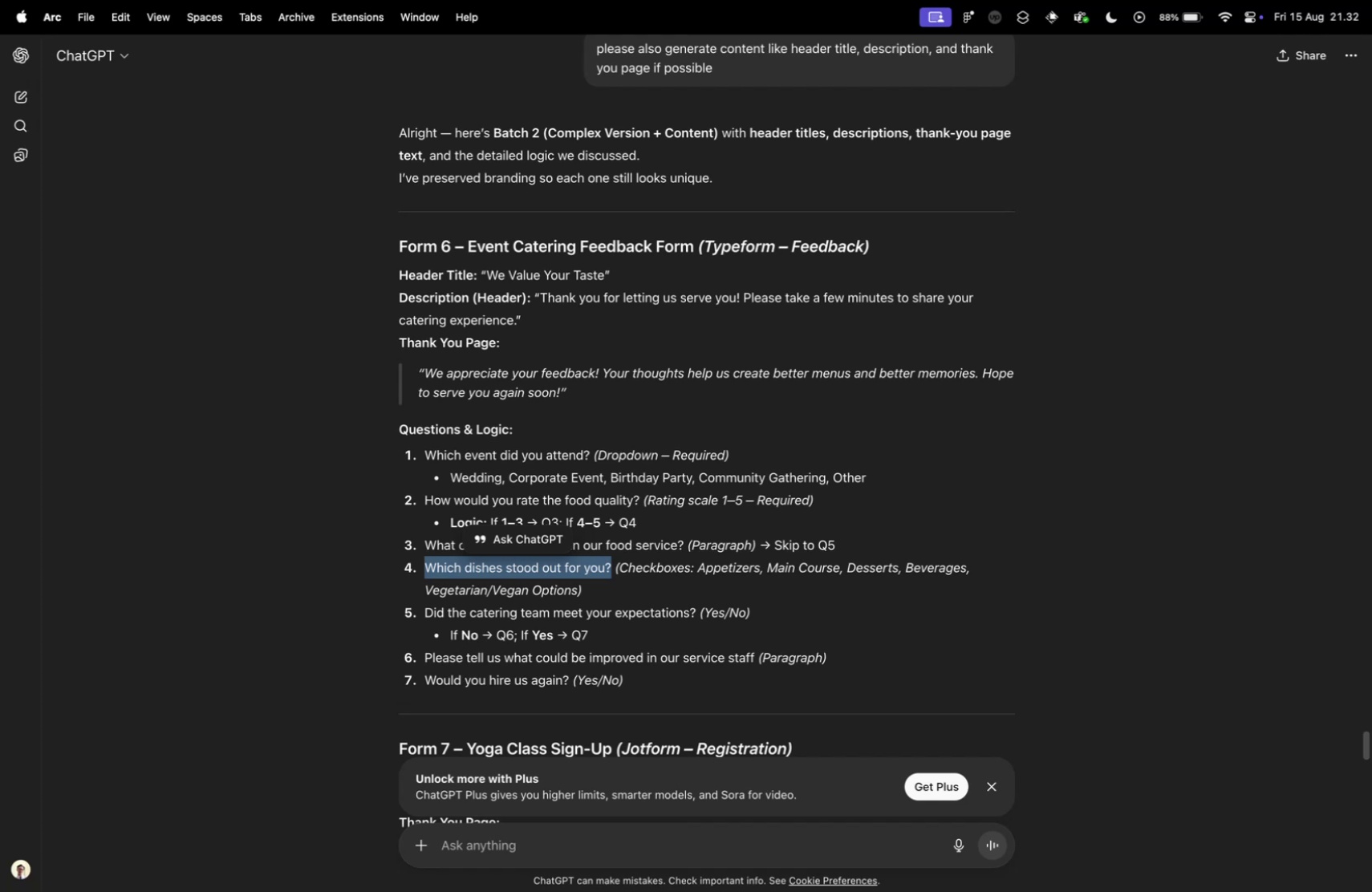 
key(Control+ControlLeft)
 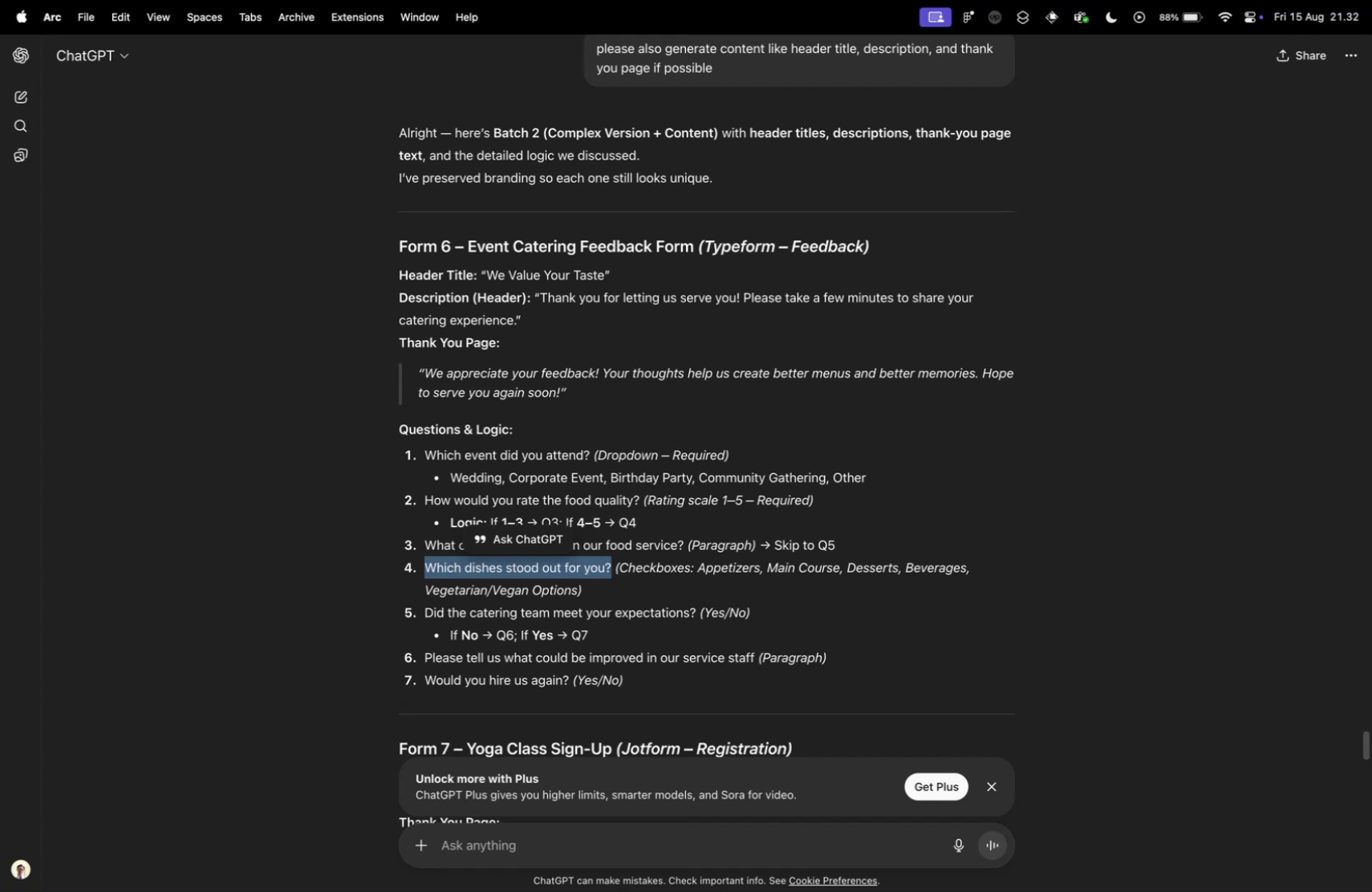 
key(Control+Tab)
 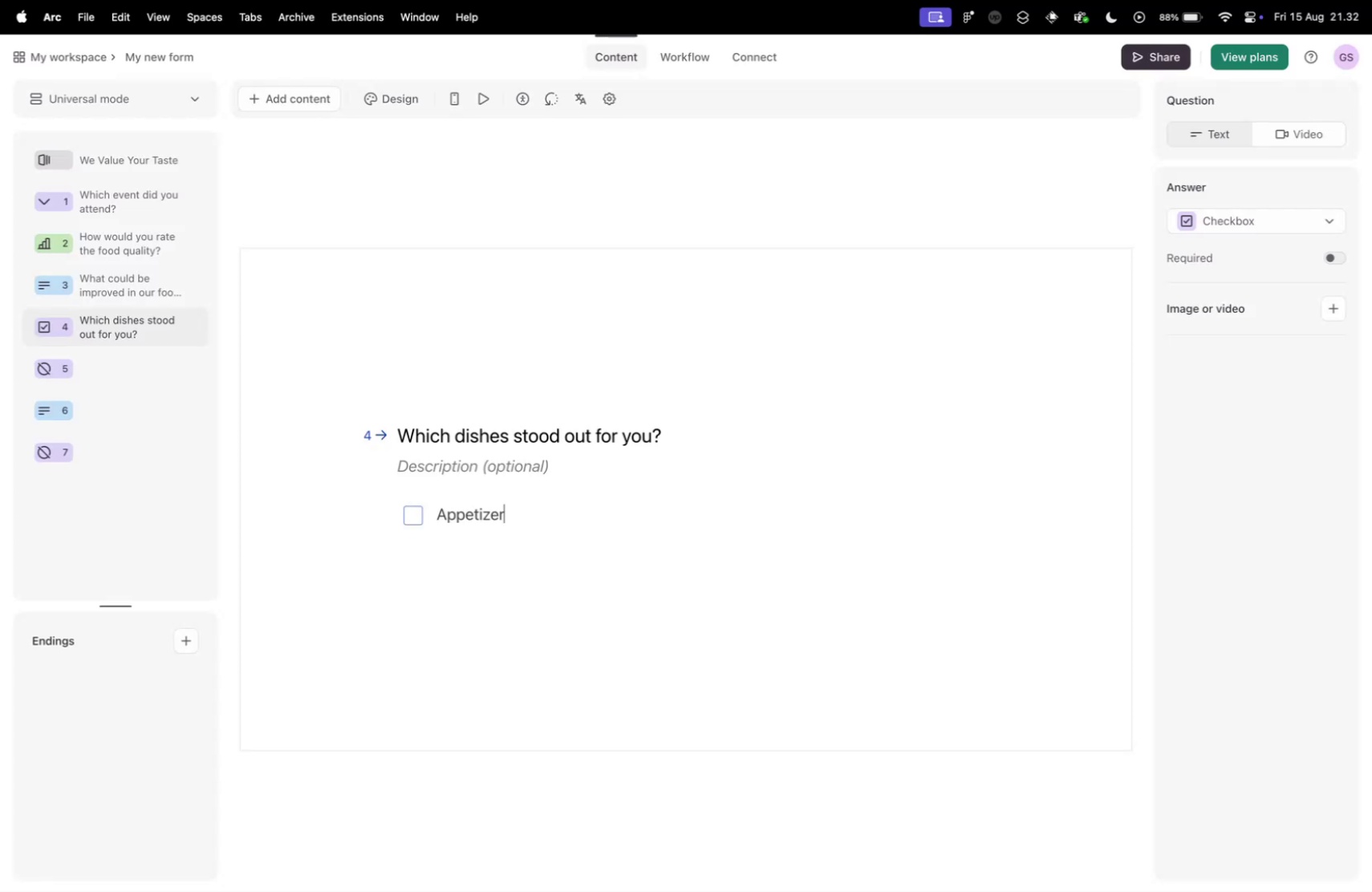 
key(S)
 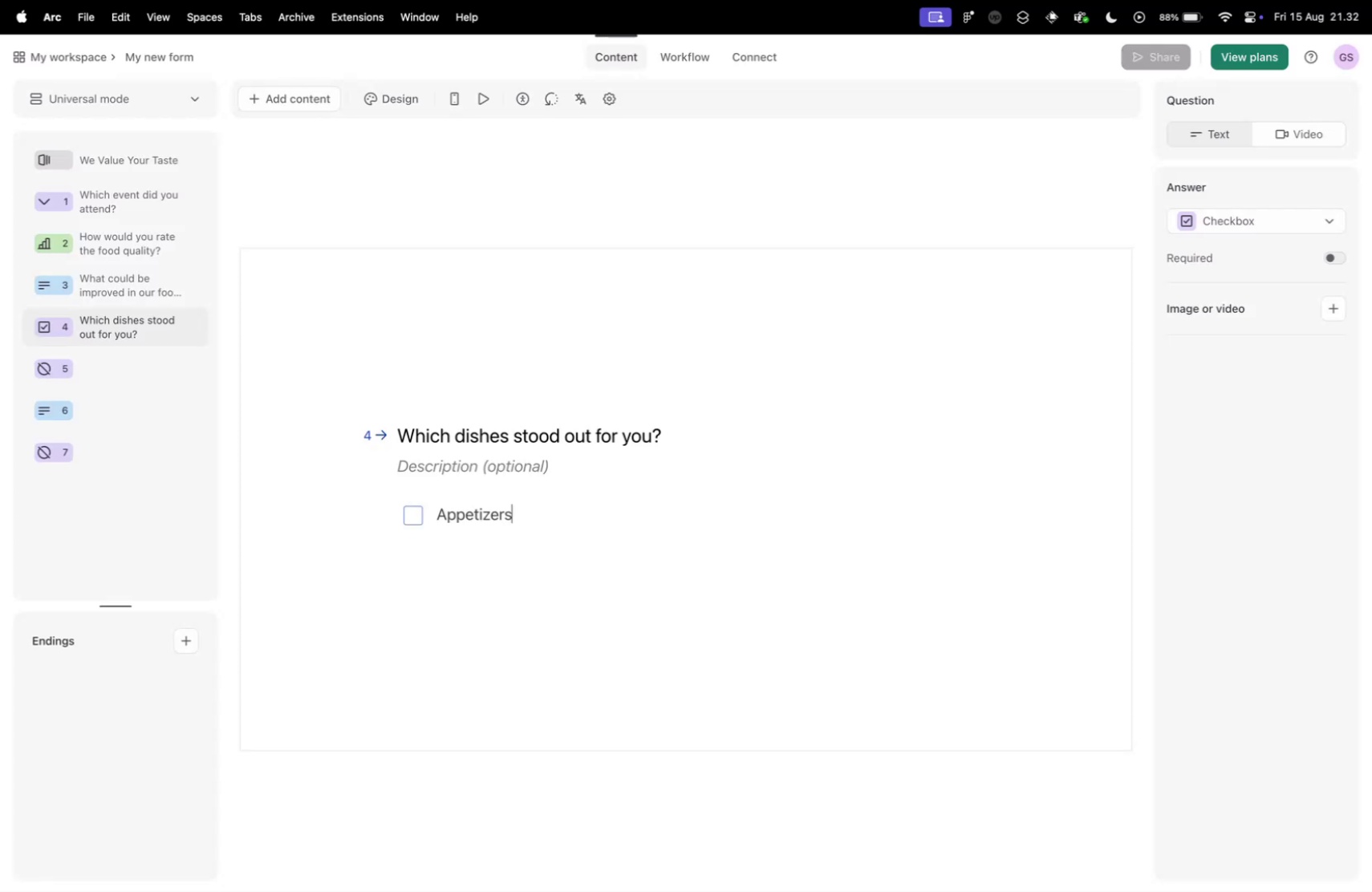 
key(Control+ControlLeft)
 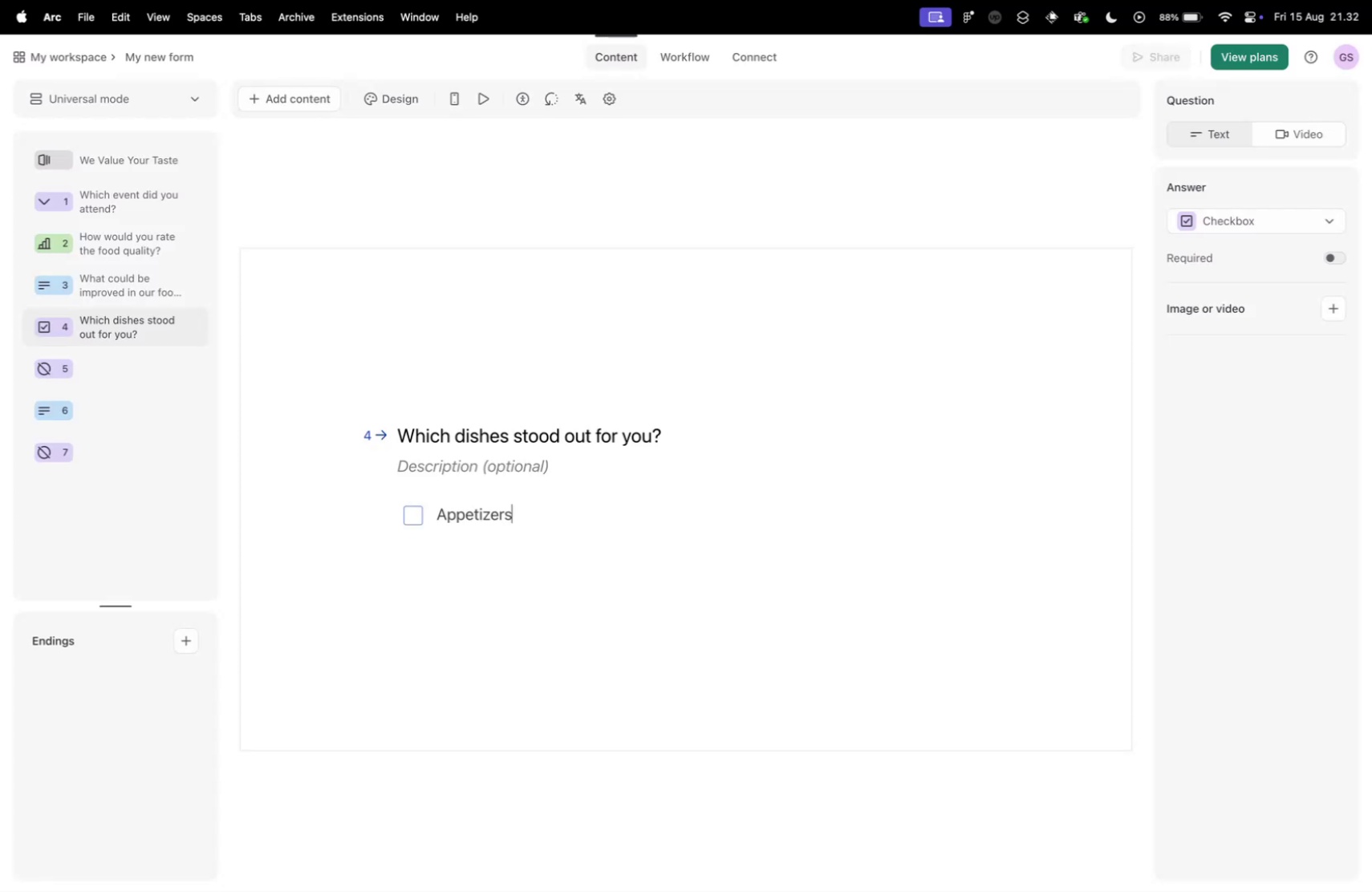 
key(Control+Tab)
 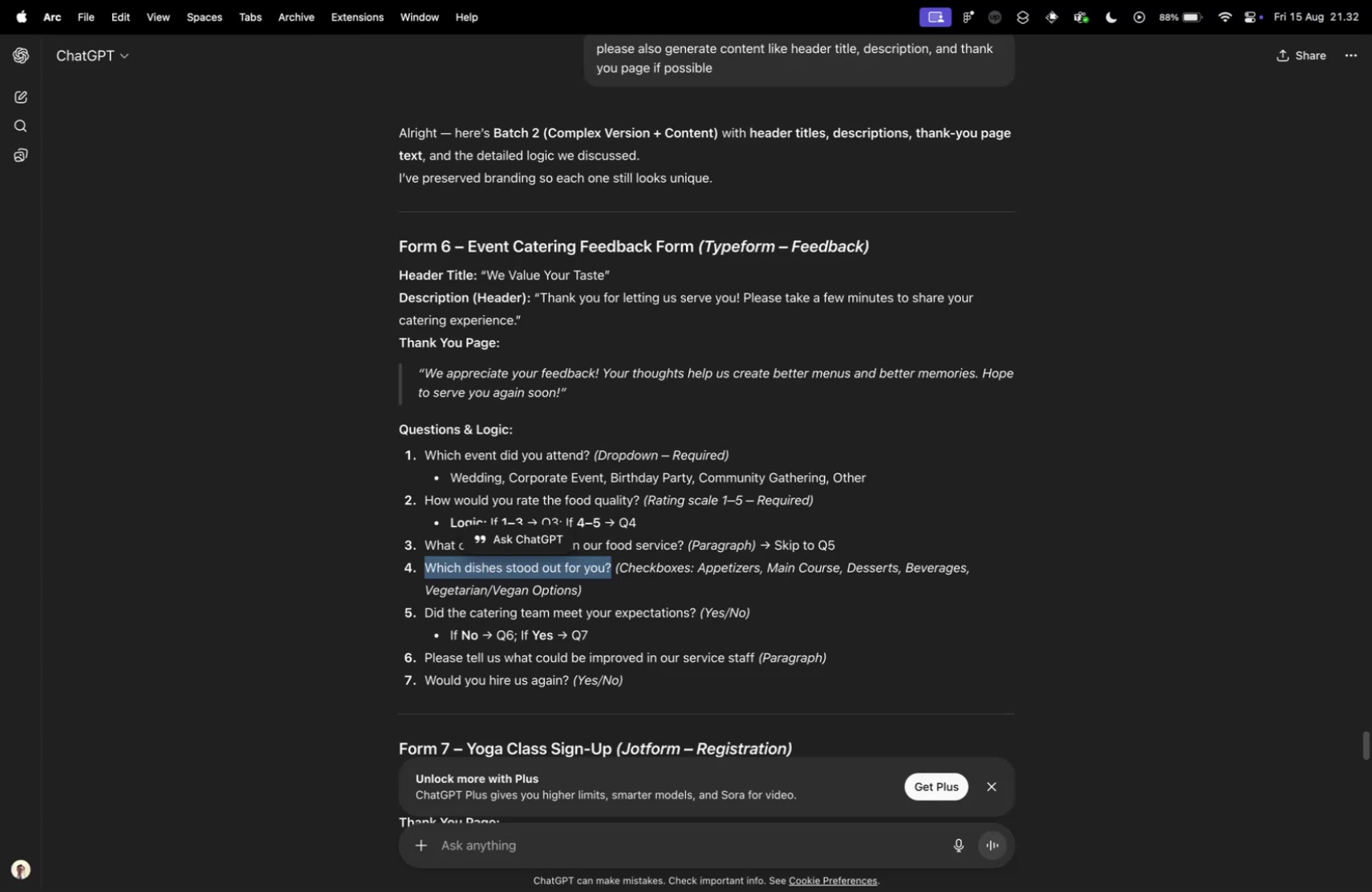 
key(Control+ControlLeft)
 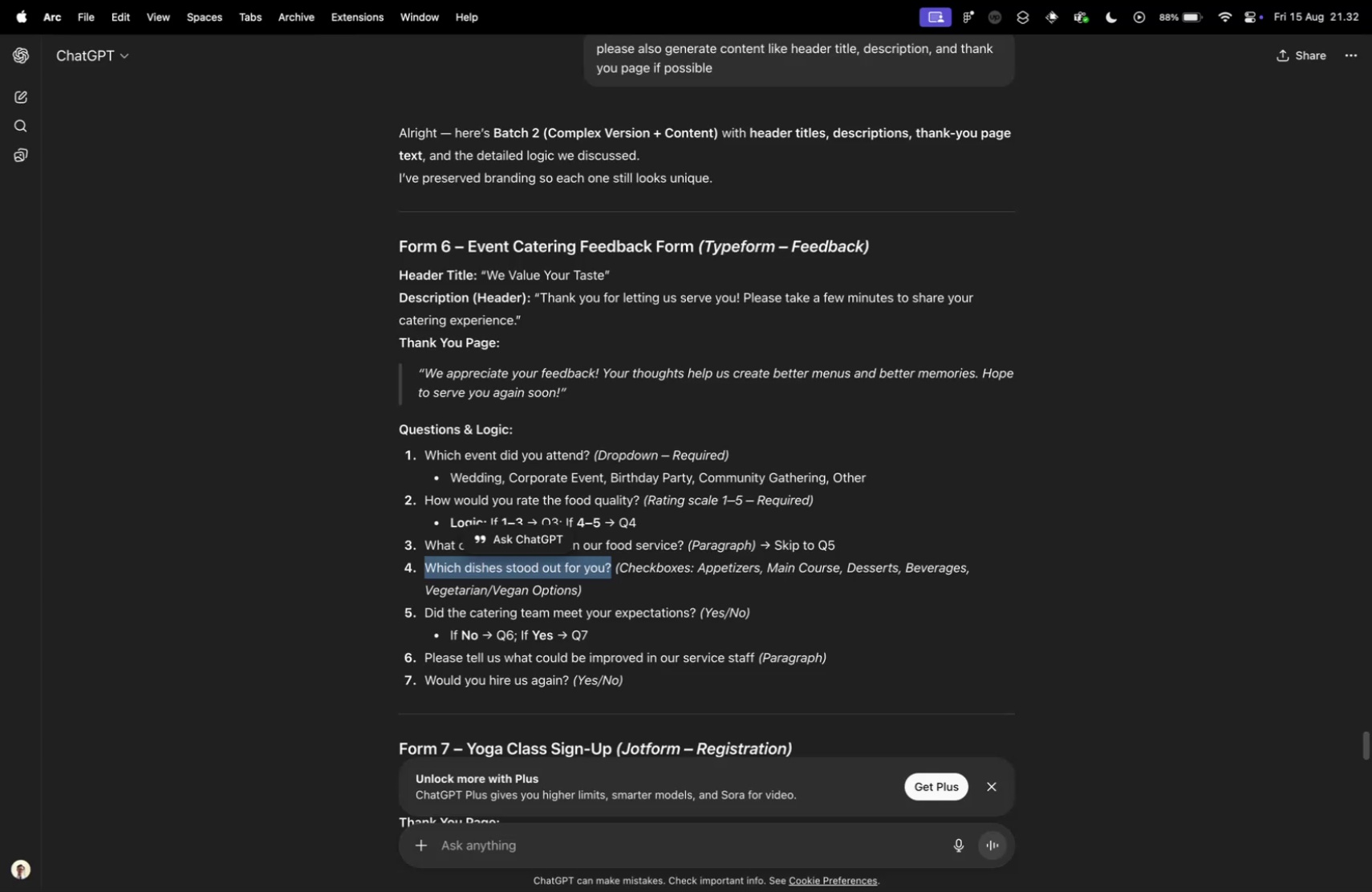 
key(Control+Tab)
 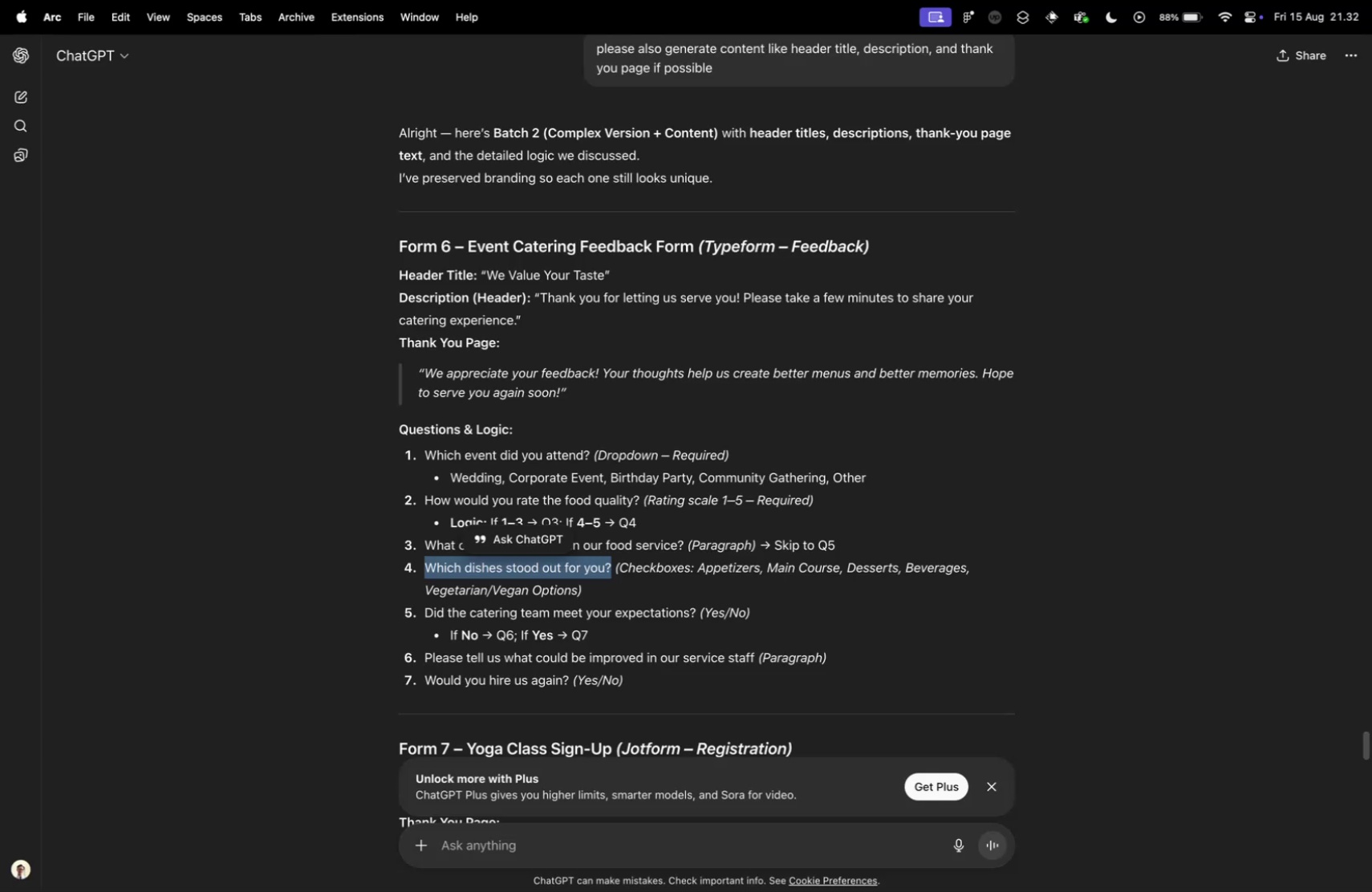 
key(Enter)
 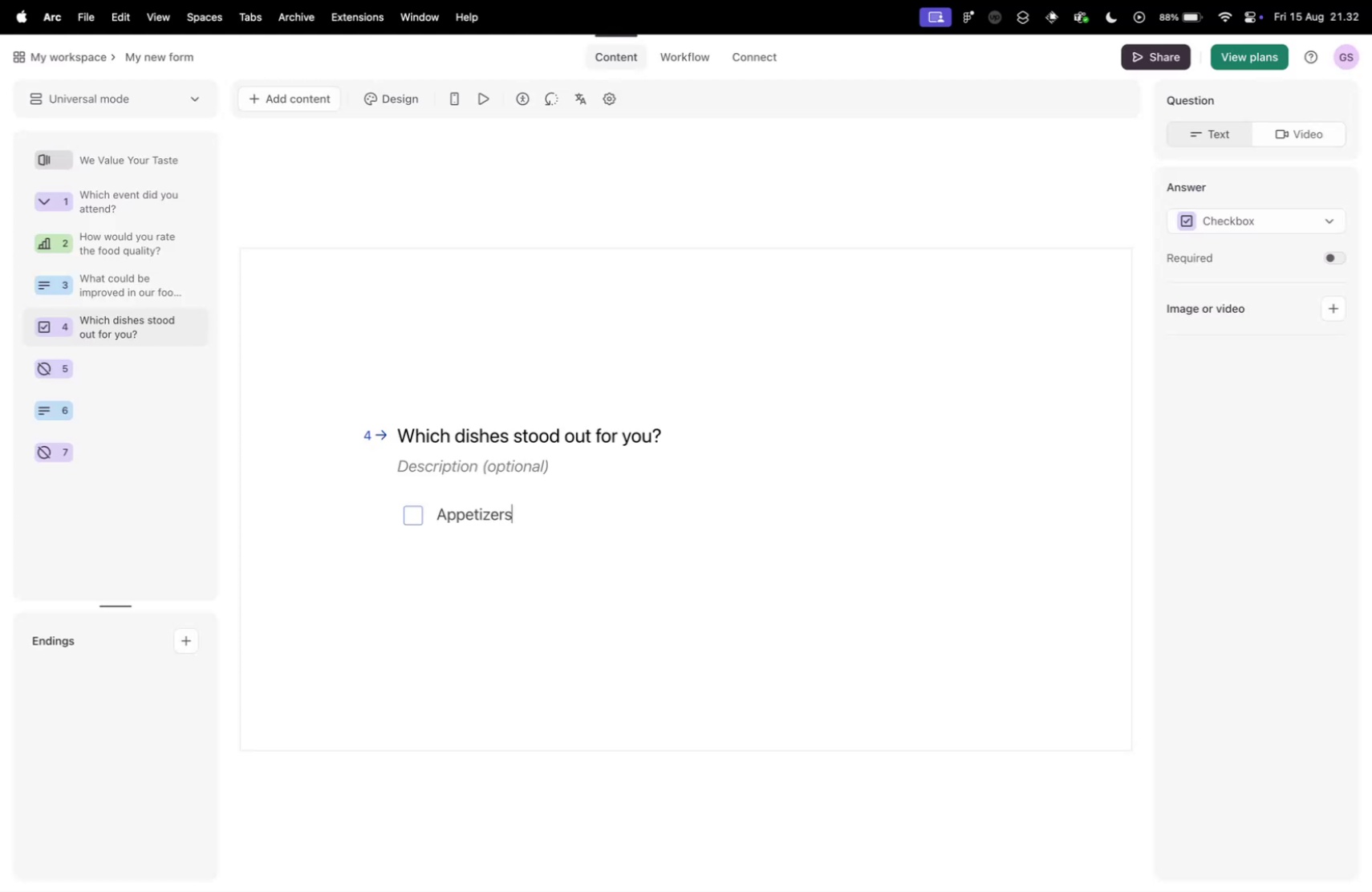 
key(Shift+ShiftLeft)
 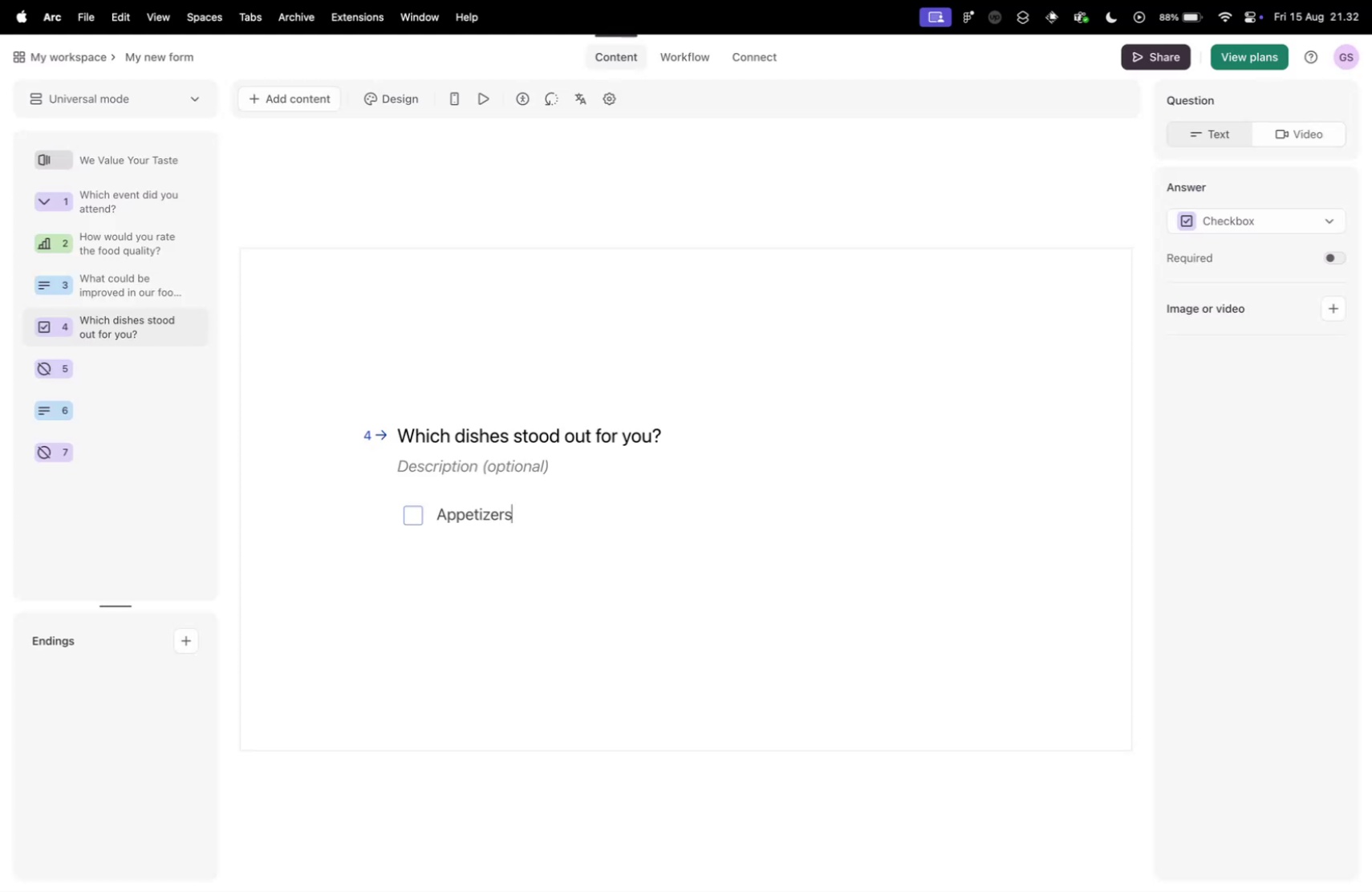 
key(Enter)
 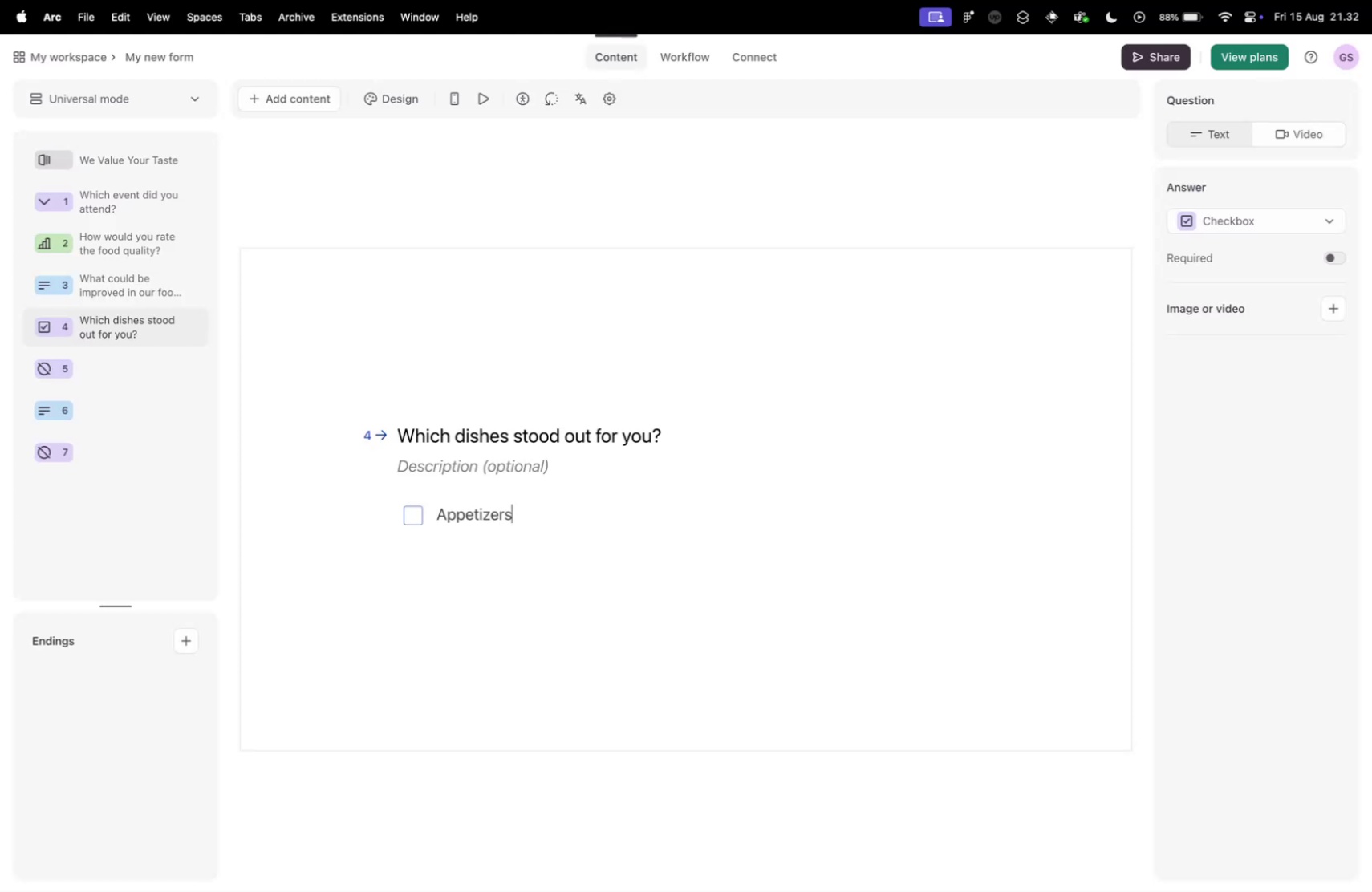 
key(ArrowDown)
 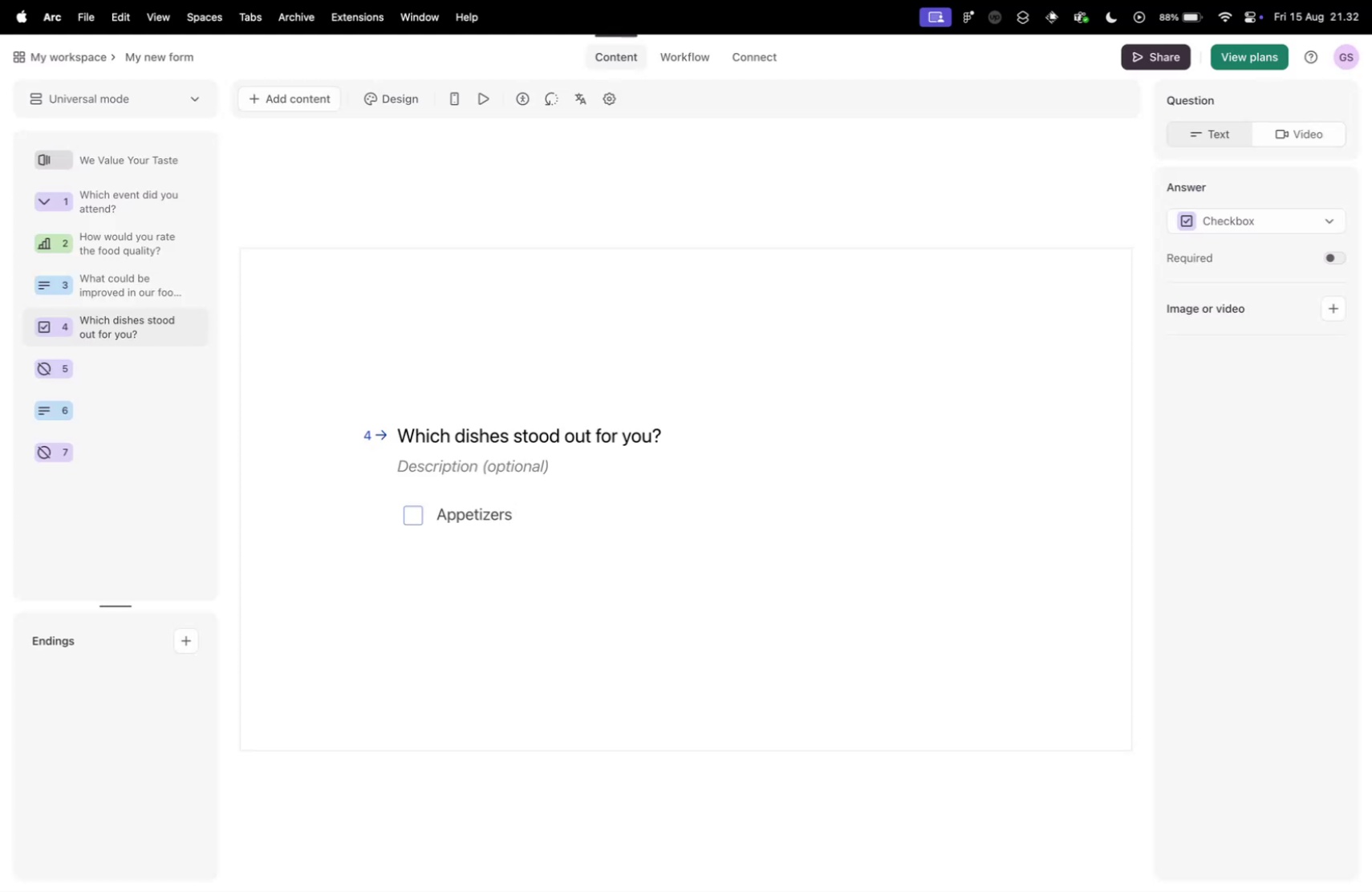 
key(Tab)
 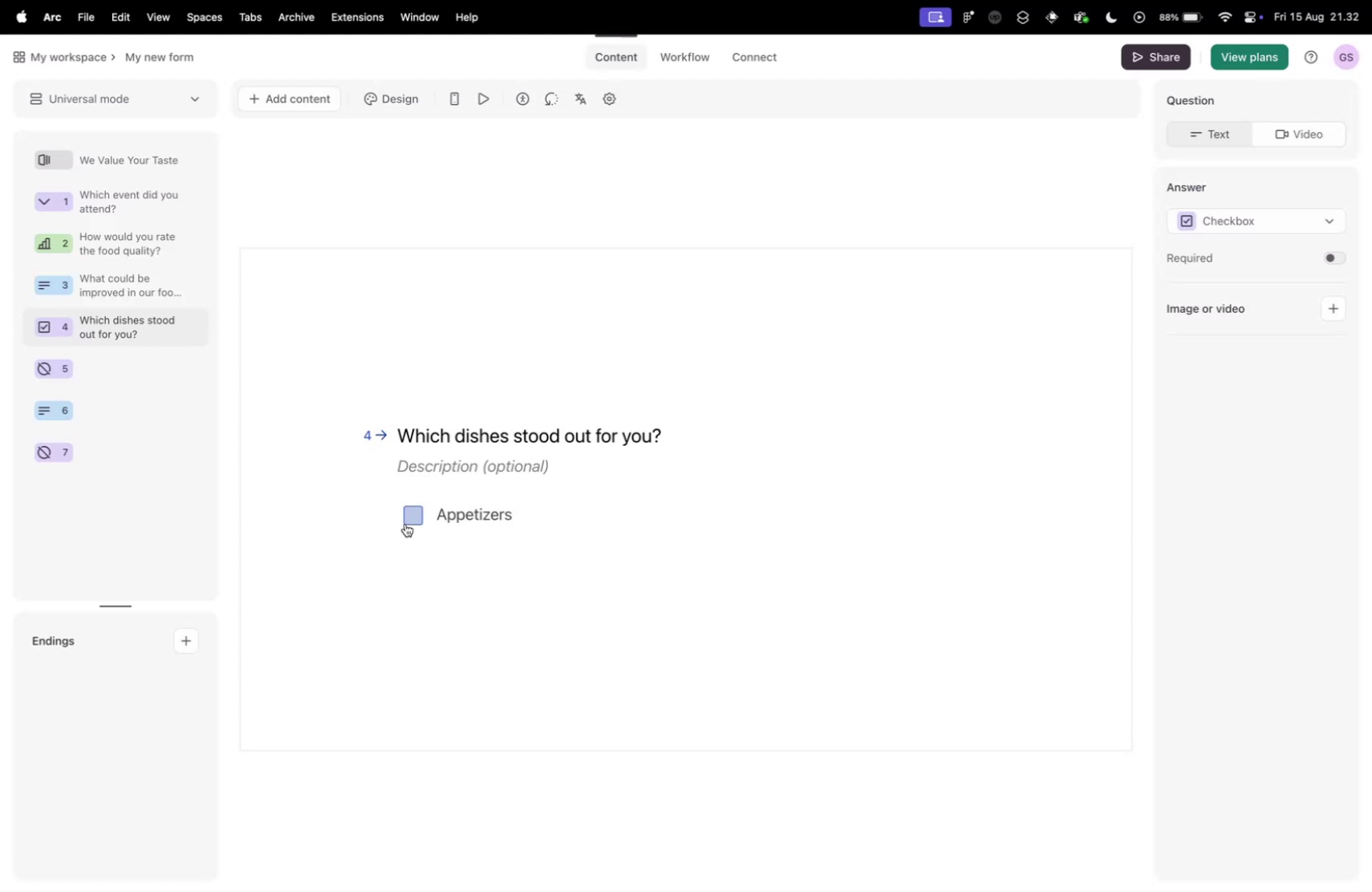 
left_click([410, 519])
 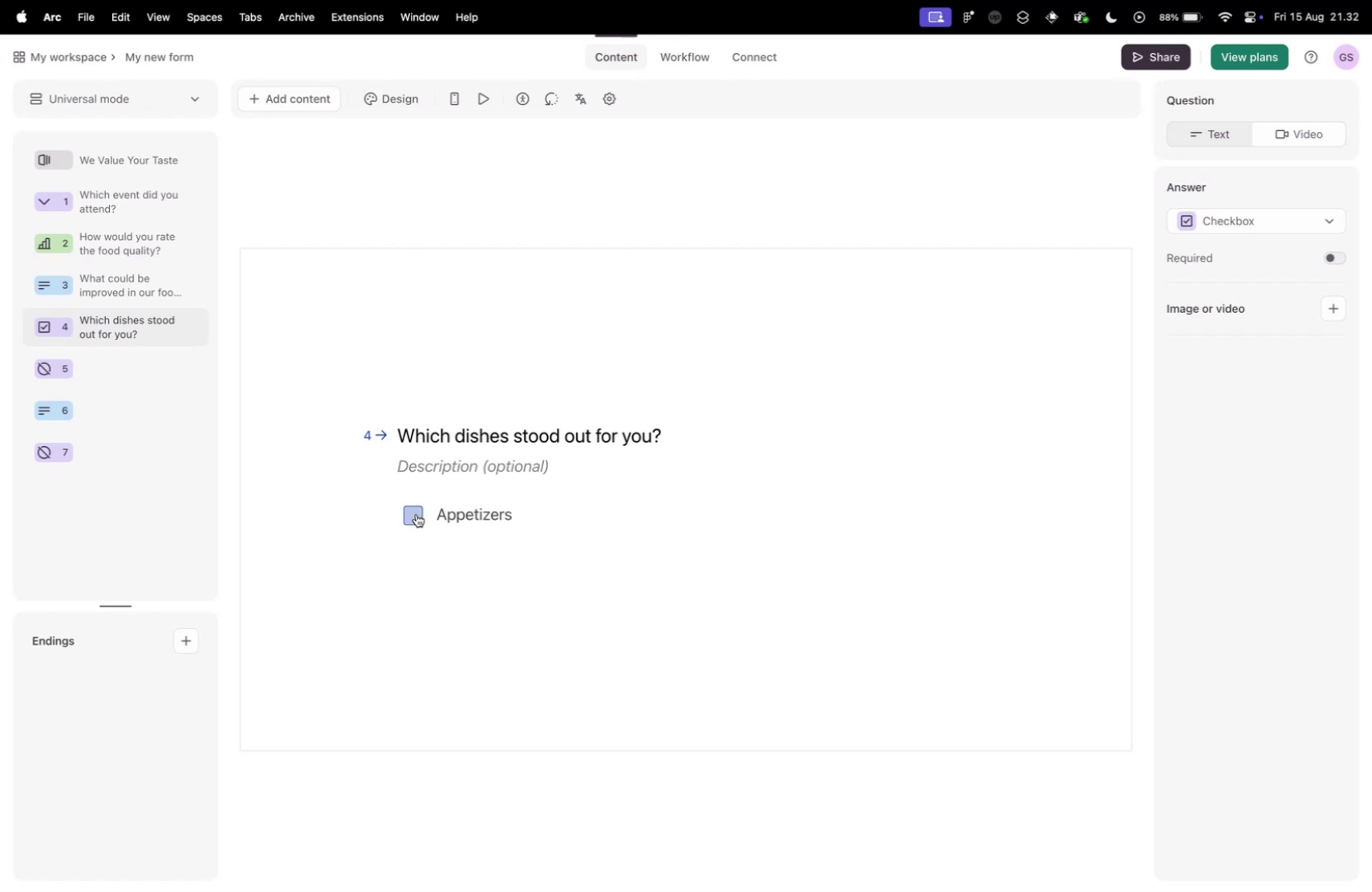 
double_click([664, 504])
 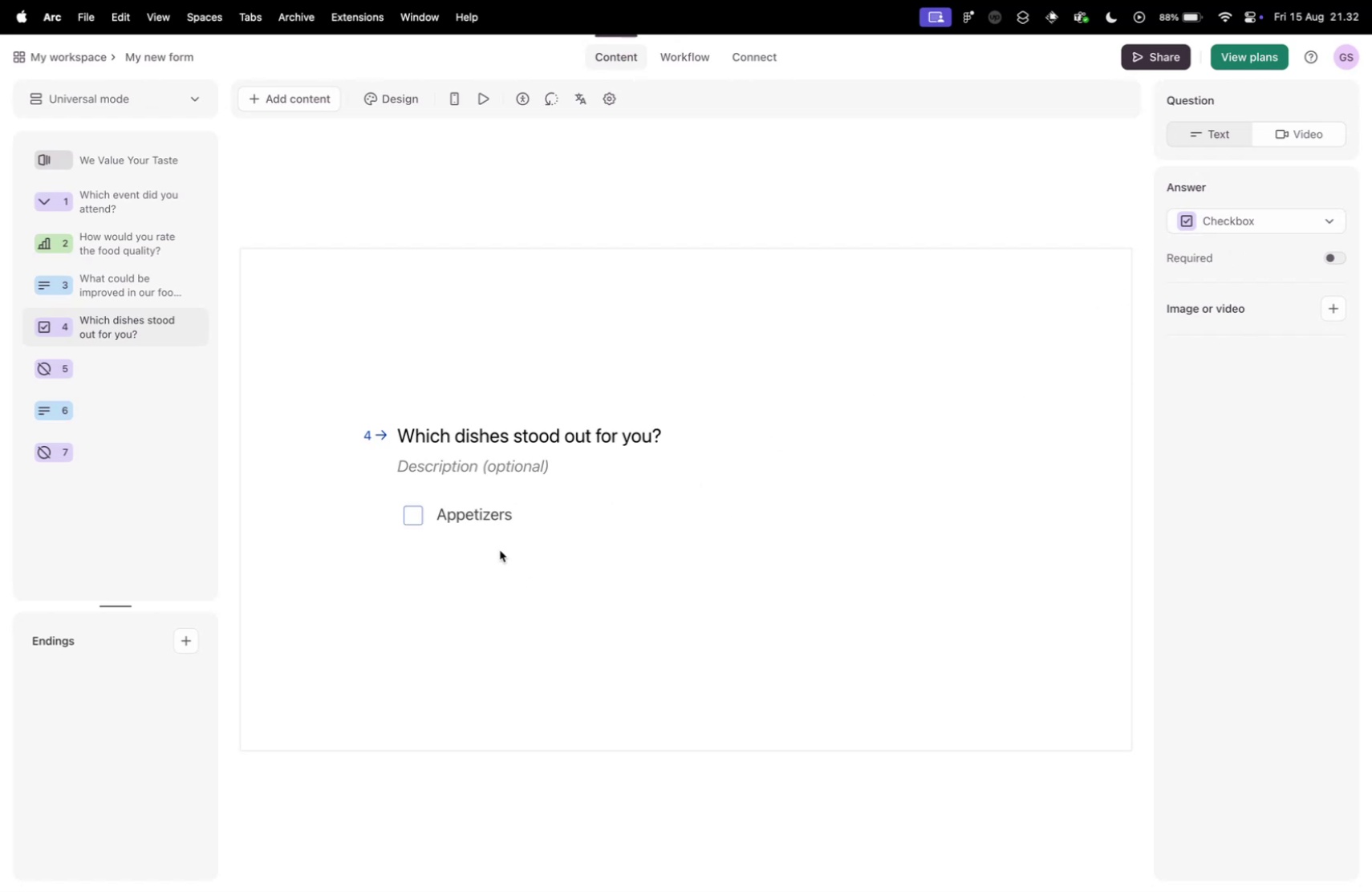 
double_click([103, 370])
 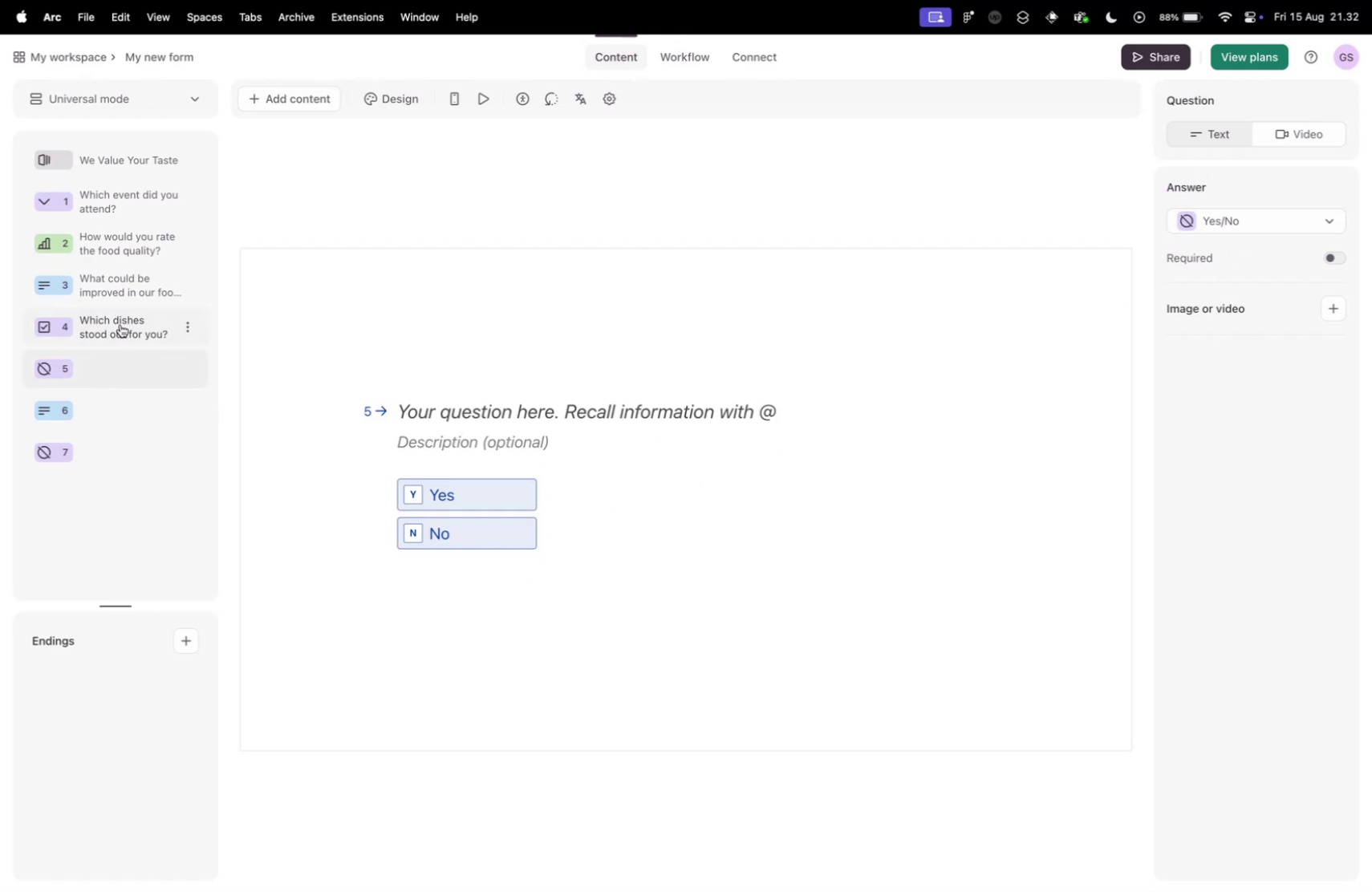 
left_click([120, 324])
 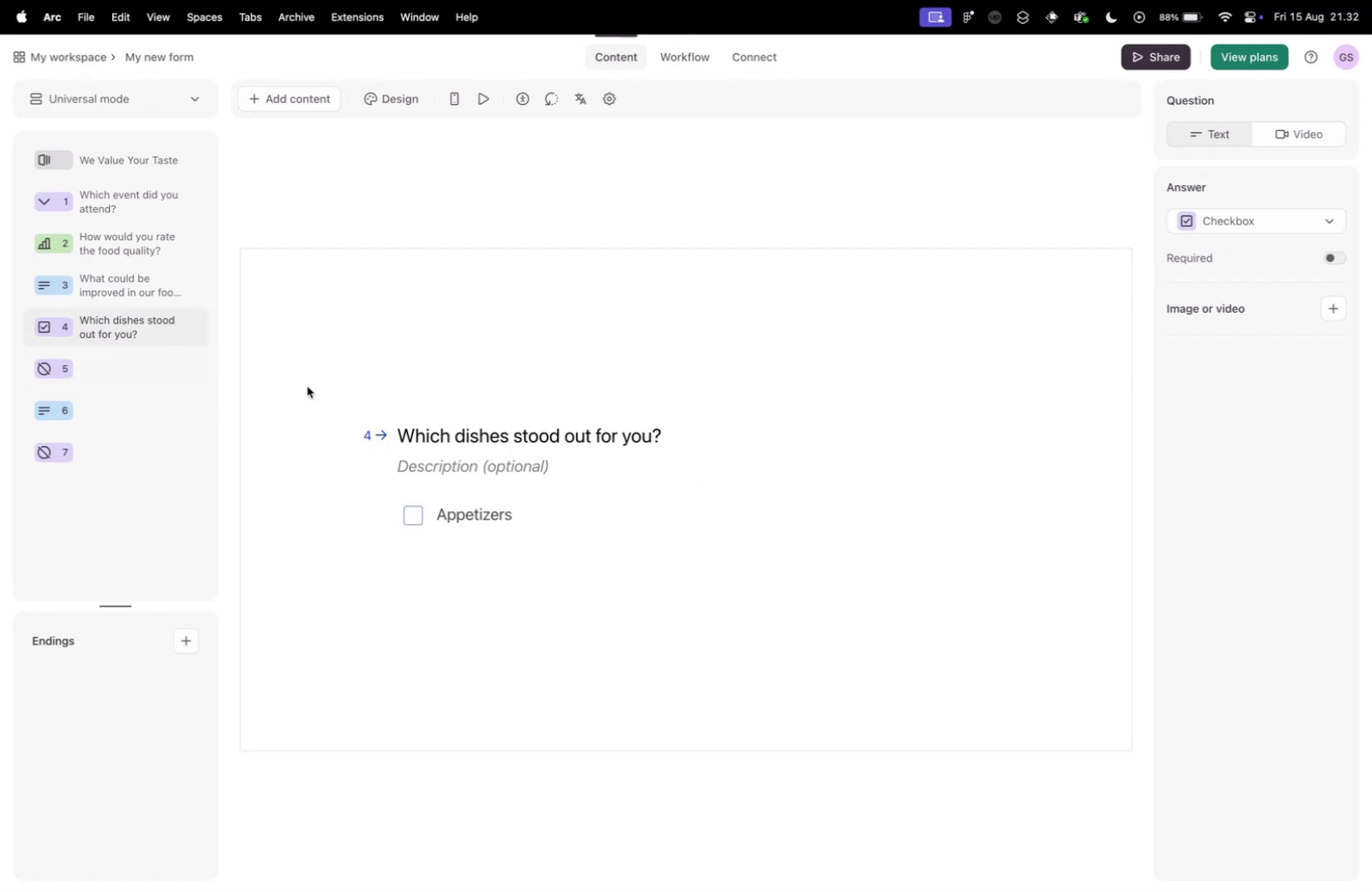 
left_click([512, 493])
 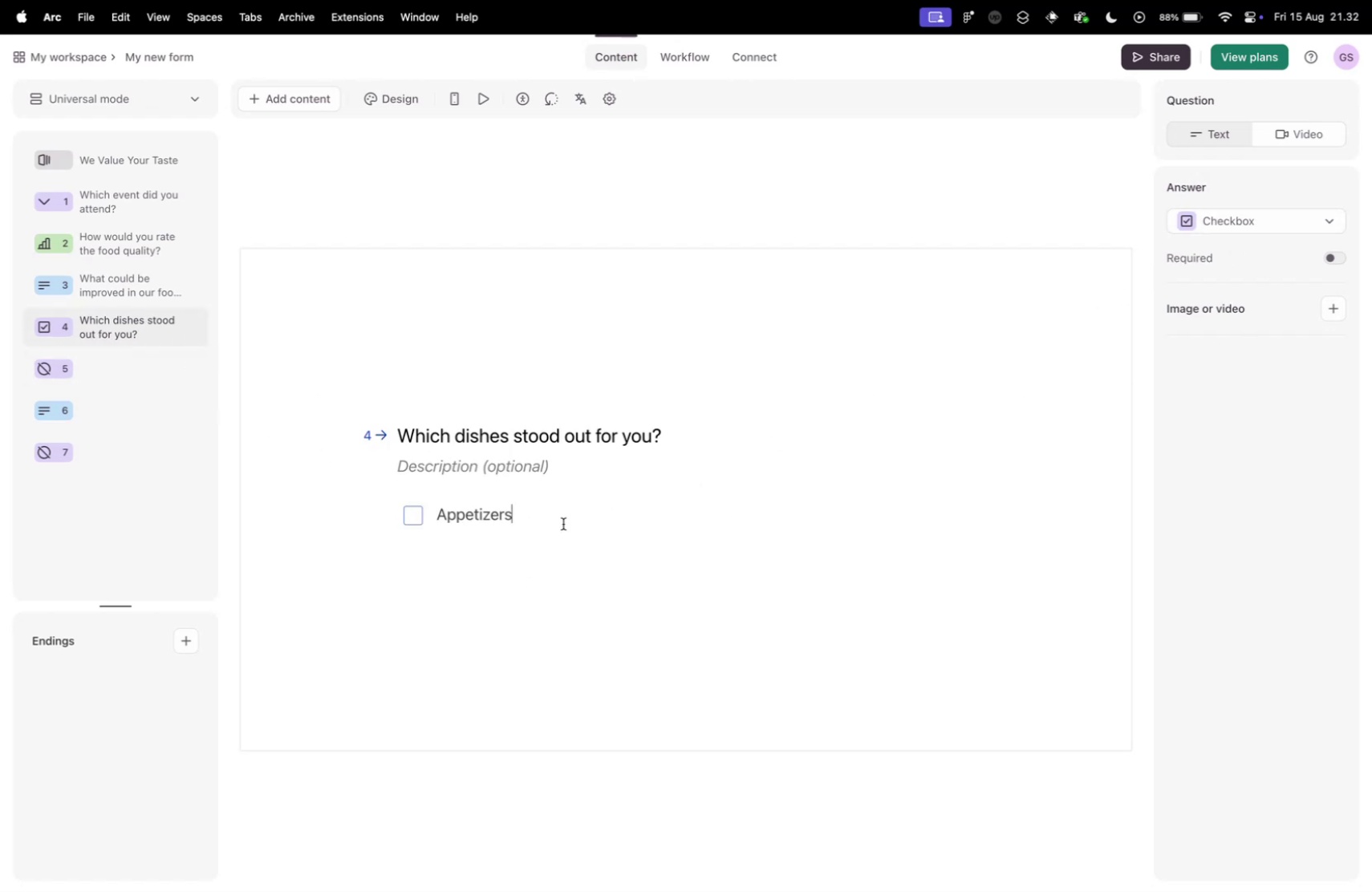 
triple_click([558, 520])
 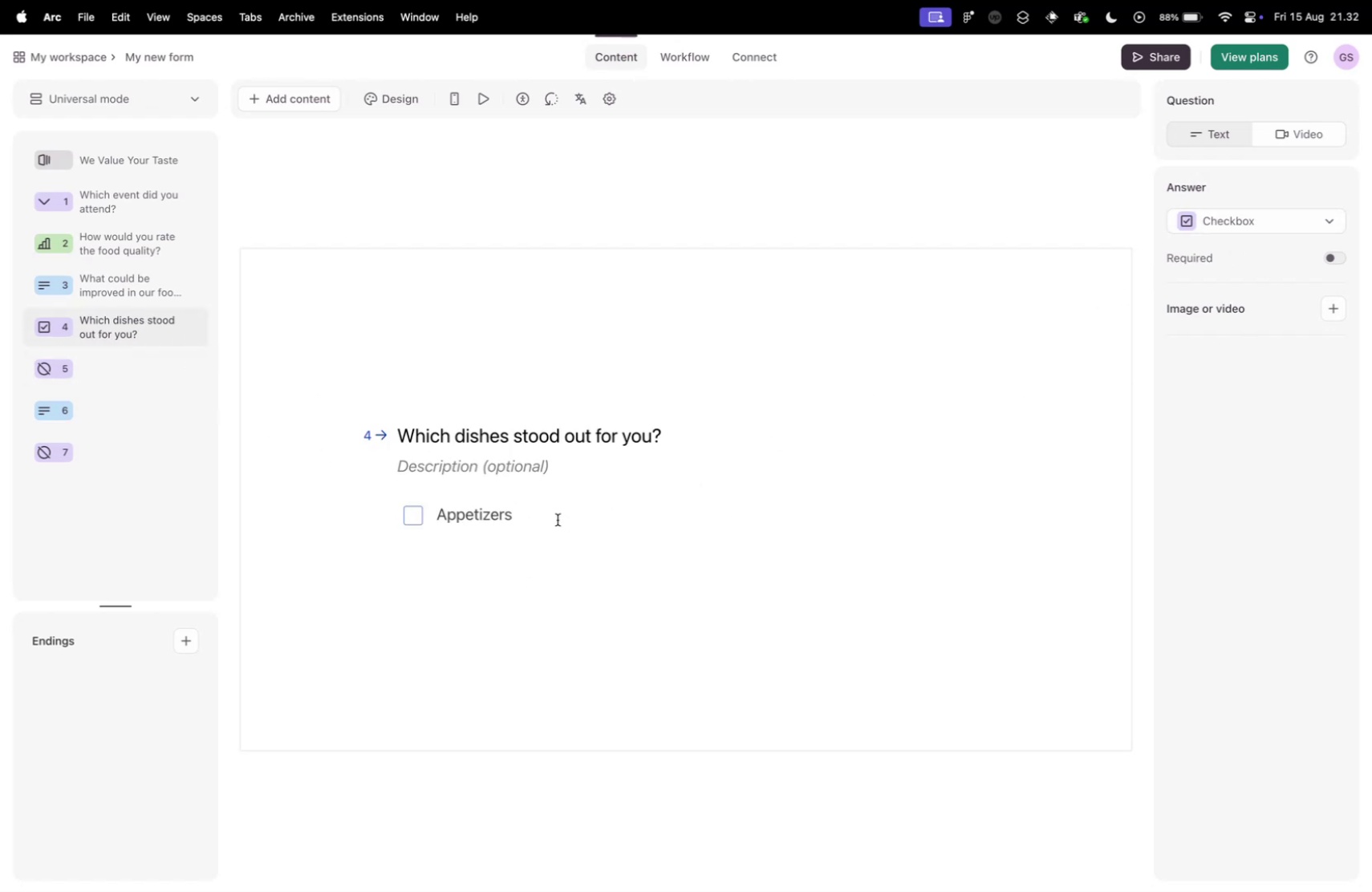 
key(Enter)
 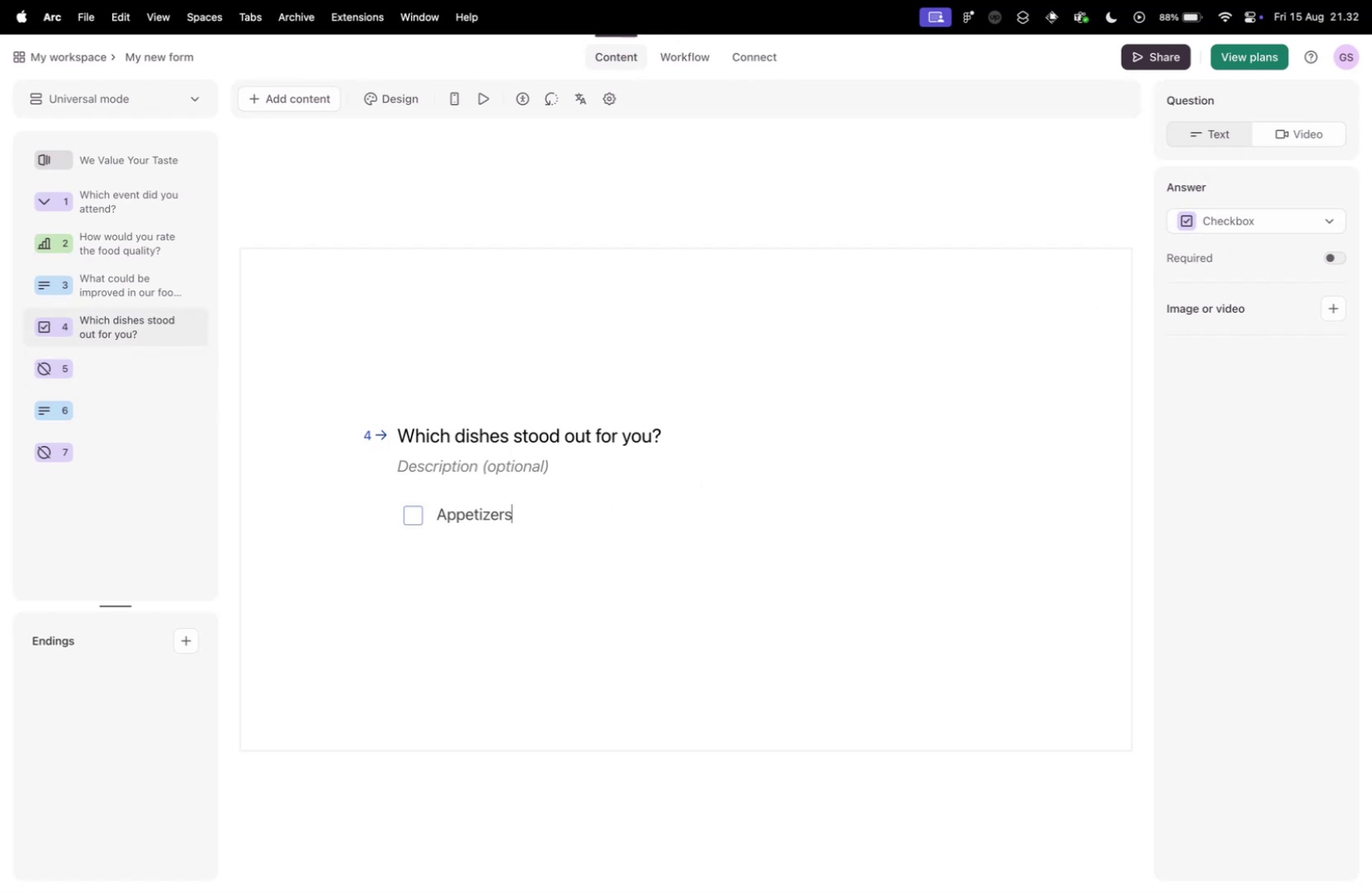 
key(Enter)
 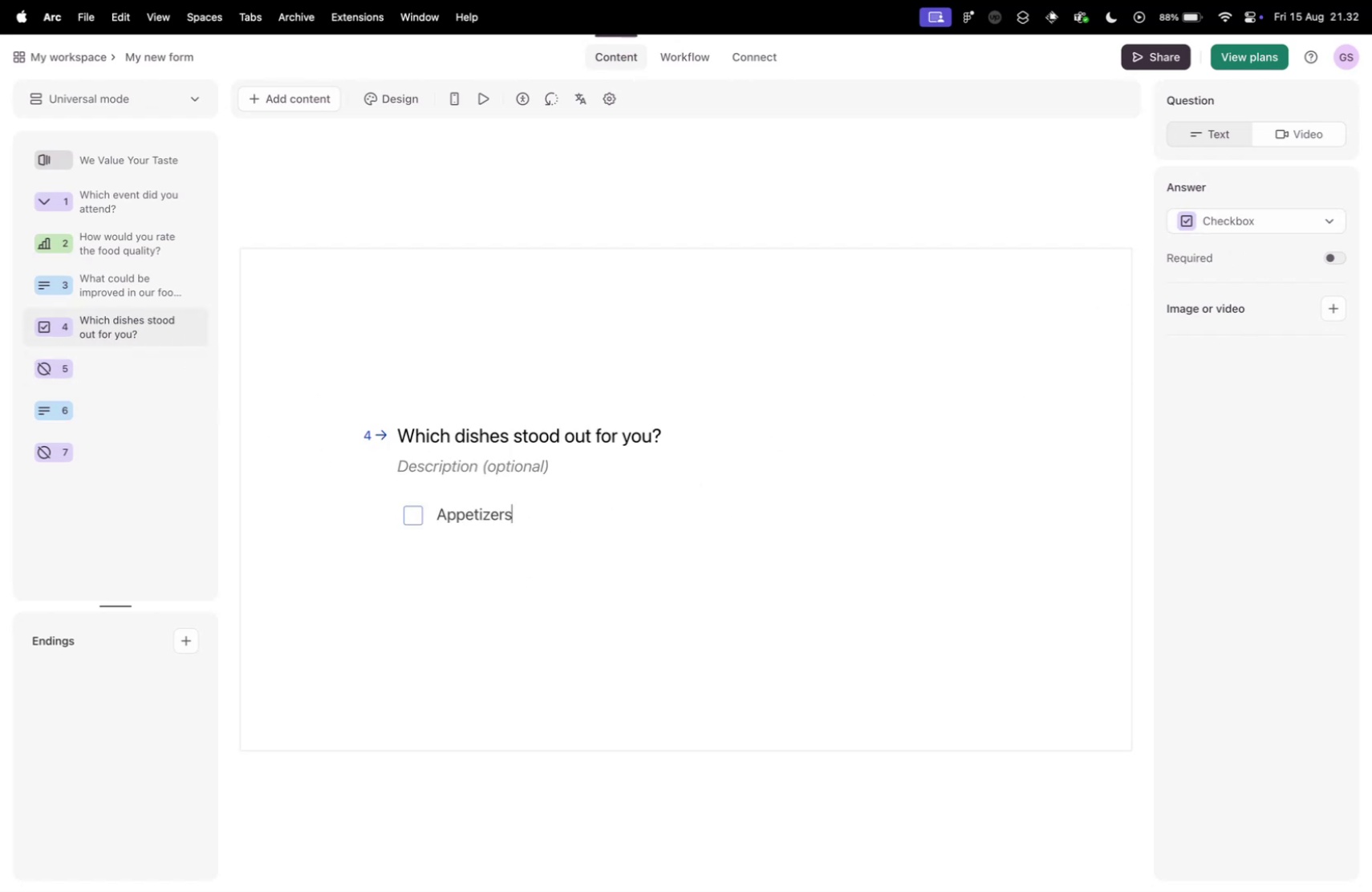 
key(Enter)
 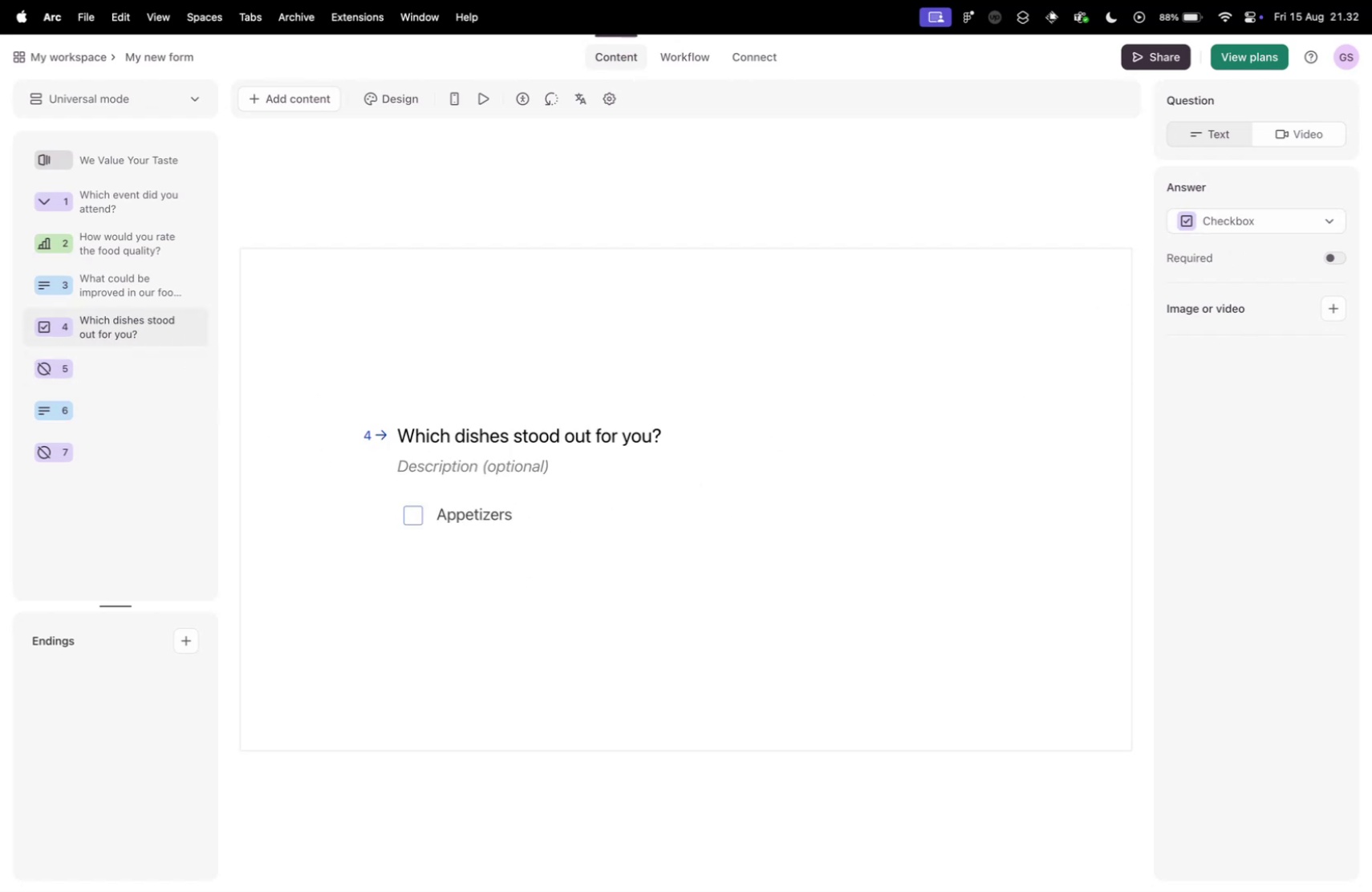 
type(, sa)
key(Backspace)
key(Backspace)
key(Backspace)
key(Backspace)
 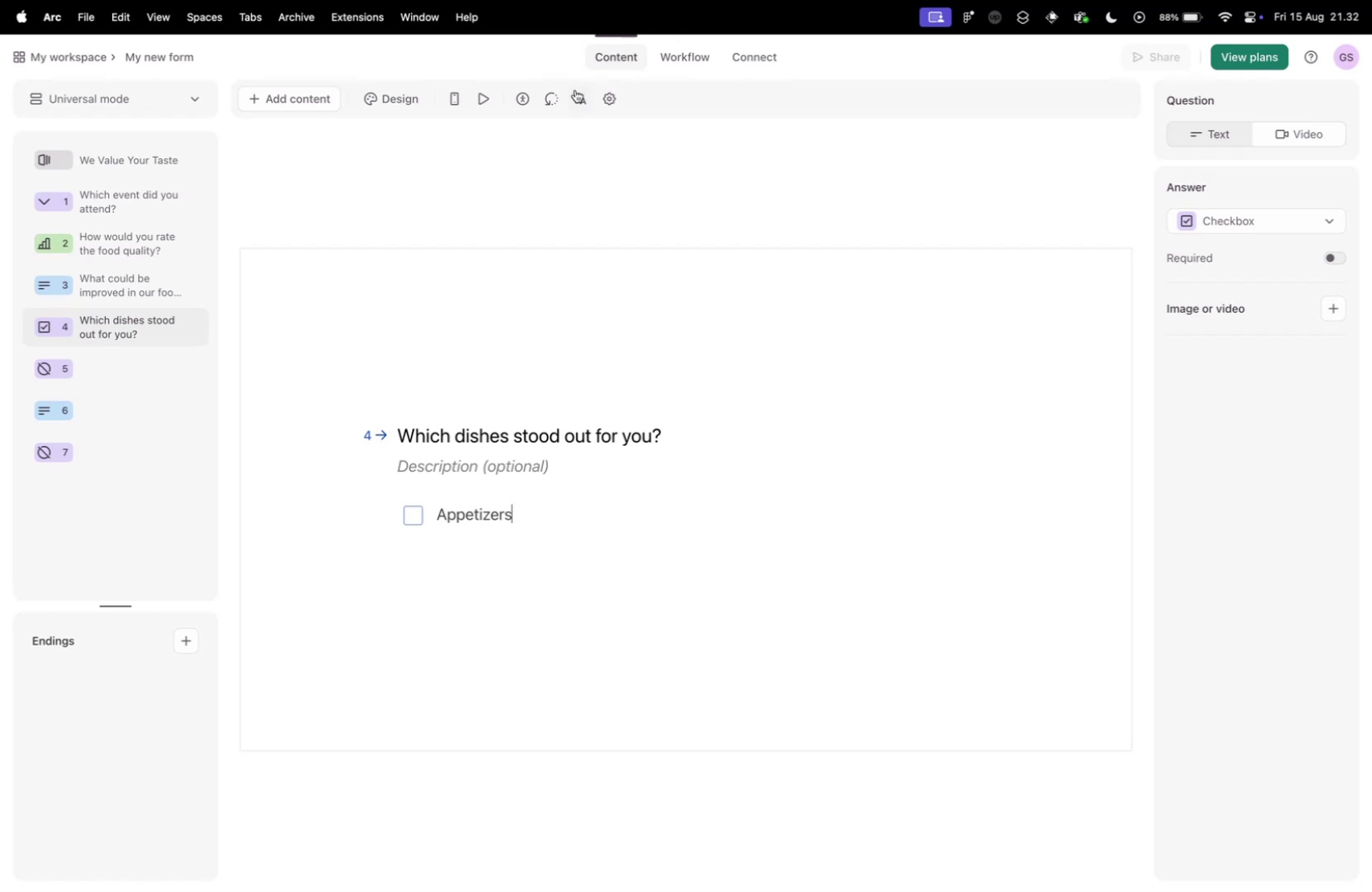 
left_click([604, 65])
 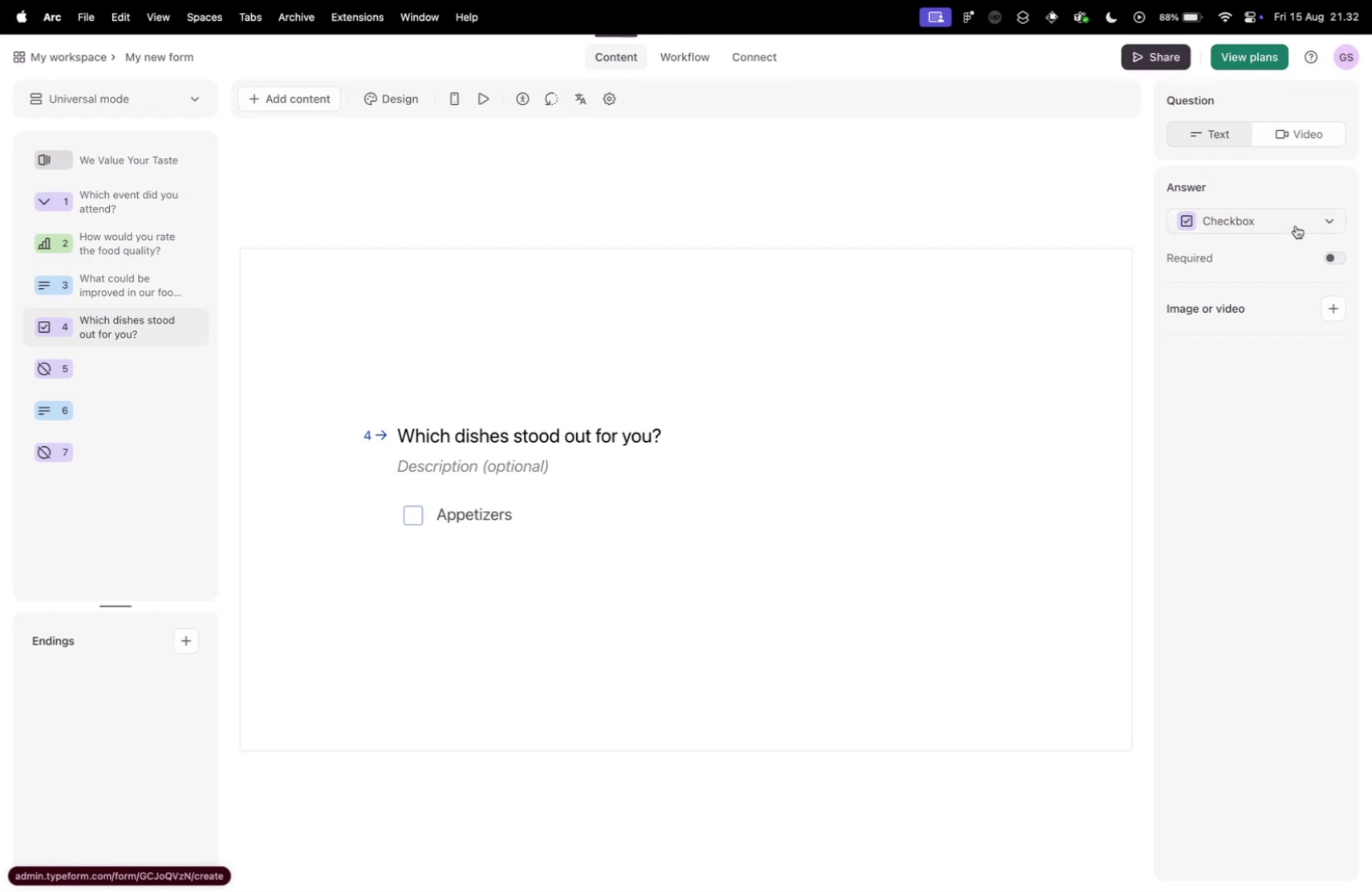 
left_click([1305, 223])
 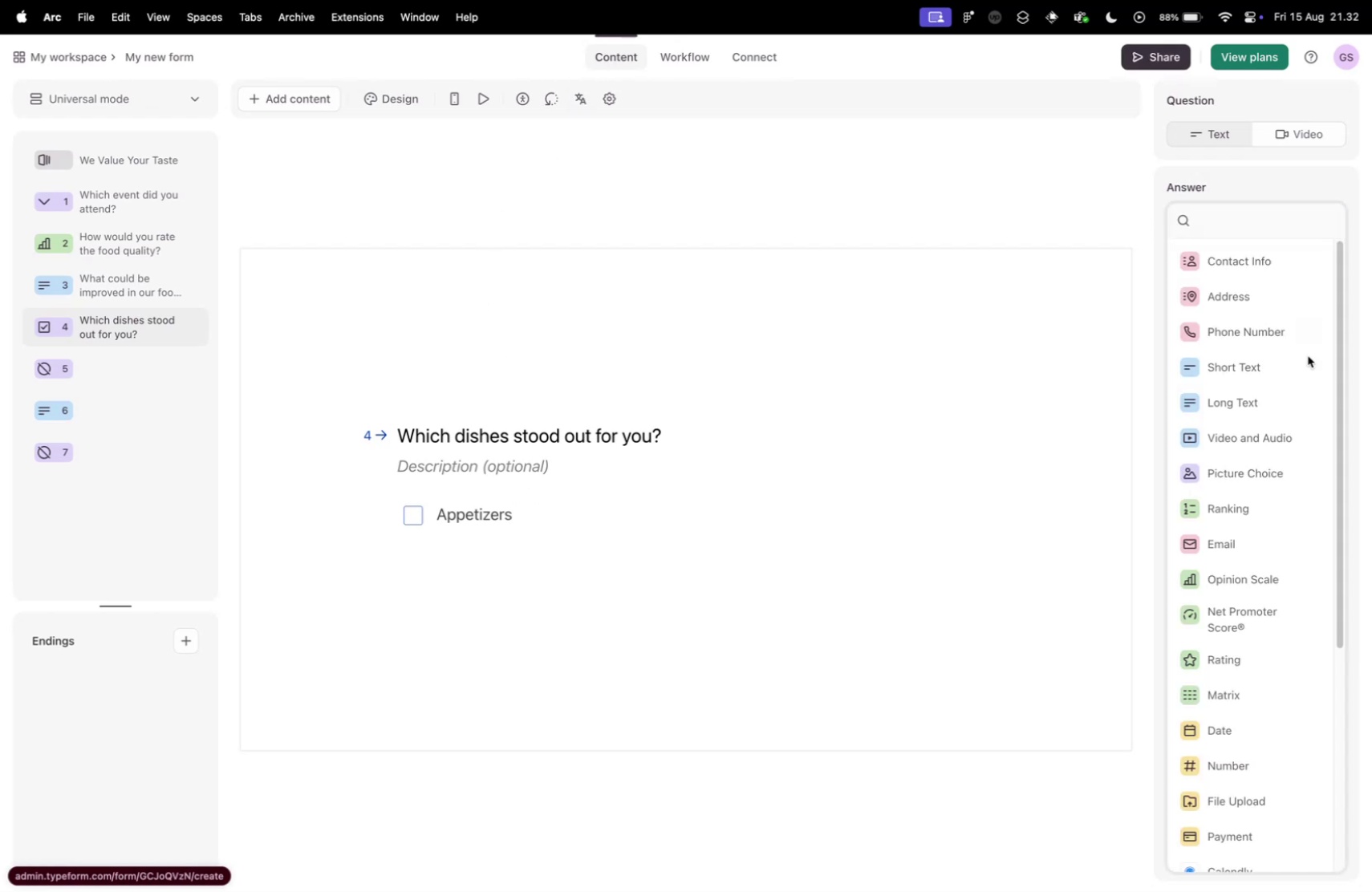 
scroll: coordinate [1277, 470], scroll_direction: down, amount: 10.0
 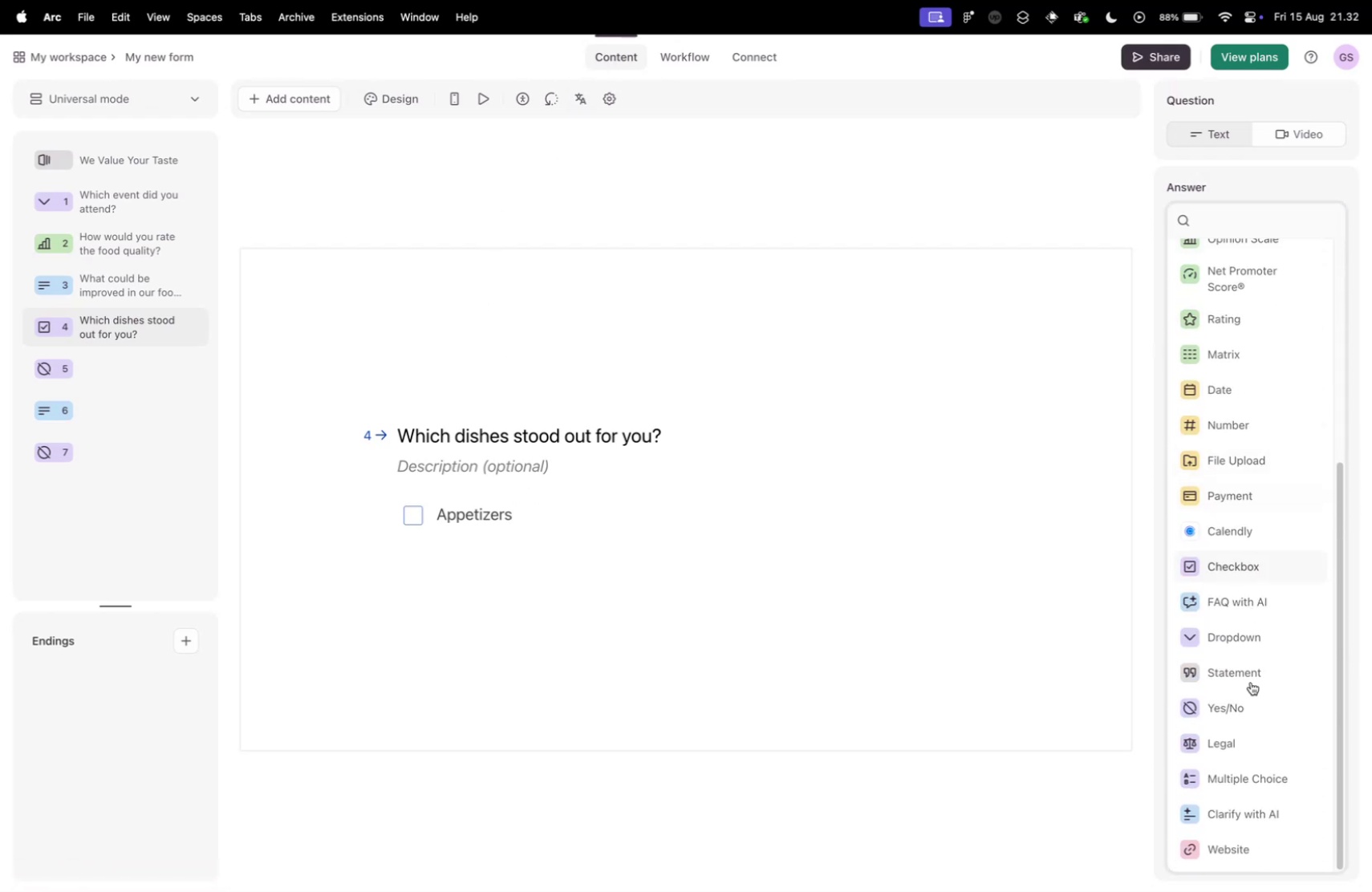 
left_click([1240, 779])
 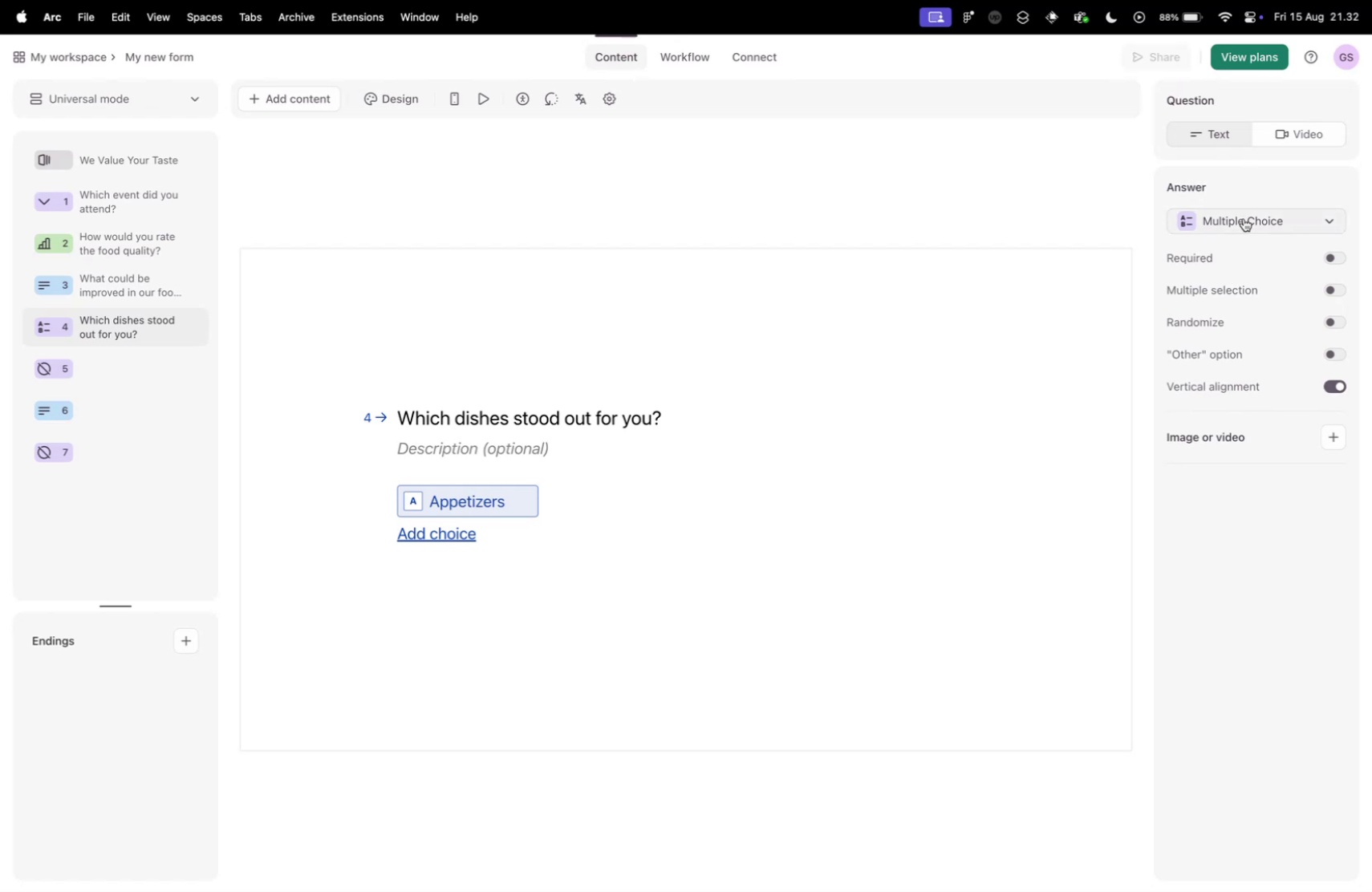 
left_click([1329, 291])
 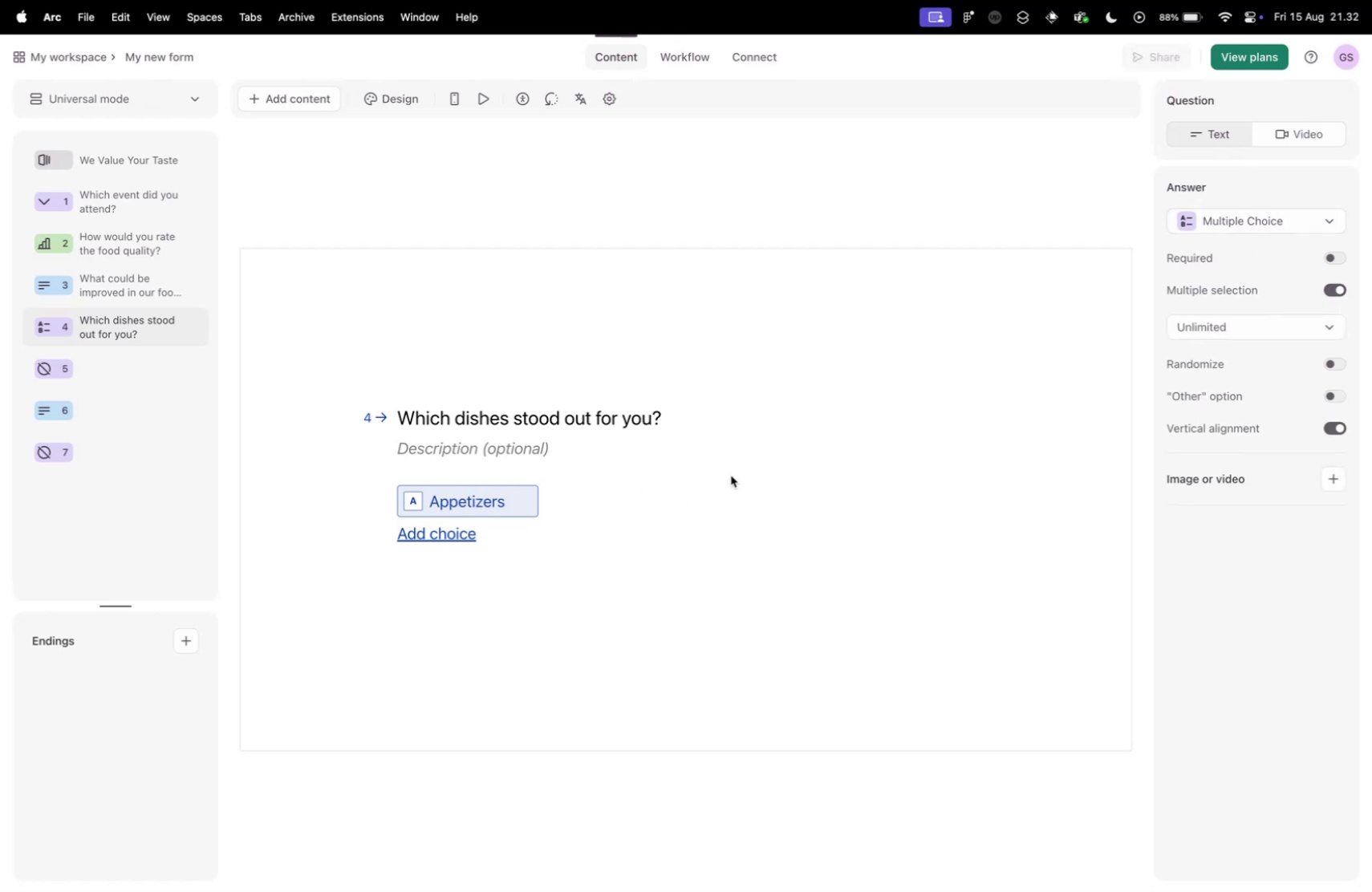 
left_click([1204, 322])
 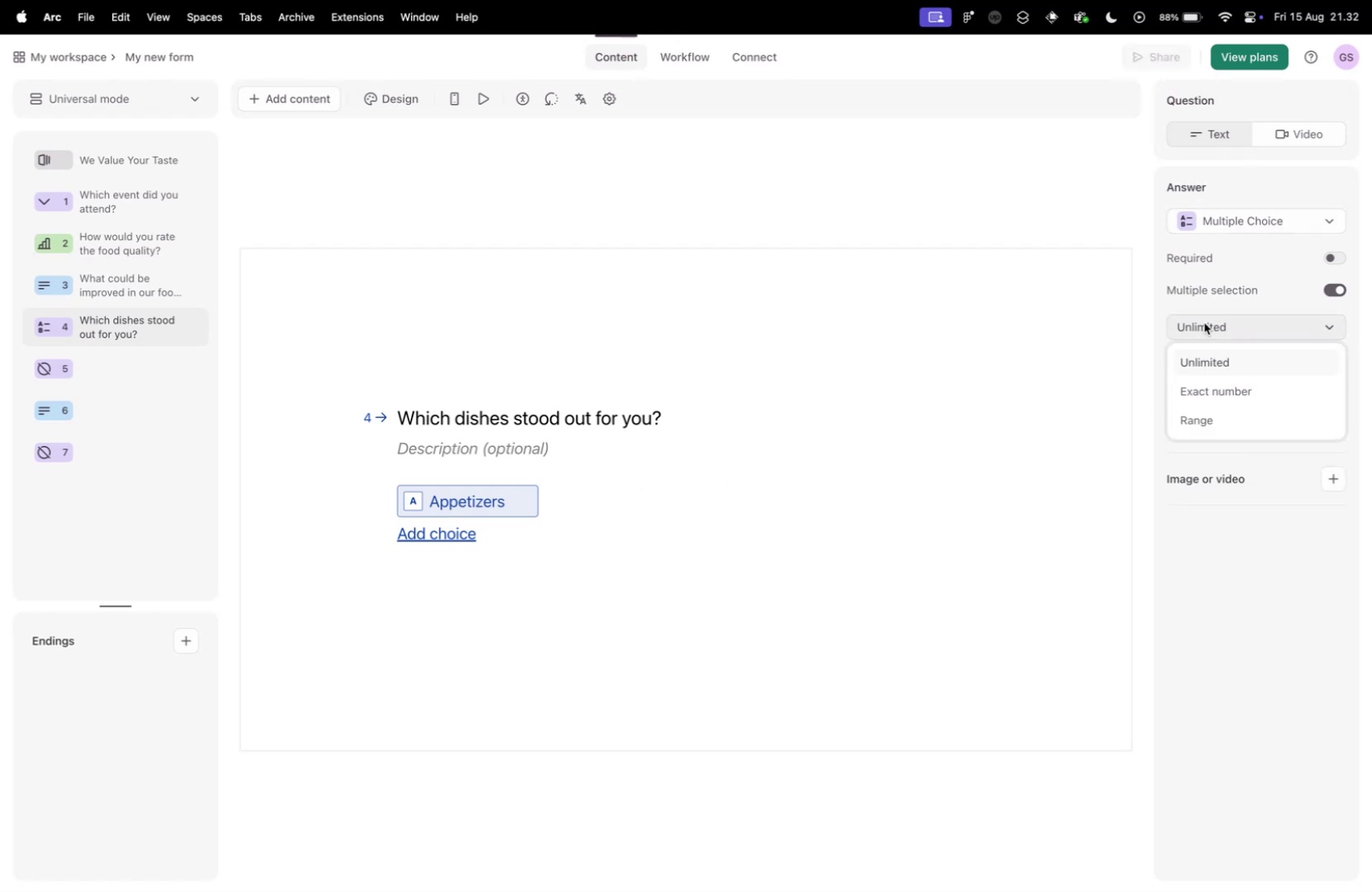 
left_click([1204, 322])
 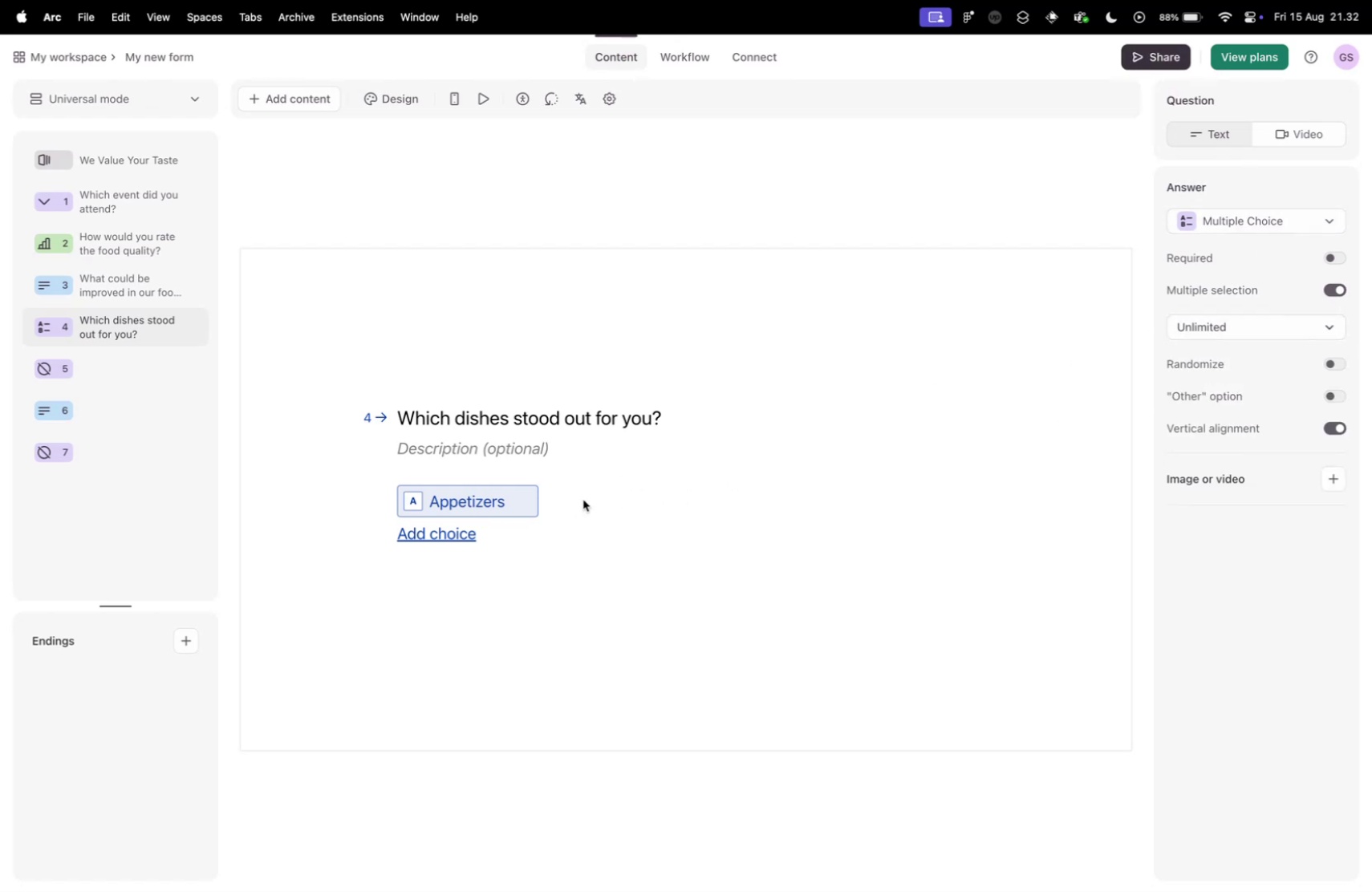 
double_click([520, 500])
 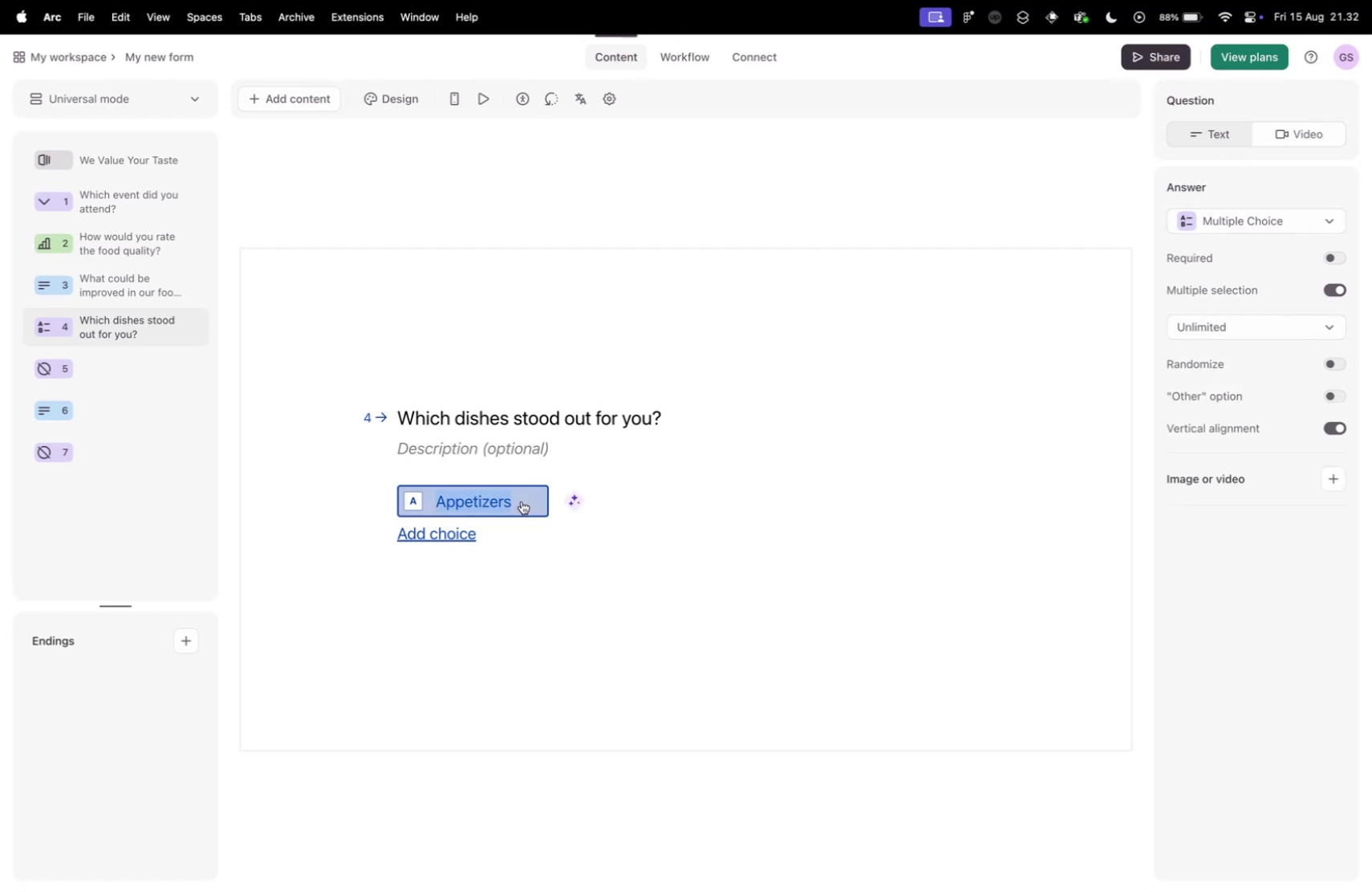 
key(ArrowRight)
 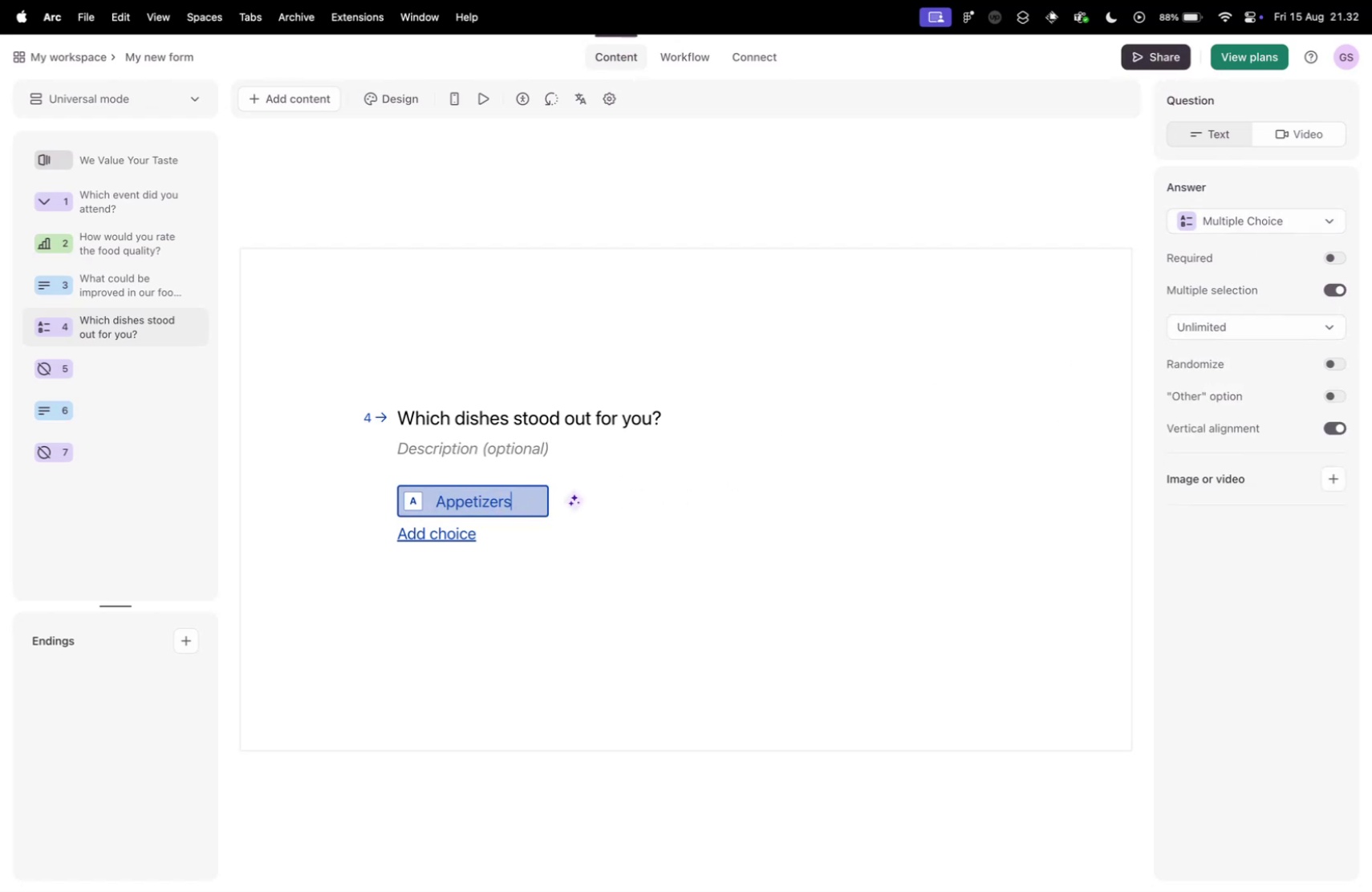 
key(Enter)
 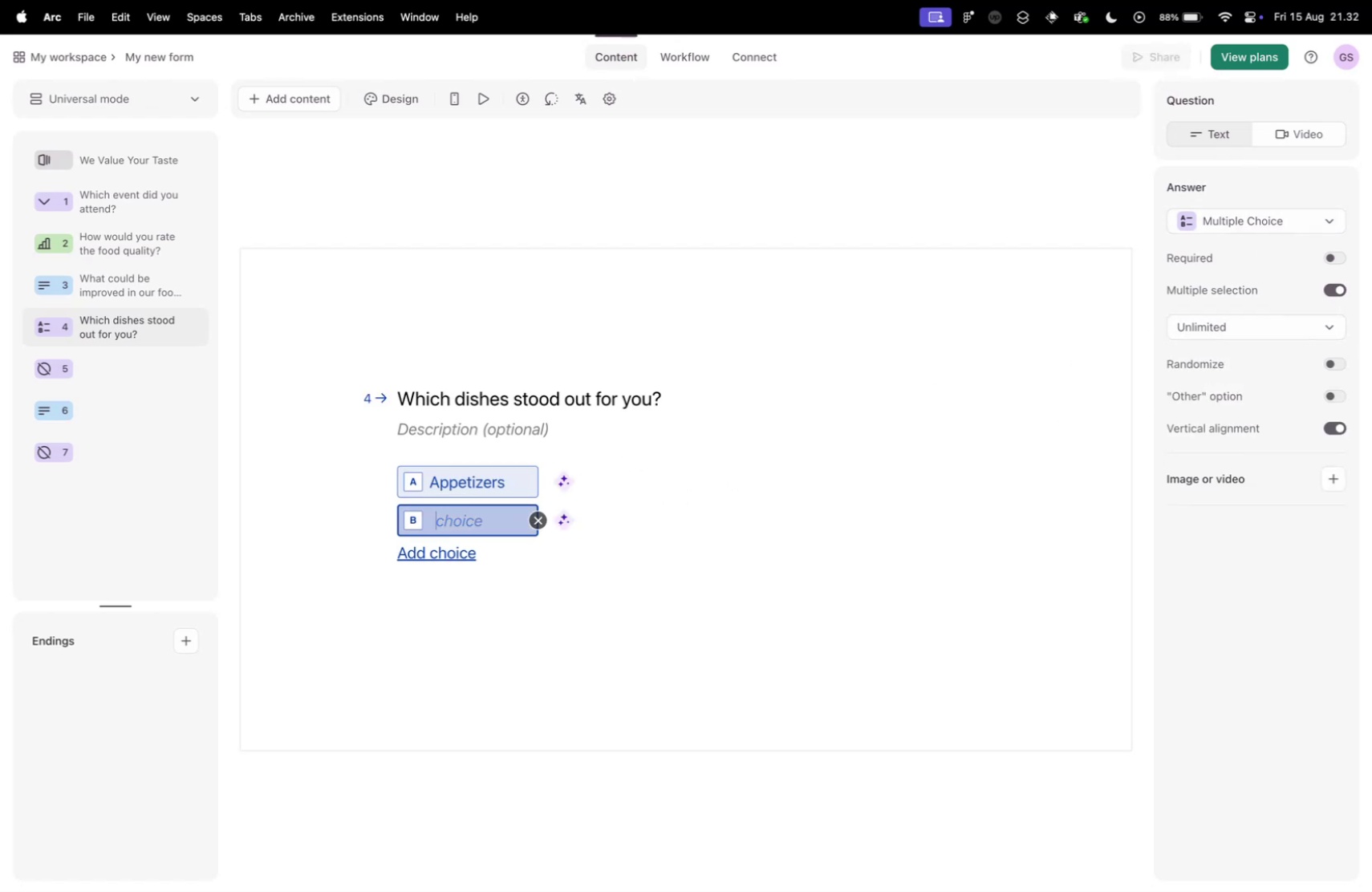 
key(Control+ControlLeft)
 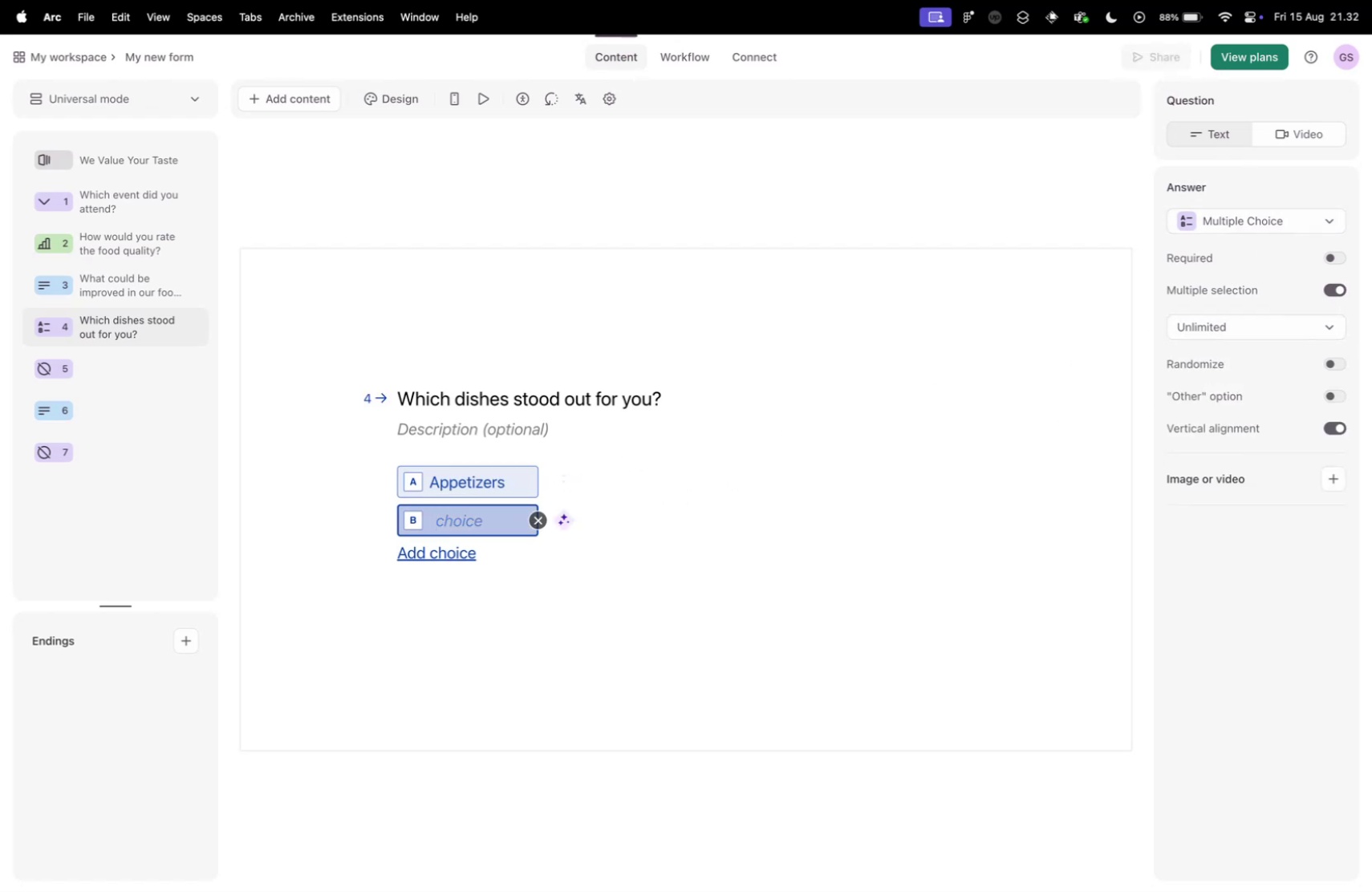 
key(Control+Tab)
 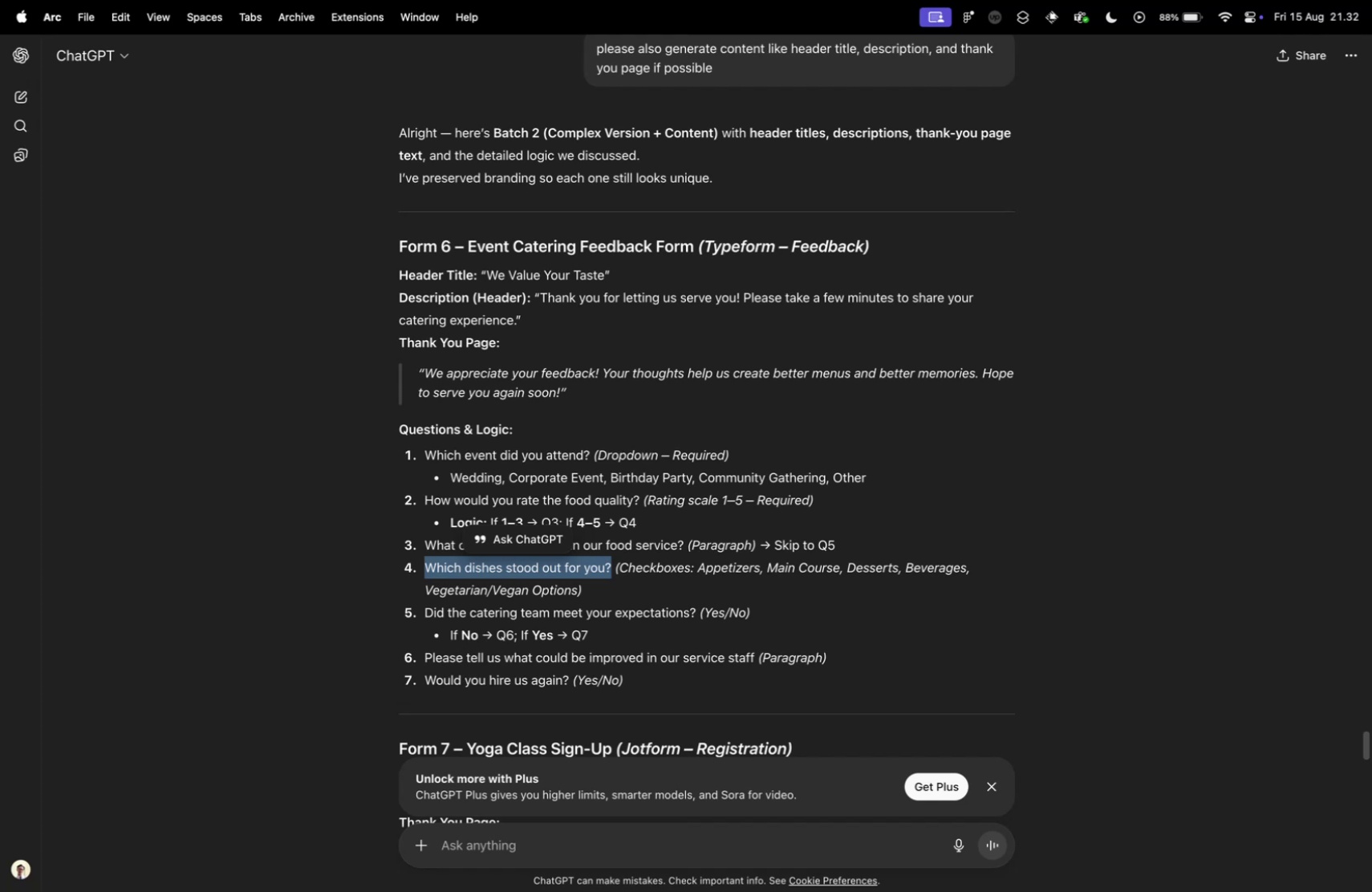 
key(Control+ControlLeft)
 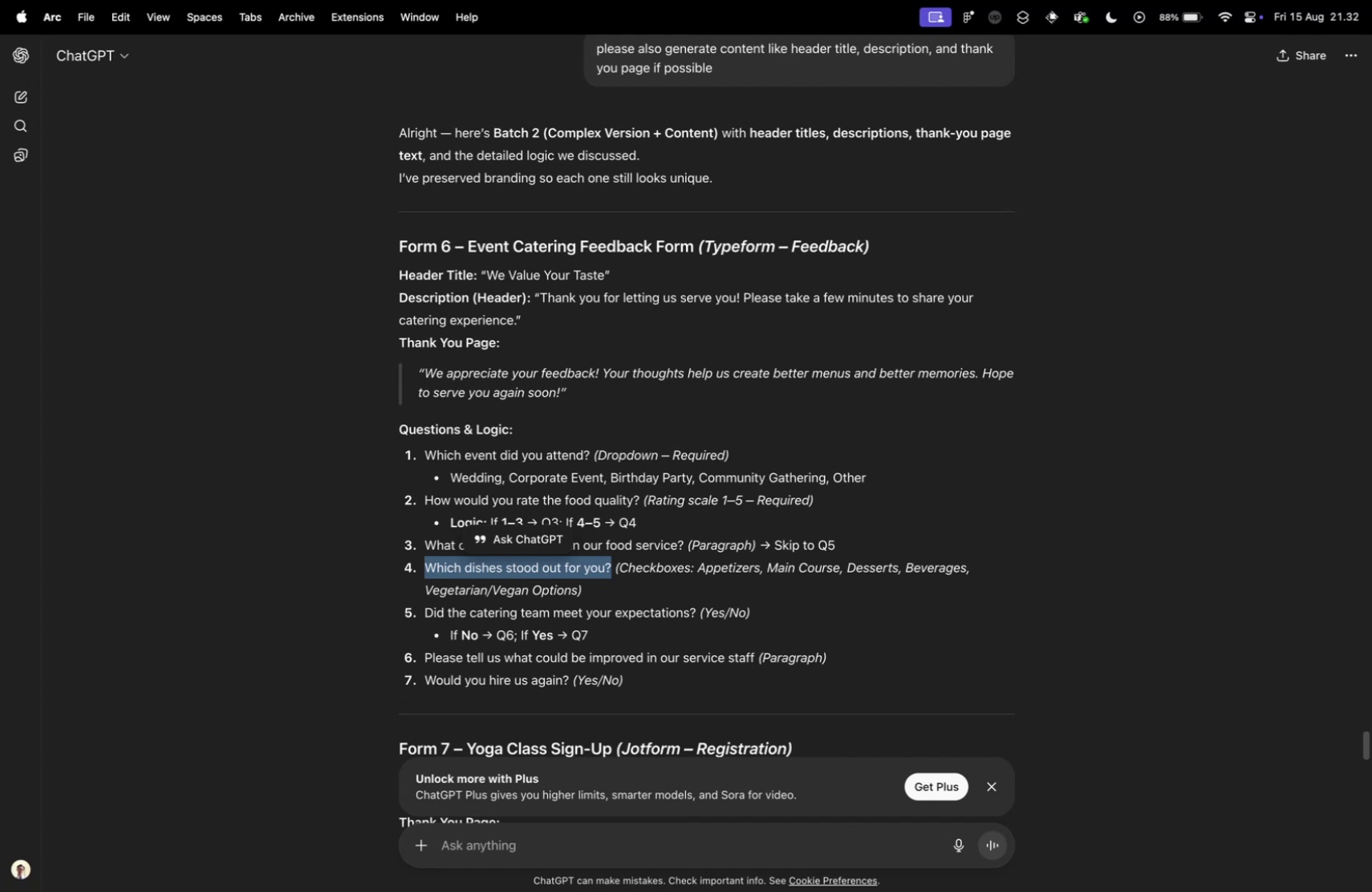 
key(Control+Tab)
 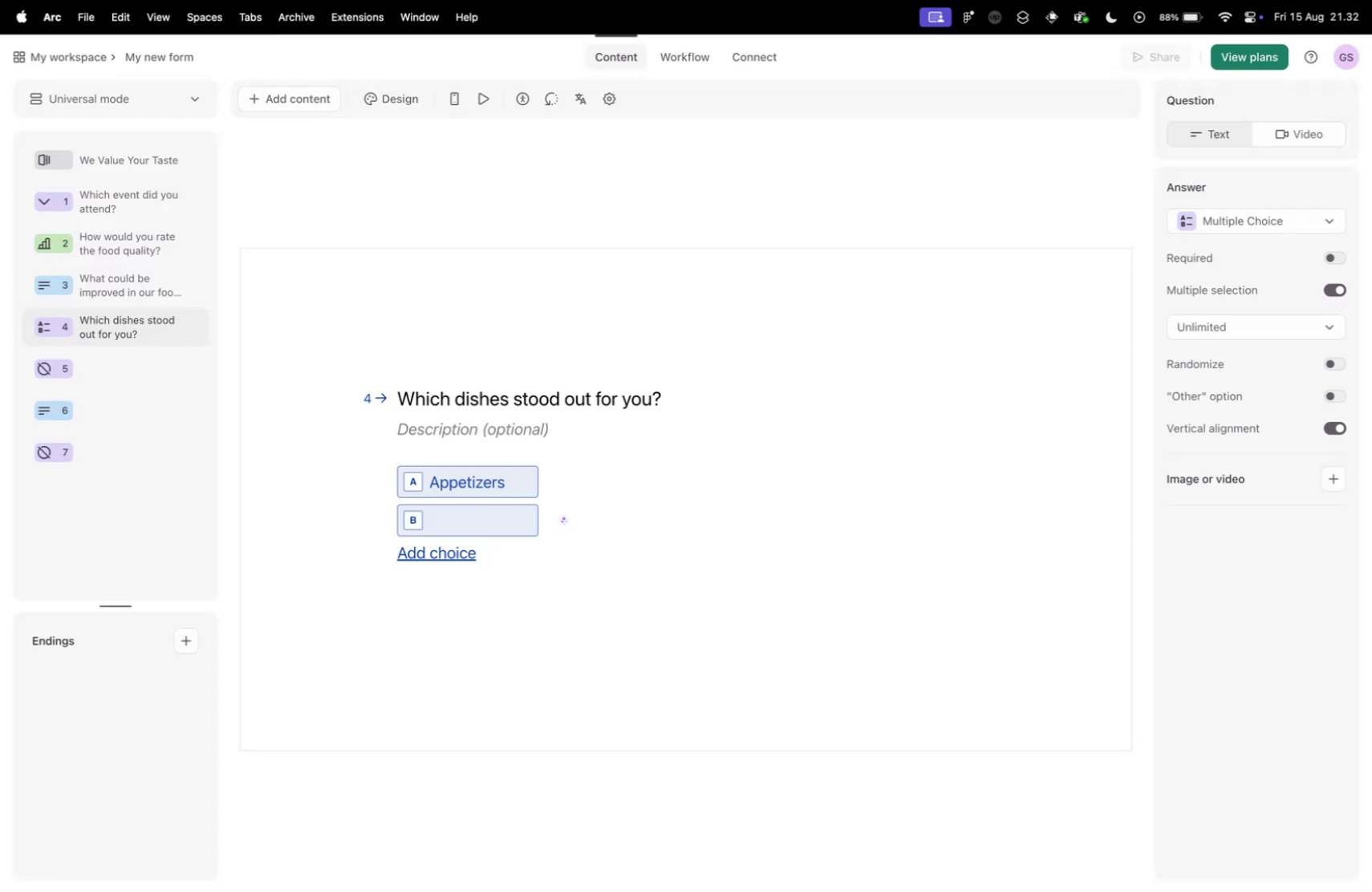 
type(Maiv)
 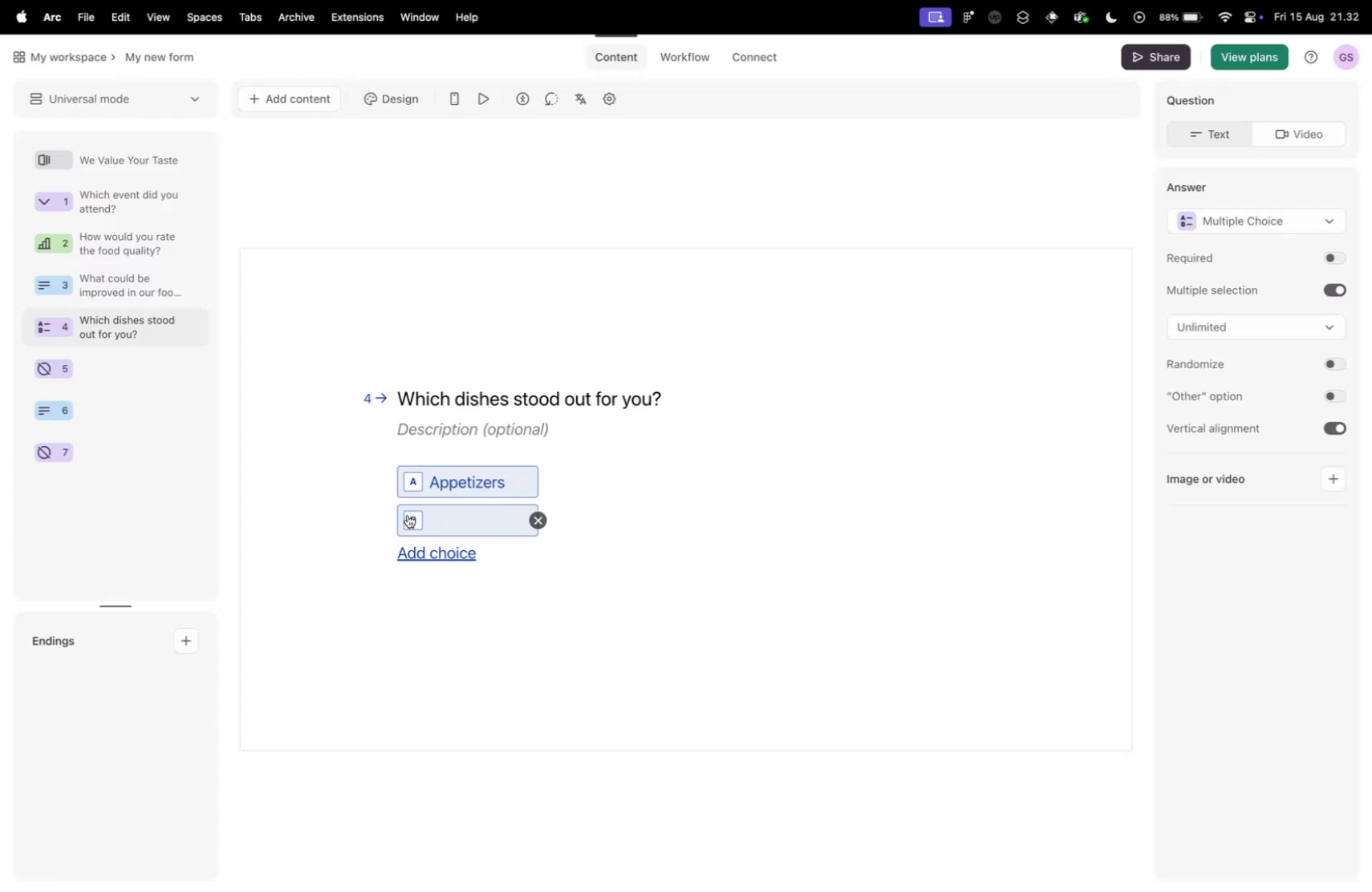 
left_click([472, 521])
 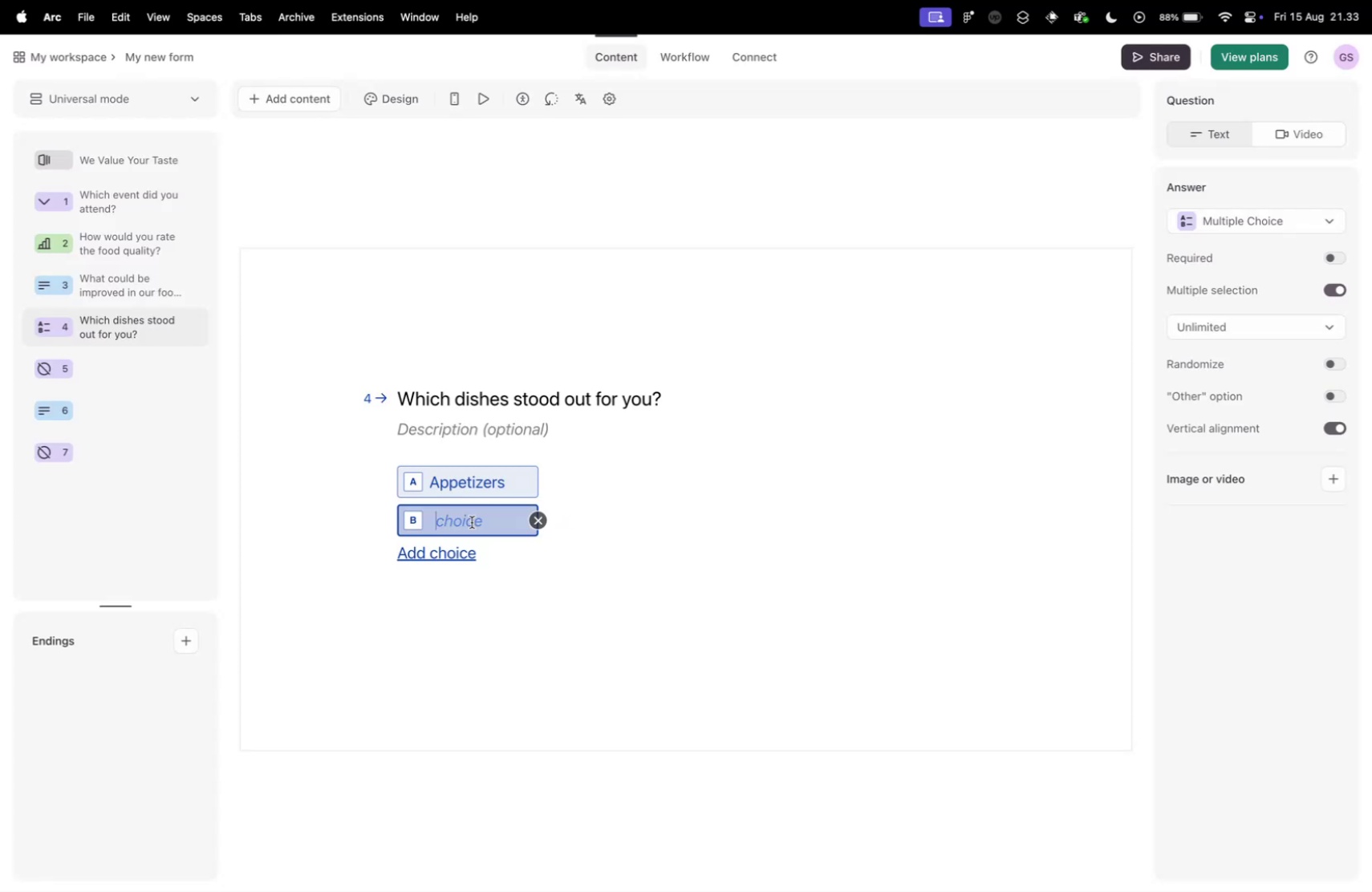 
type(Main Course)
 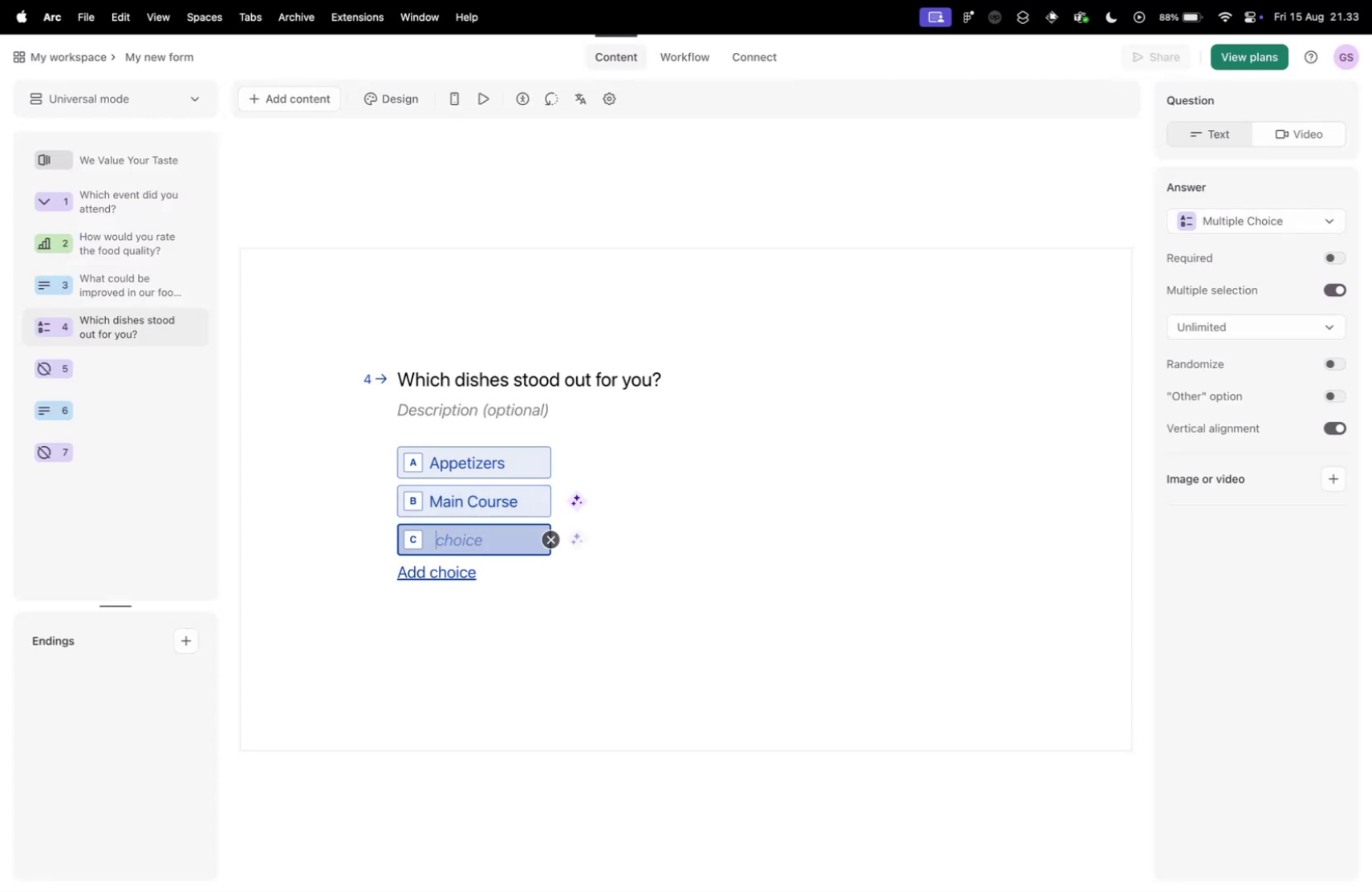 
 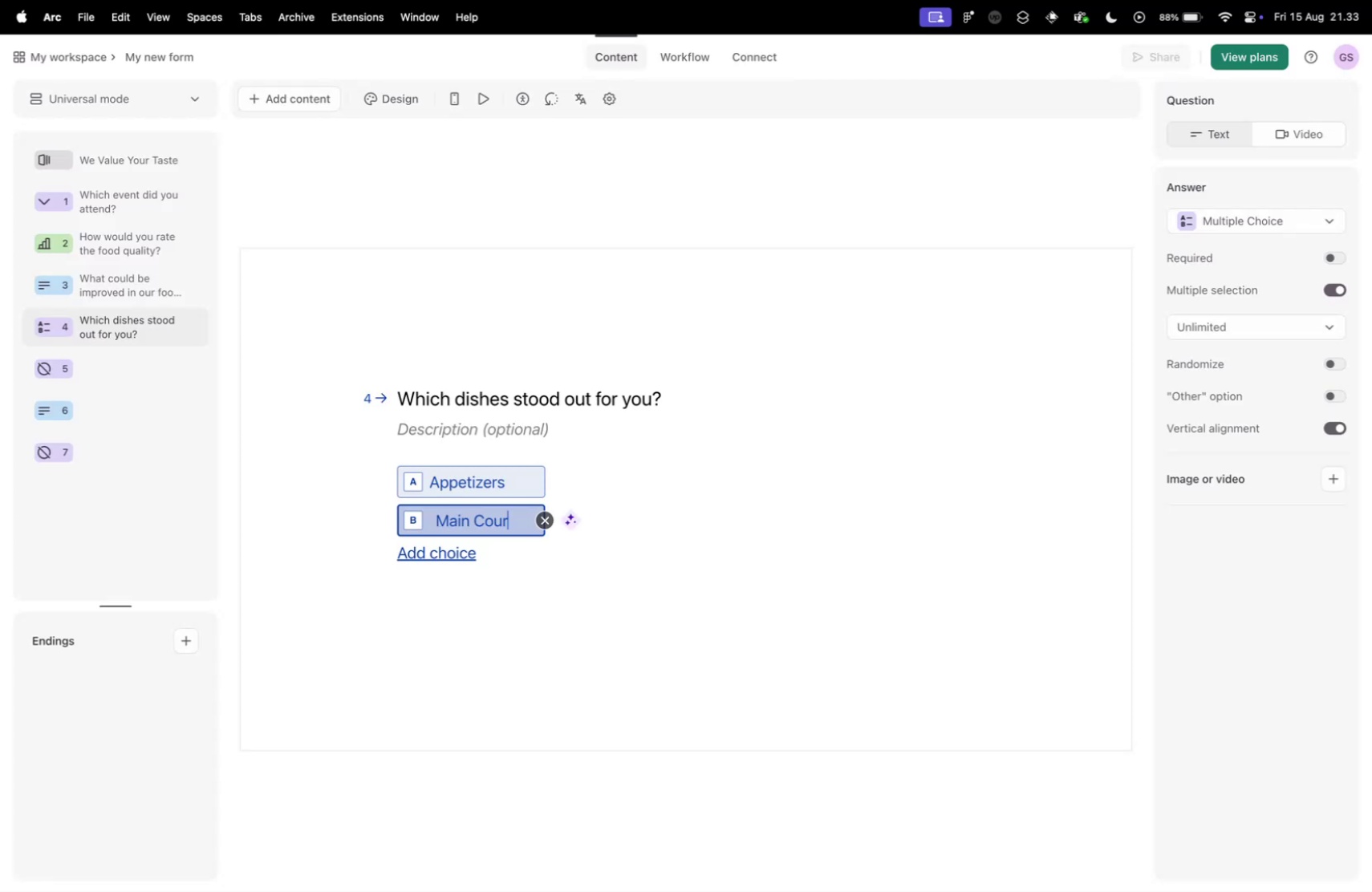 
key(Enter)
 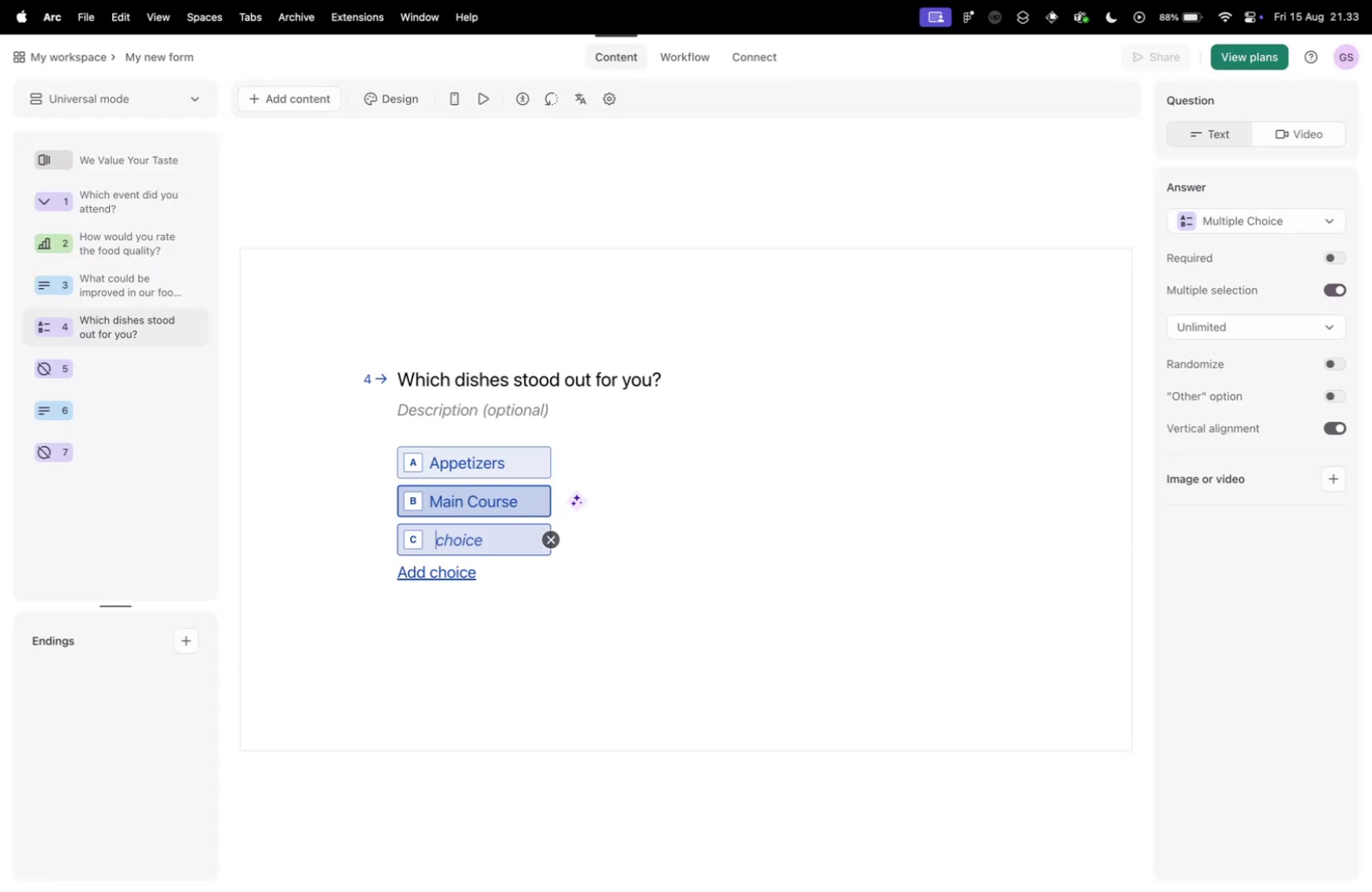 
key(Control+ControlLeft)
 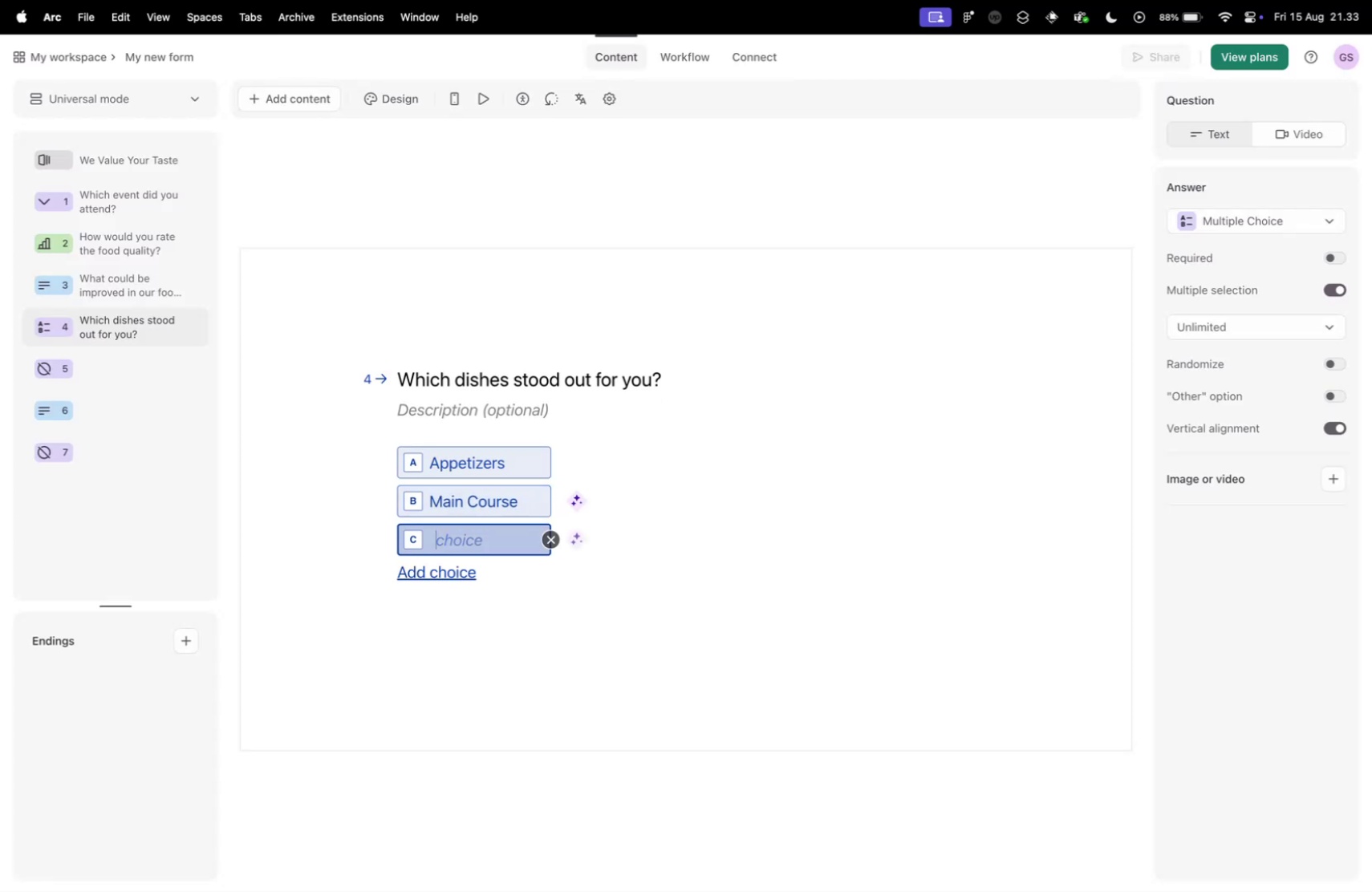 
key(Control+Tab)
 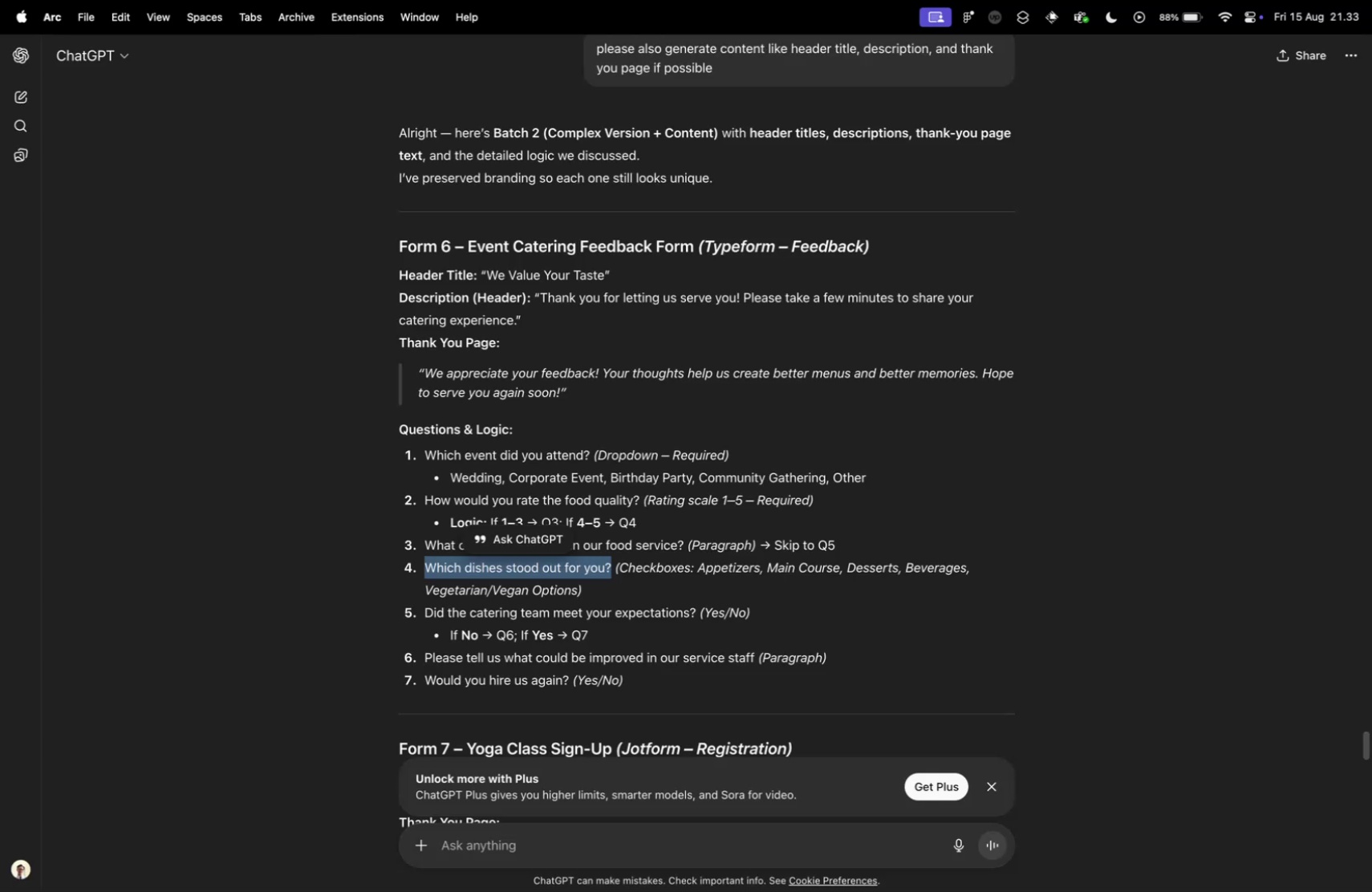 
key(Control+ControlLeft)
 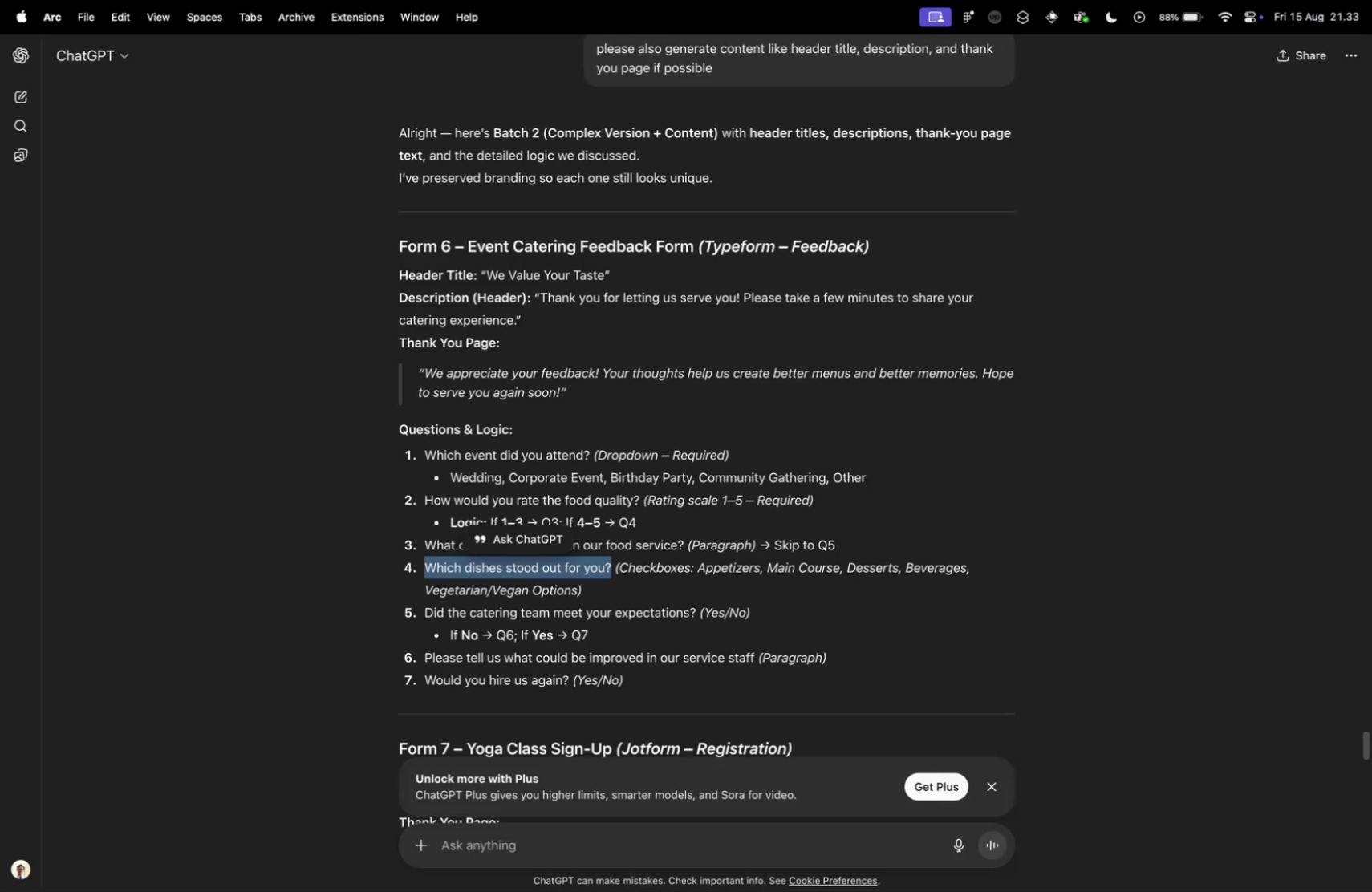 
key(Control+Tab)
 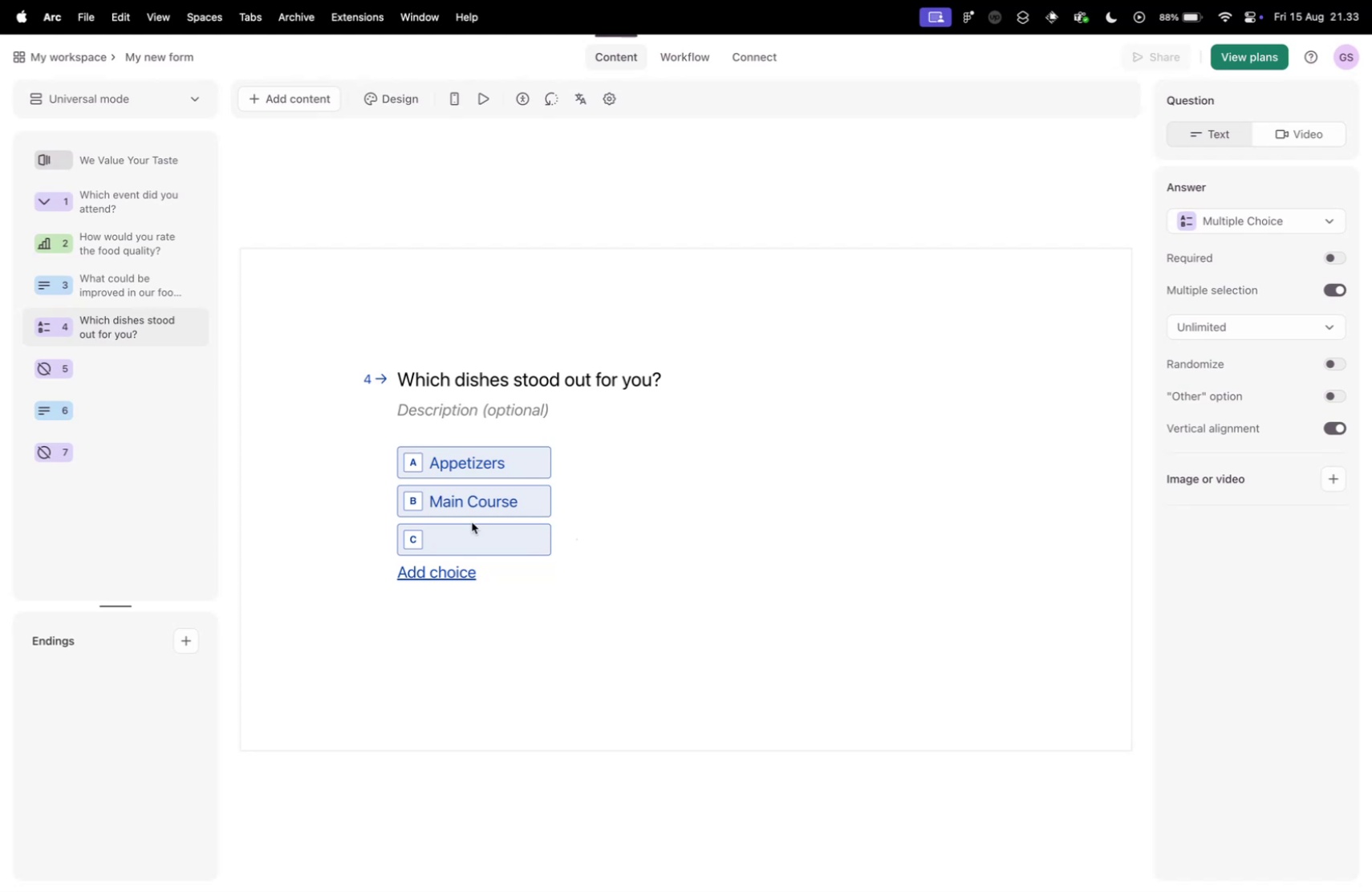 
double_click([484, 533])
 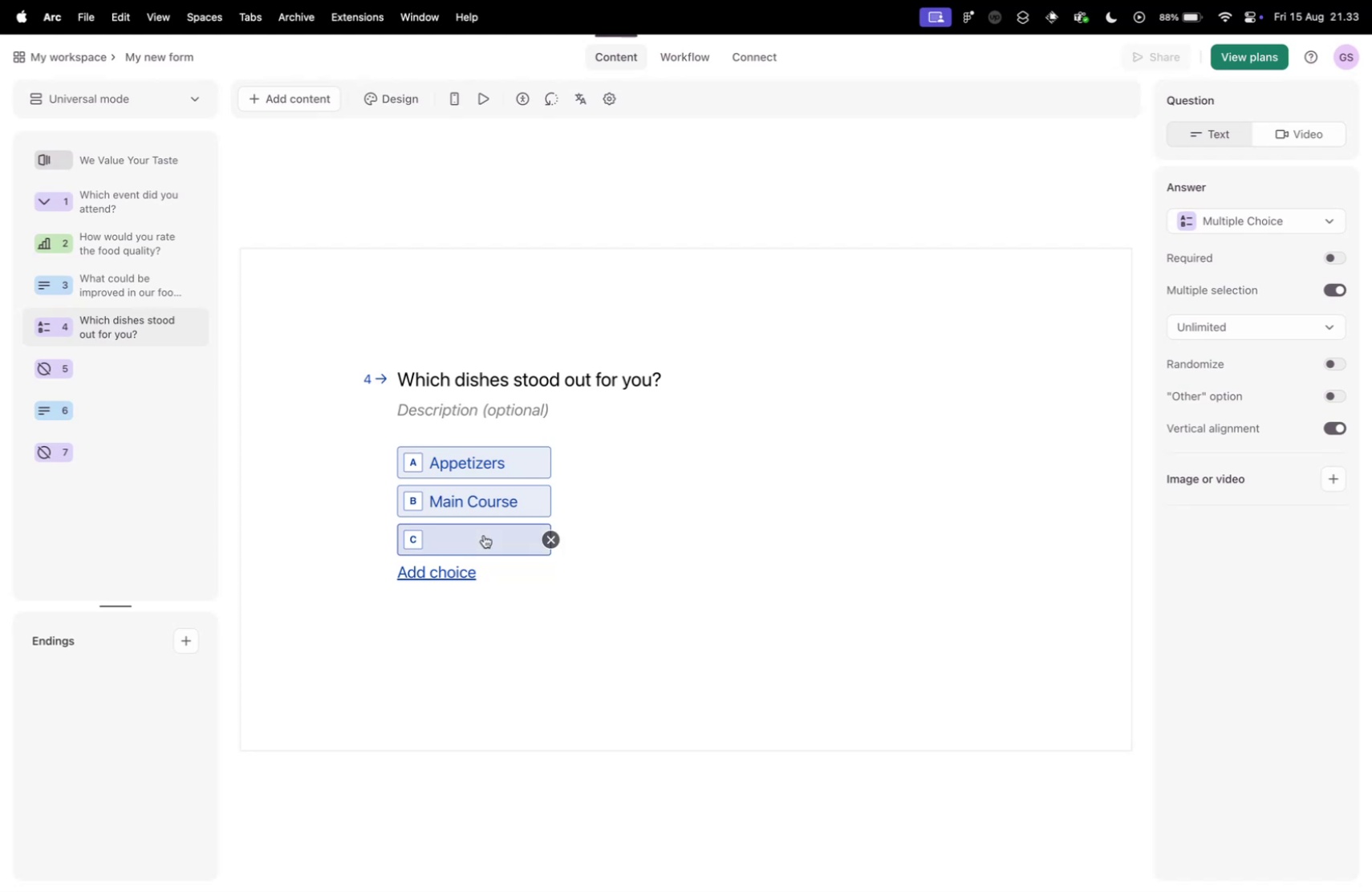 
type(Desserts)
 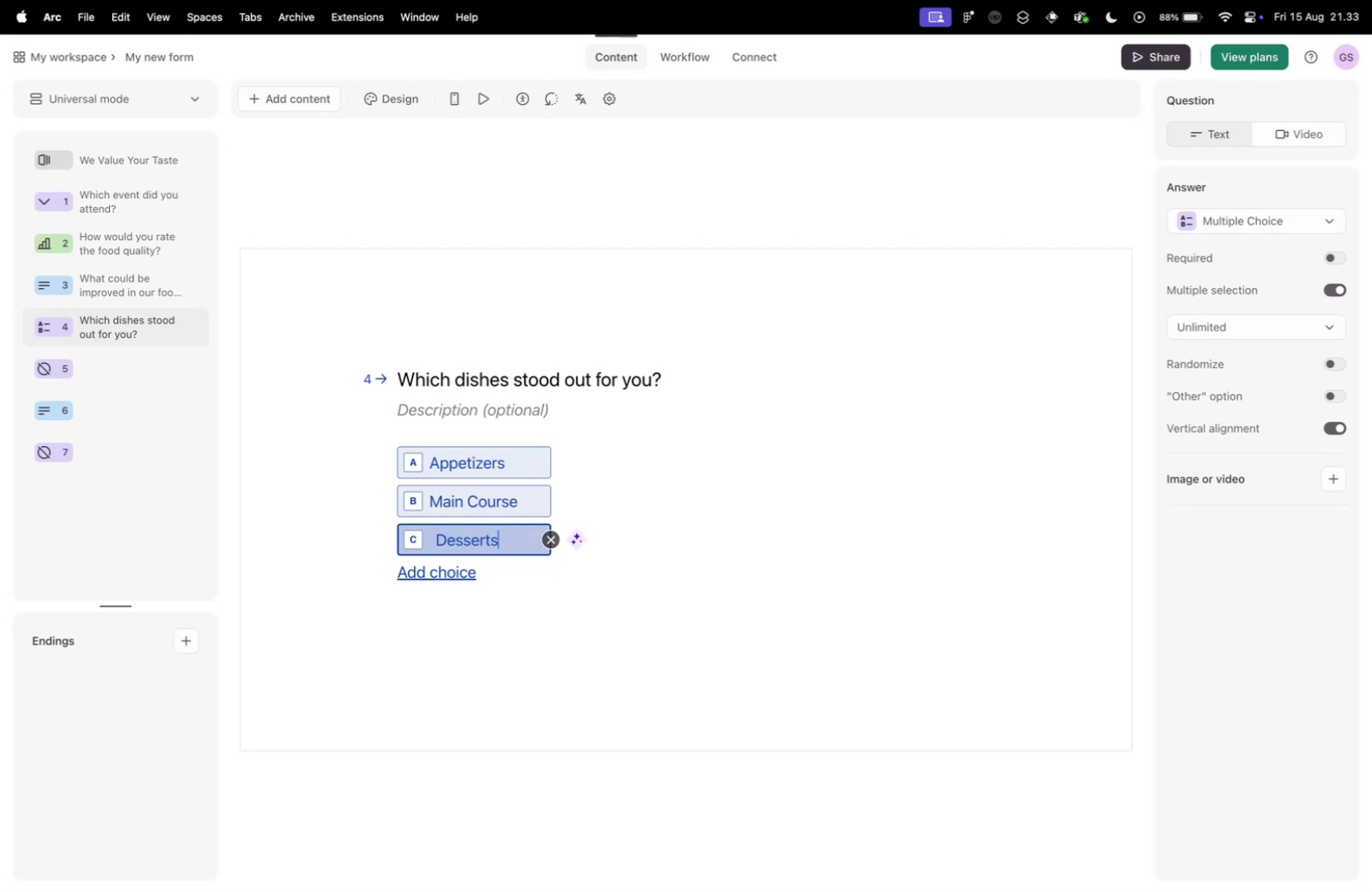 
key(Control+ControlLeft)
 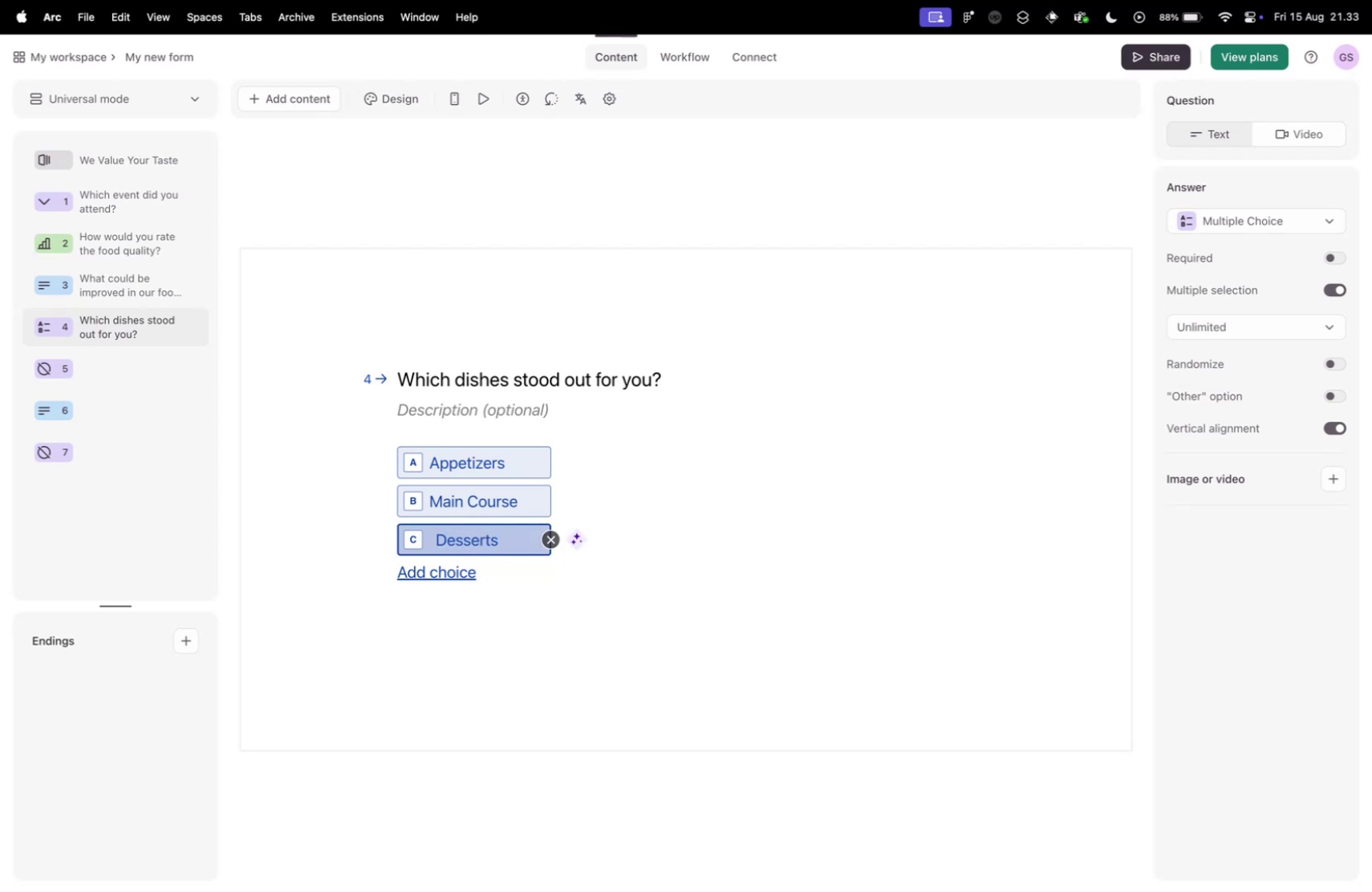 
key(Control+Tab)
 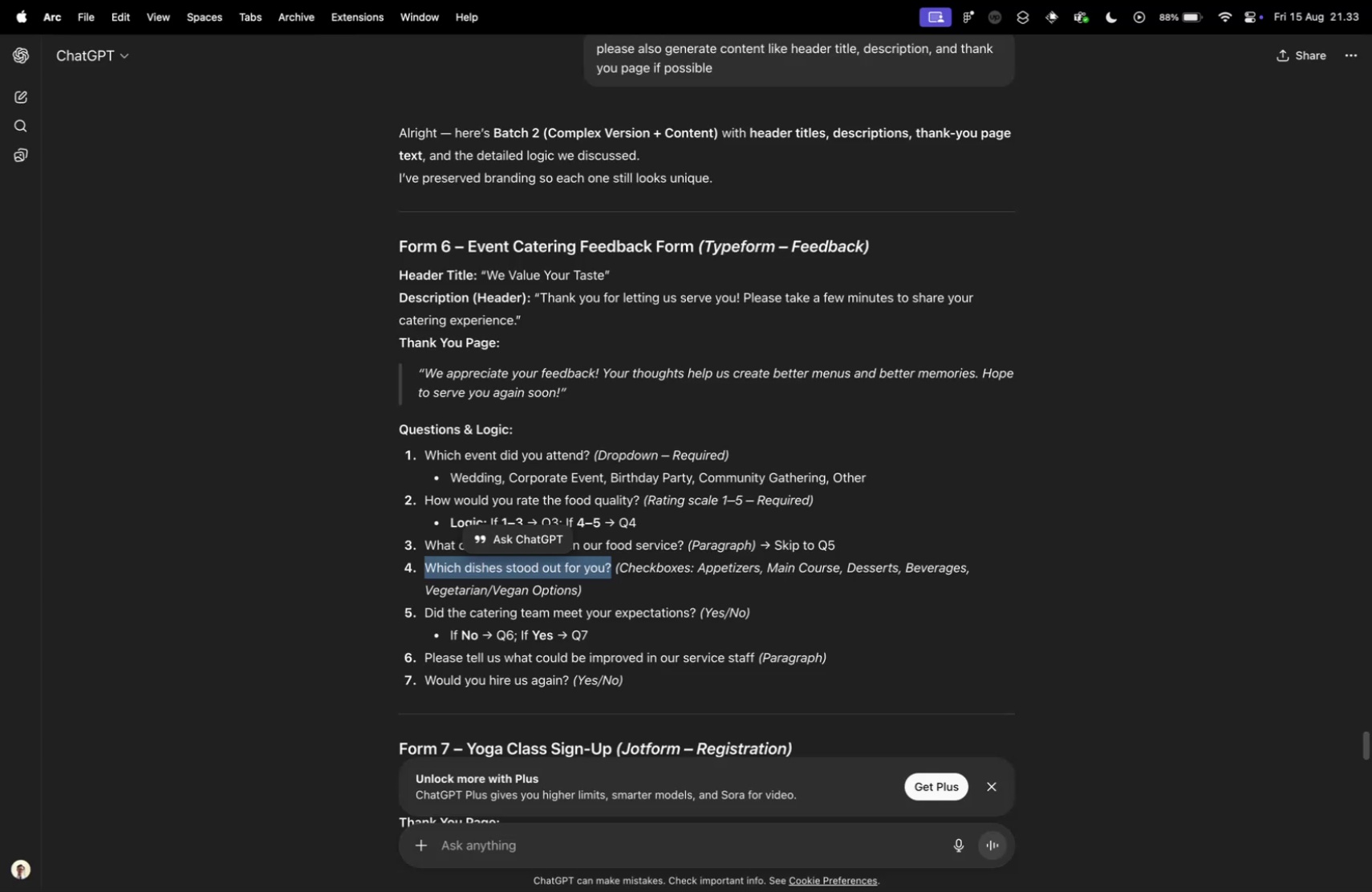 
key(Control+ControlLeft)
 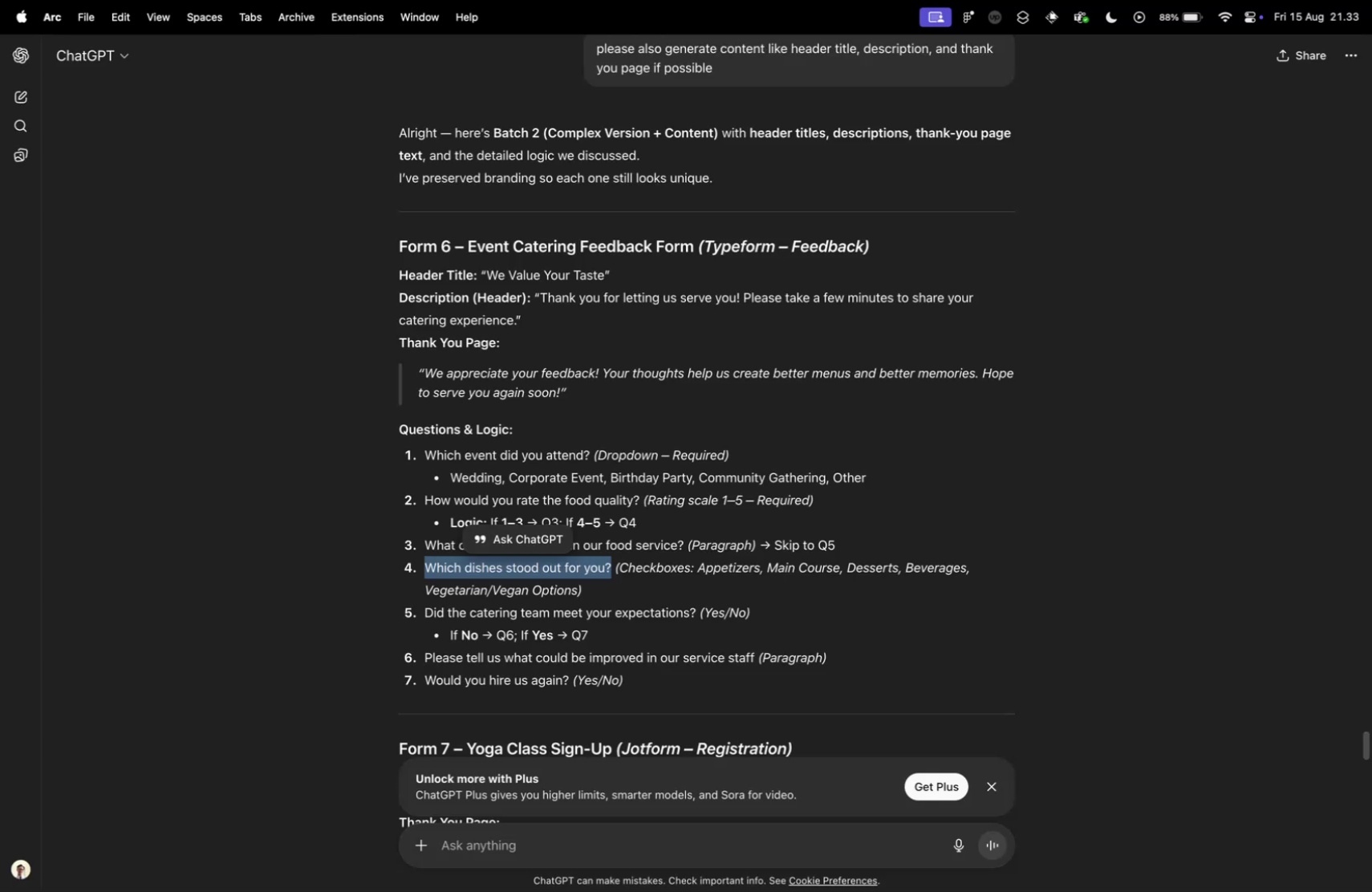 
key(Control+Tab)
 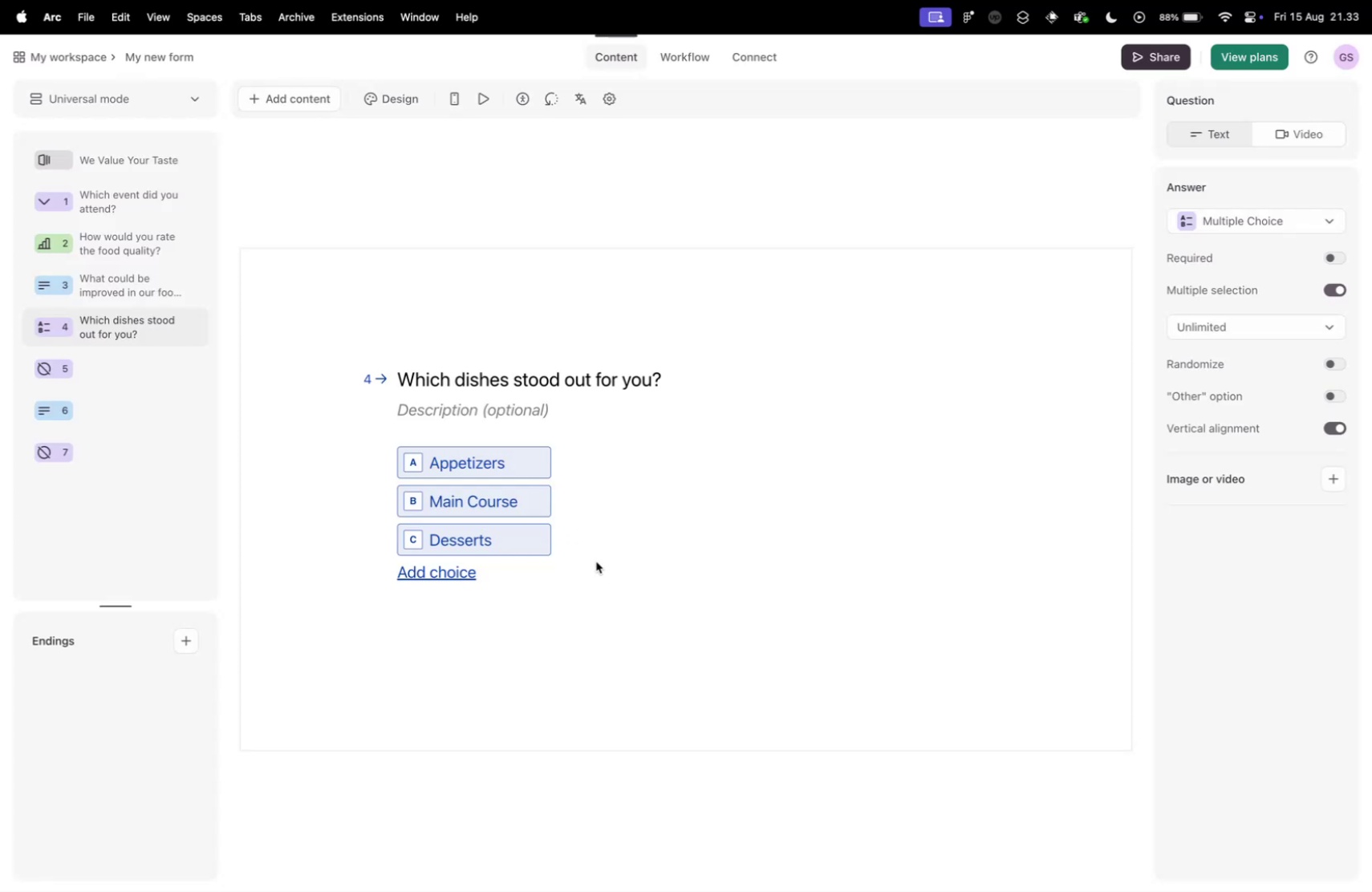 
left_click([482, 544])
 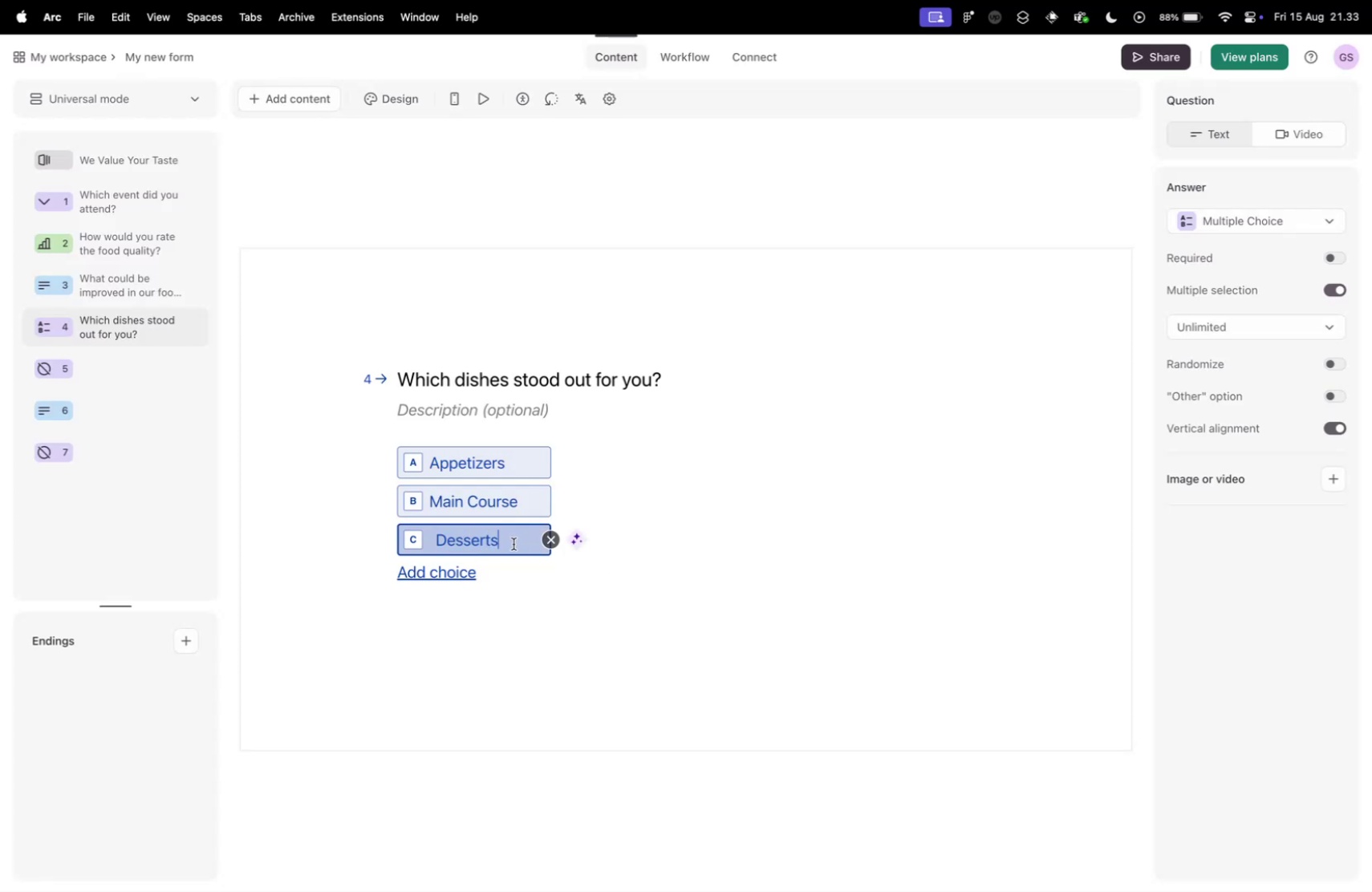 
key(Enter)
 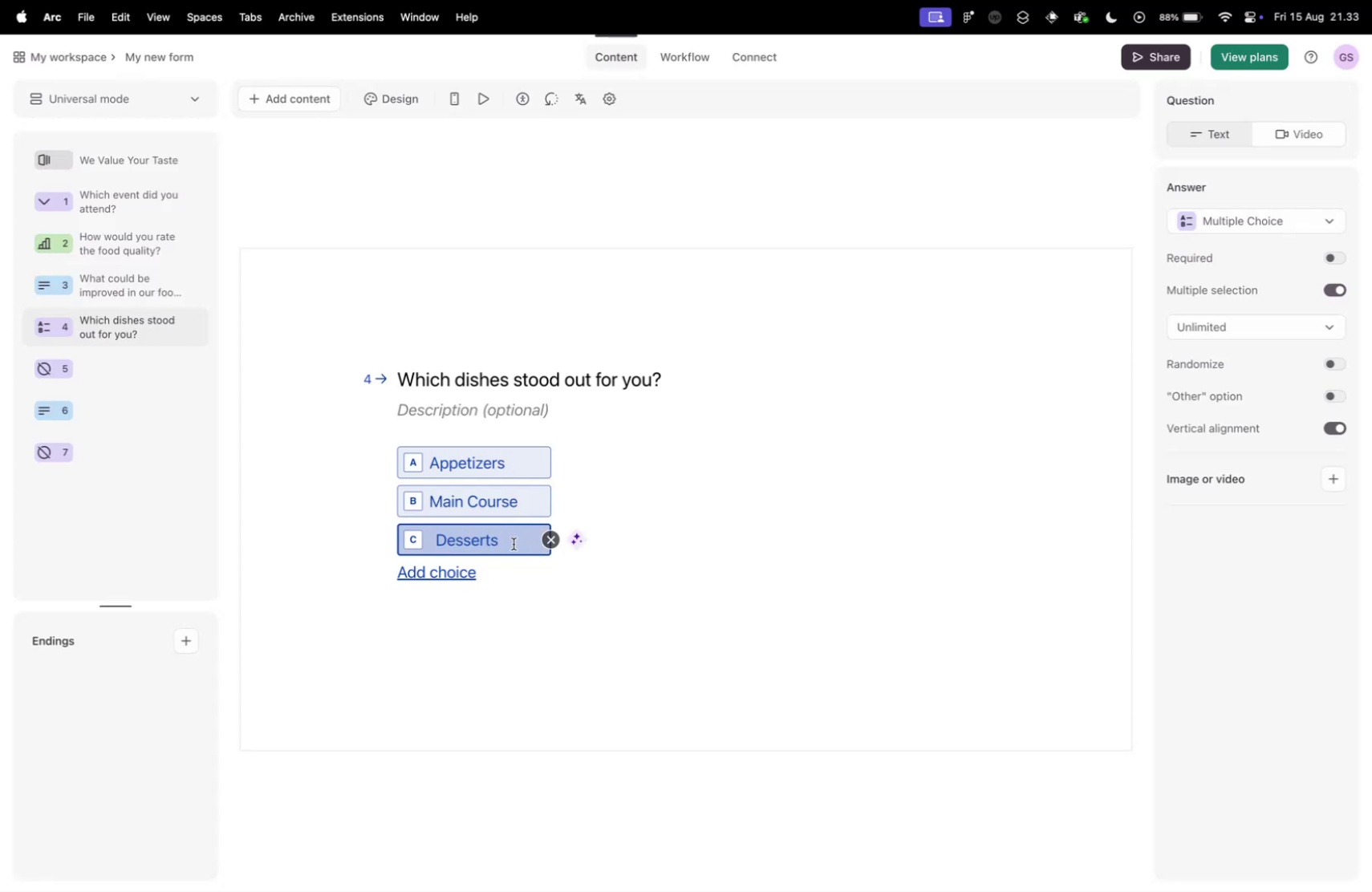 
type(Beverages)
 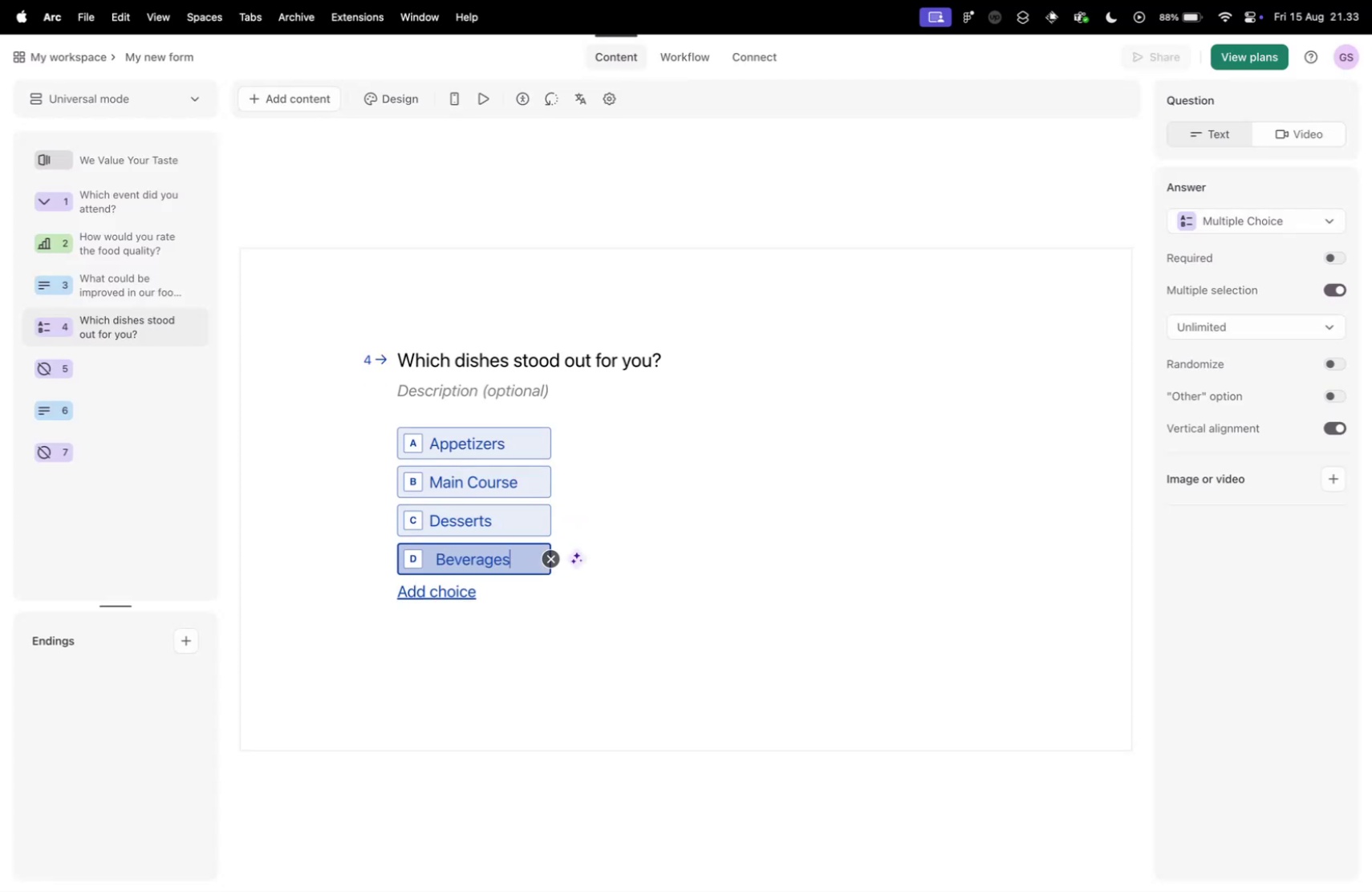 
key(Enter)
 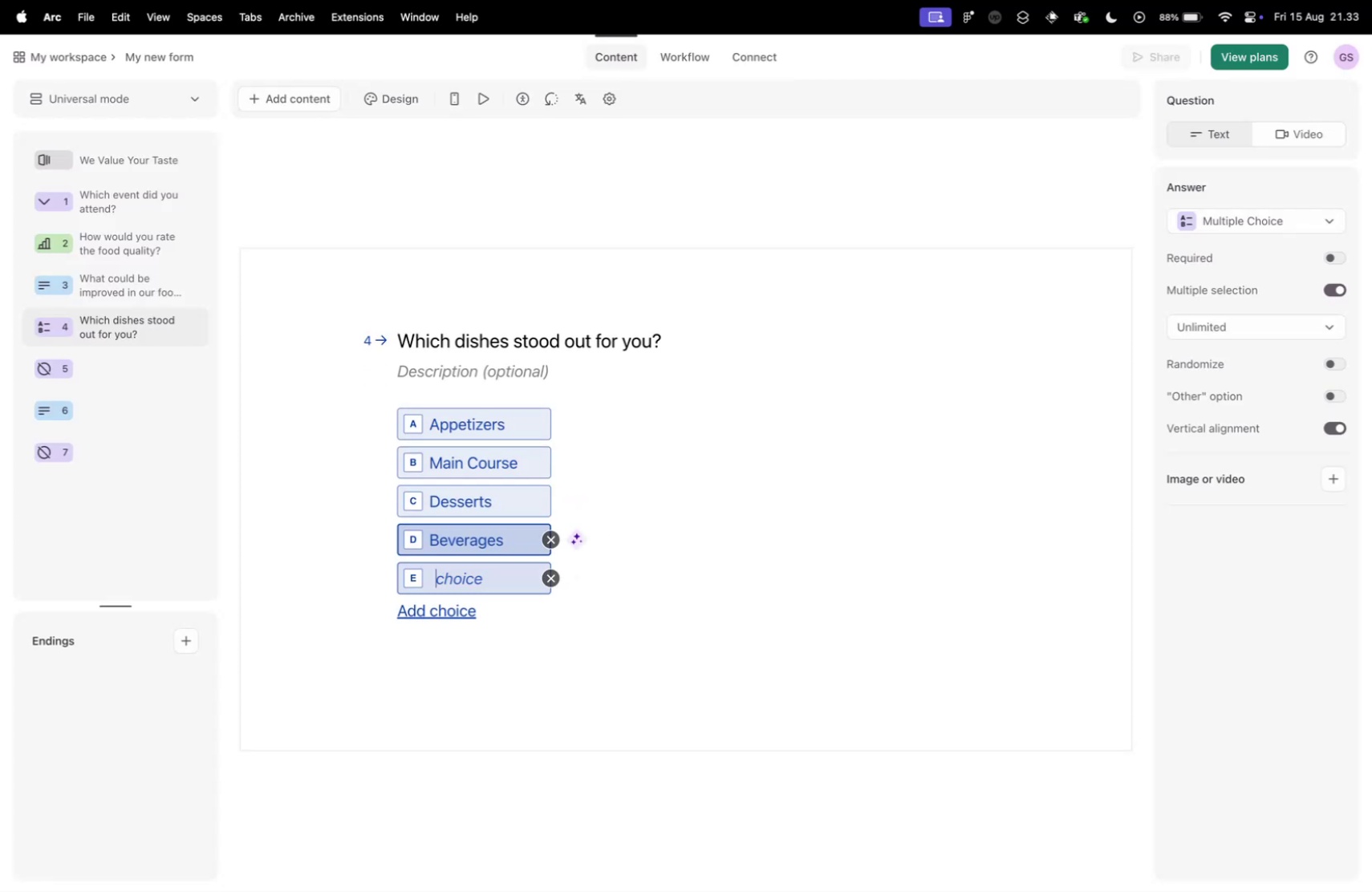 
key(Control+ControlLeft)
 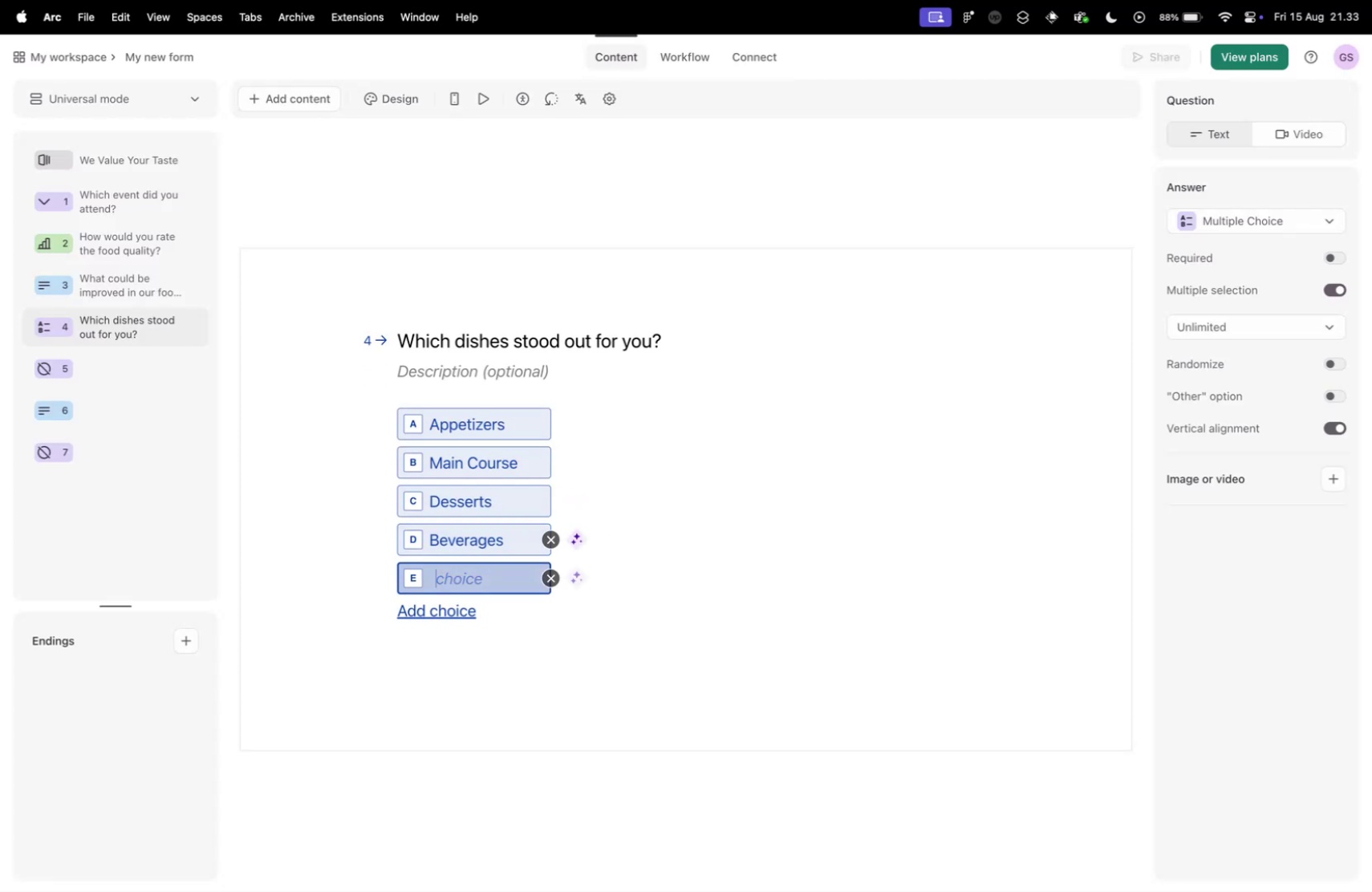 
key(Control+Tab)
 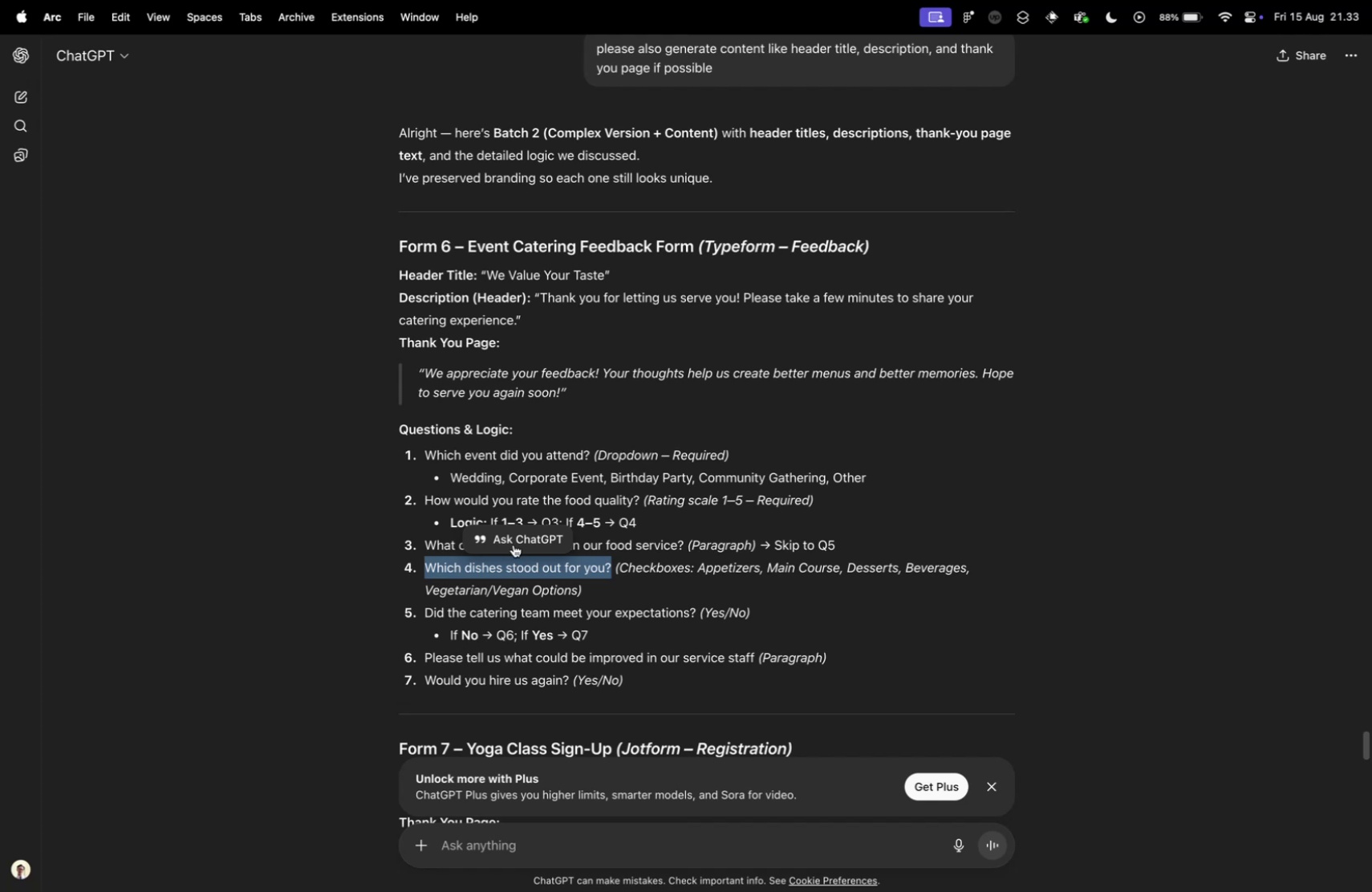 
key(Control+ControlLeft)
 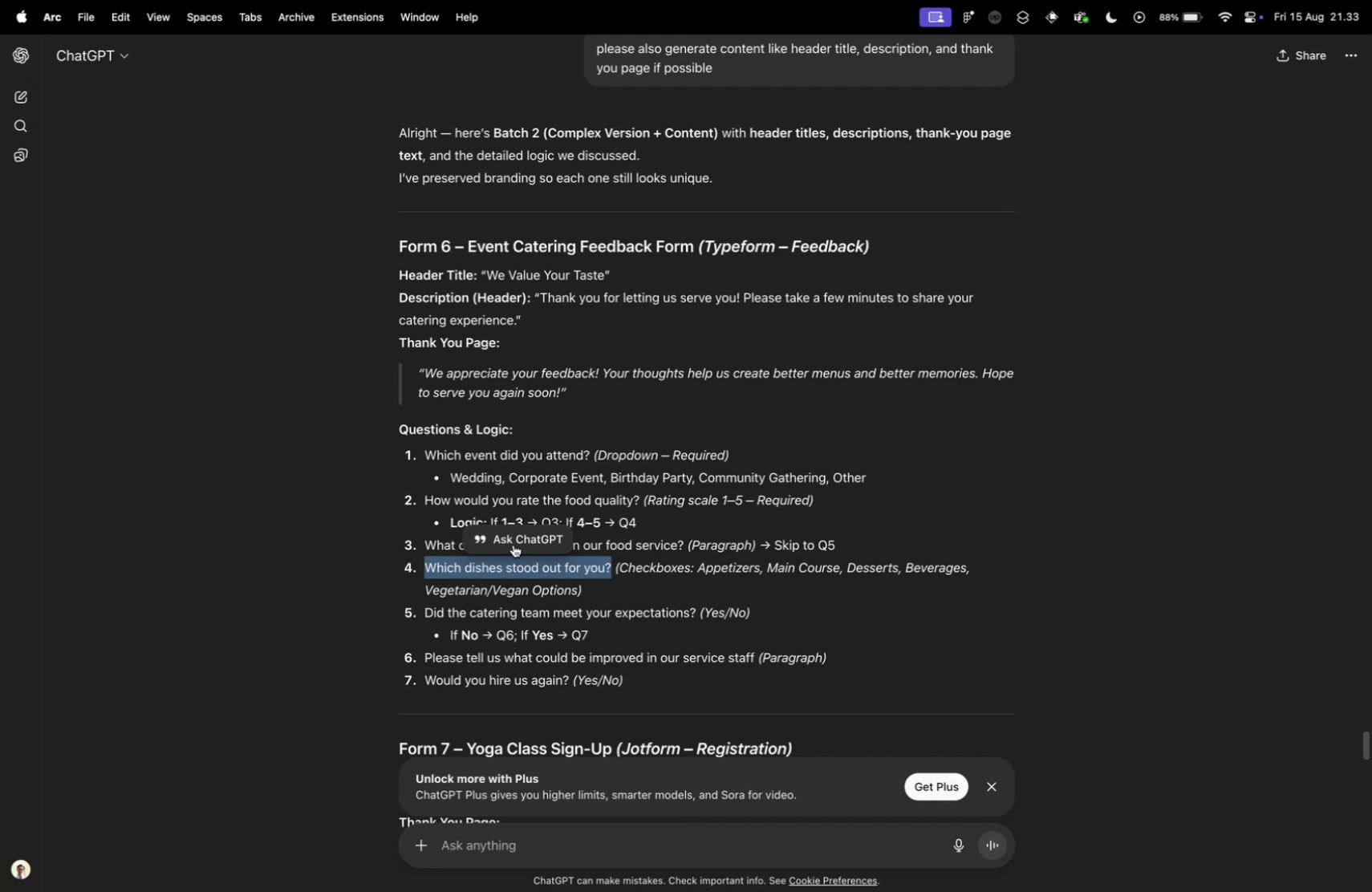 
key(Control+Tab)
 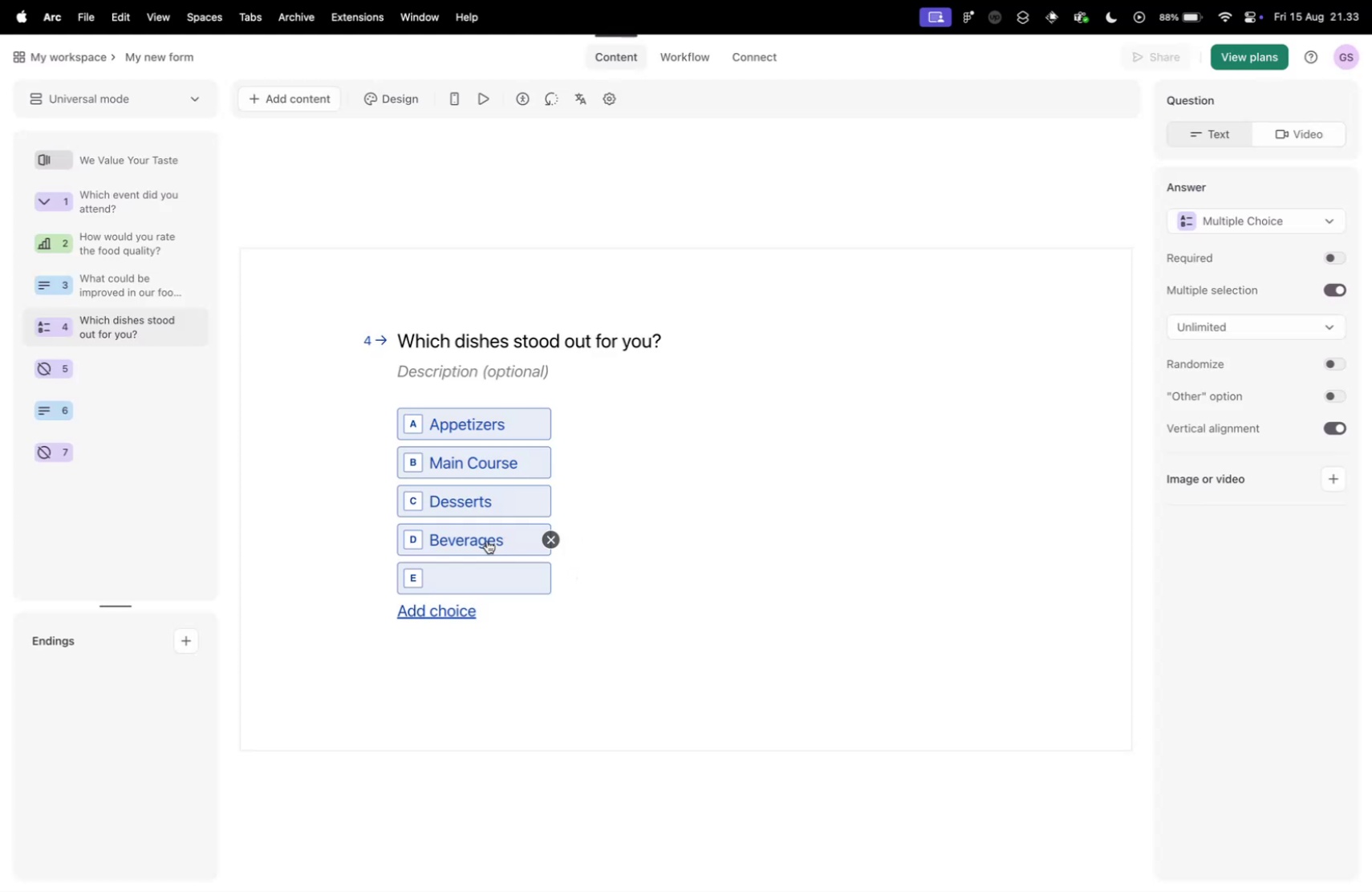 
left_click([462, 575])
 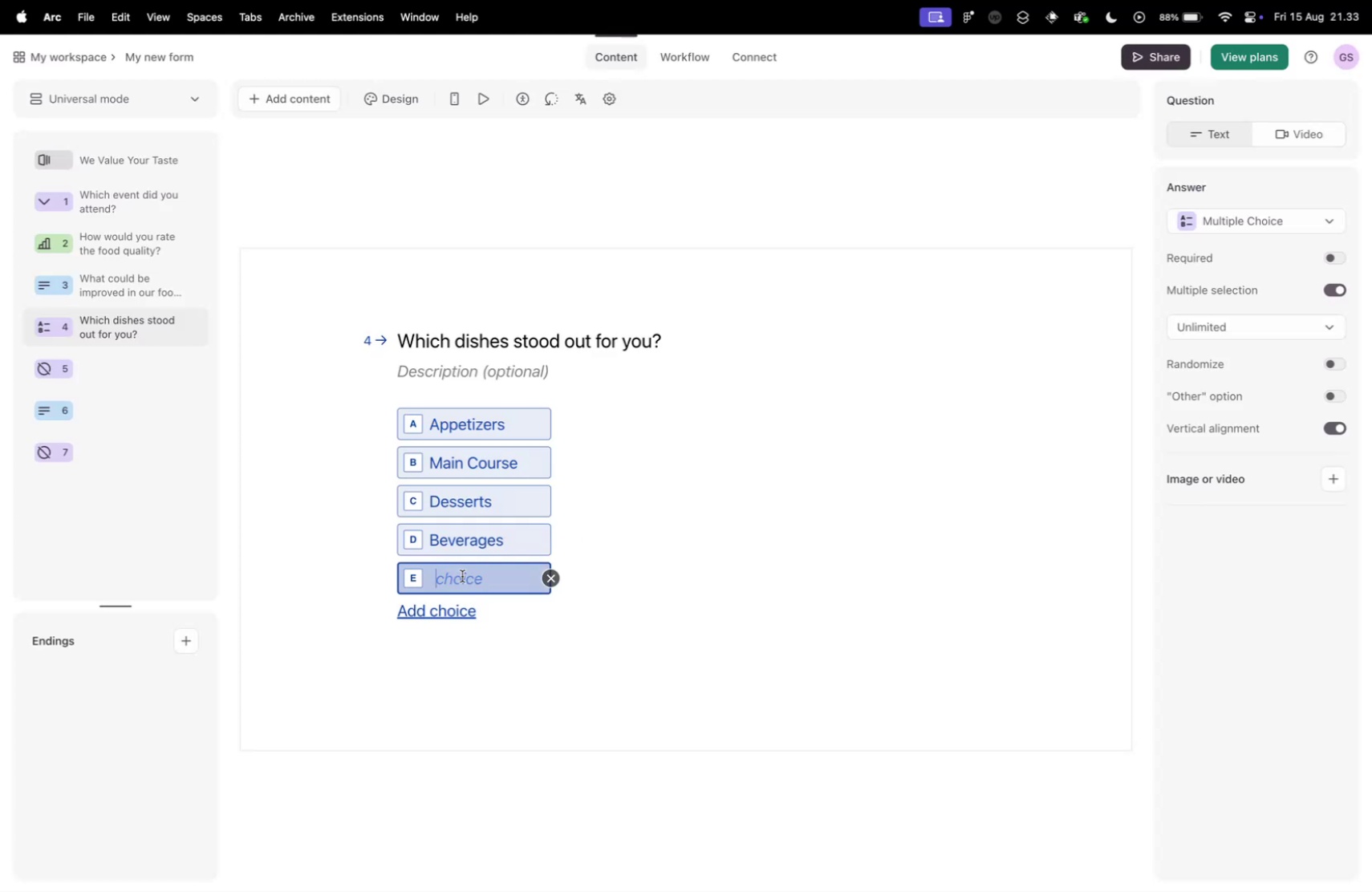 
type(Vegetarian)
 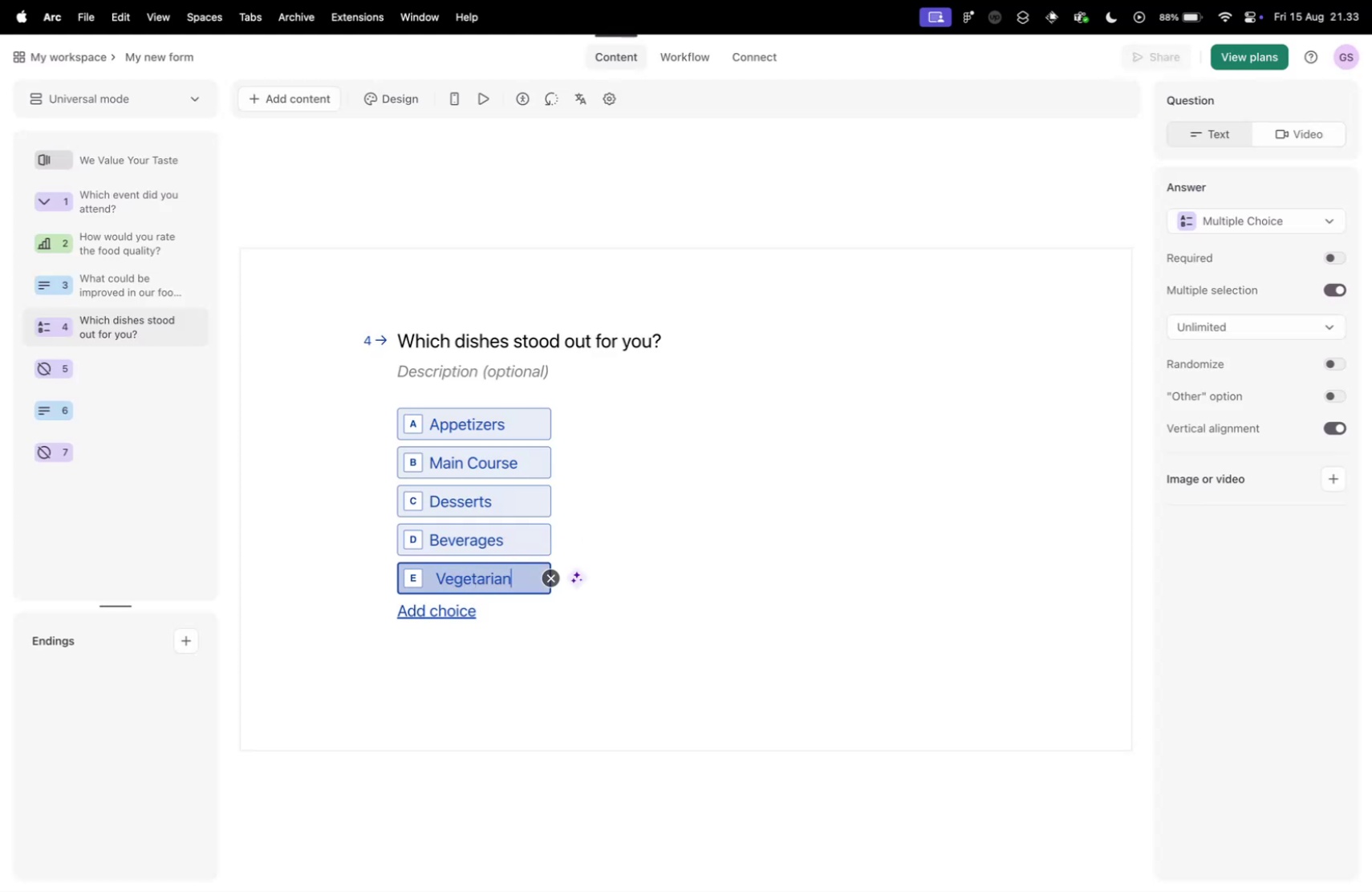 
key(Enter)
 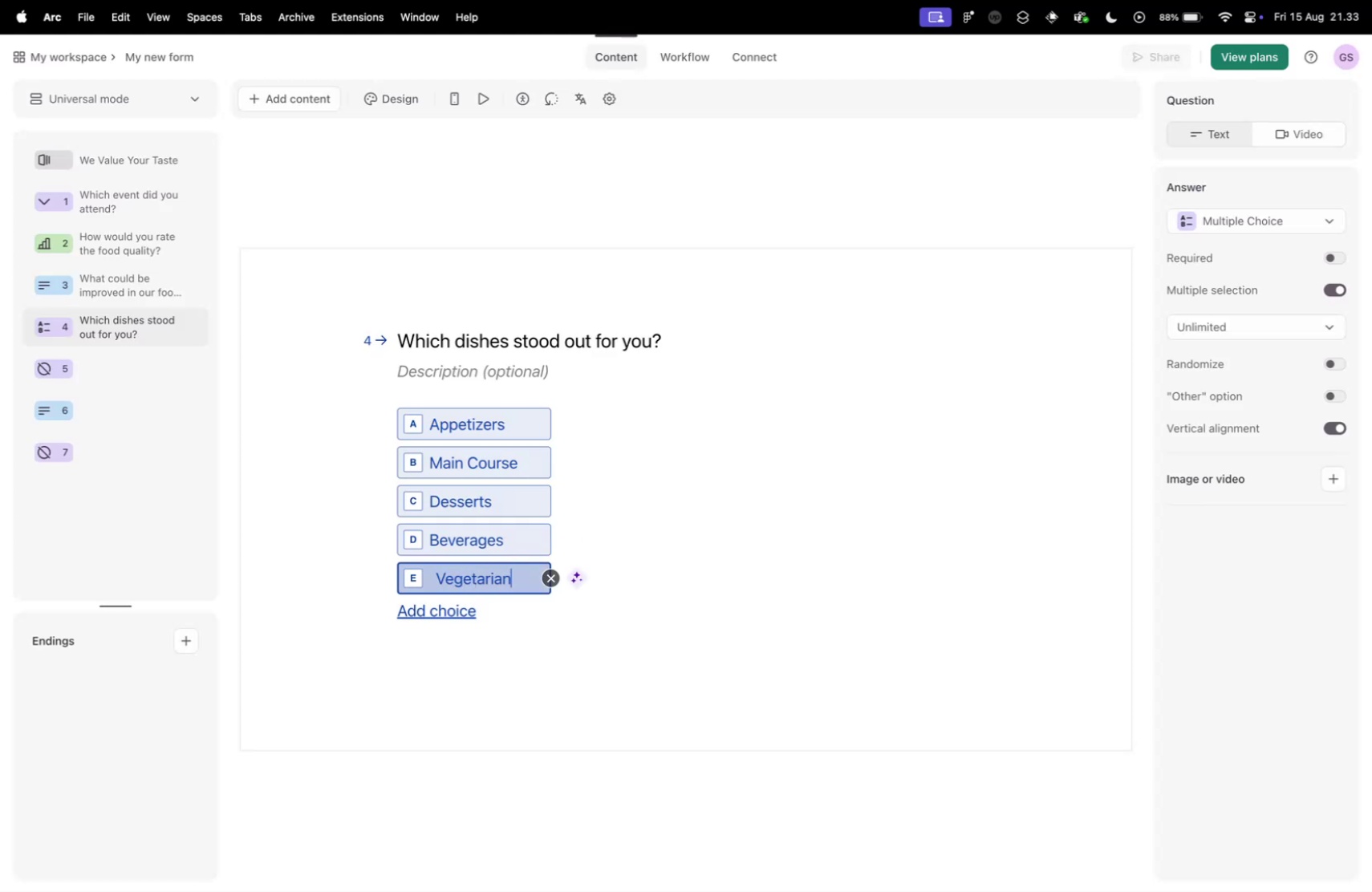 
type(Vegas)
key(Backspace)
type(n)
 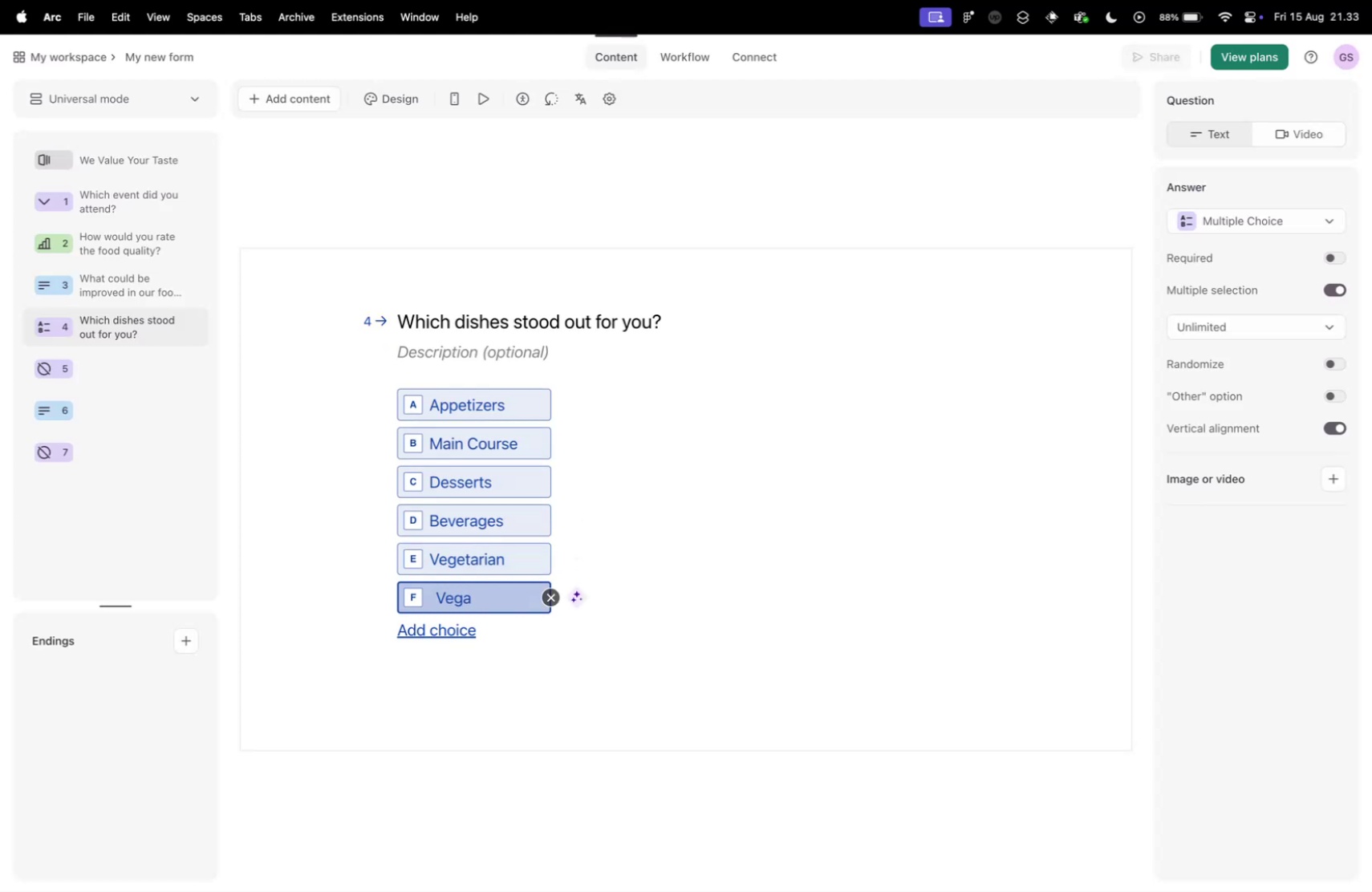 
key(Control+ControlLeft)
 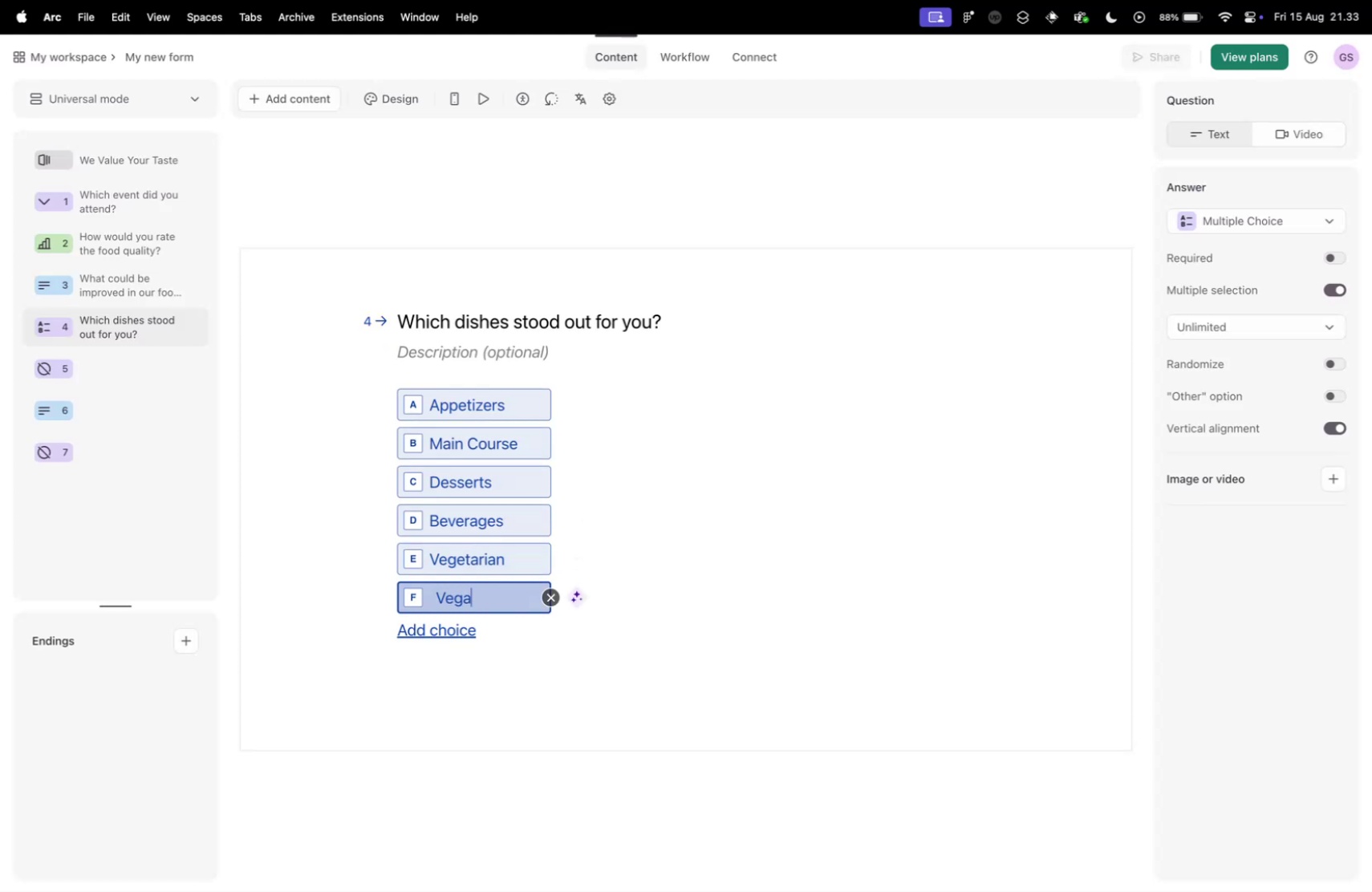 
key(Control+Tab)
 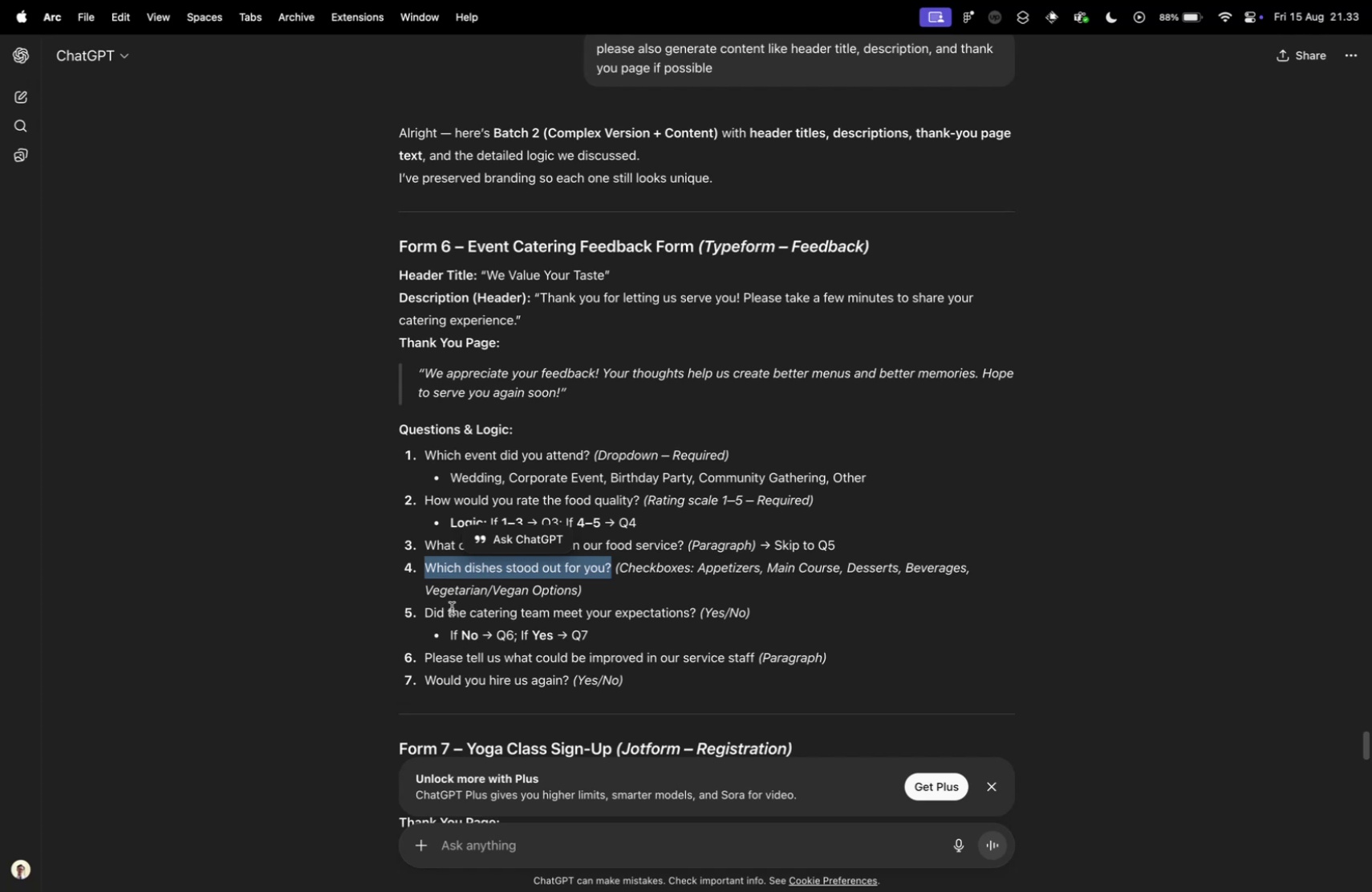 
left_click_drag(start_coordinate=[428, 613], to_coordinate=[696, 614])
 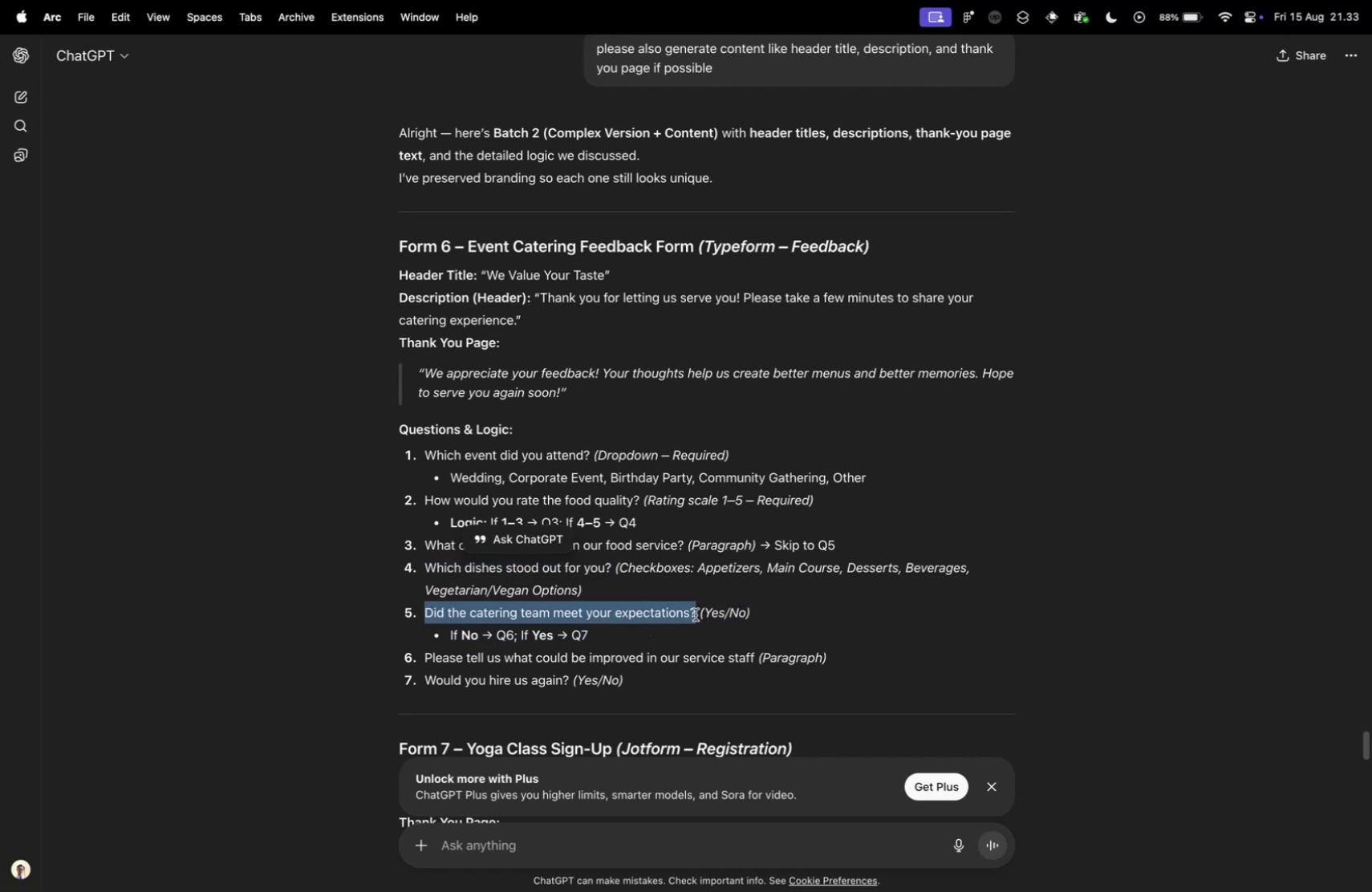 
key(Meta+CommandLeft)
 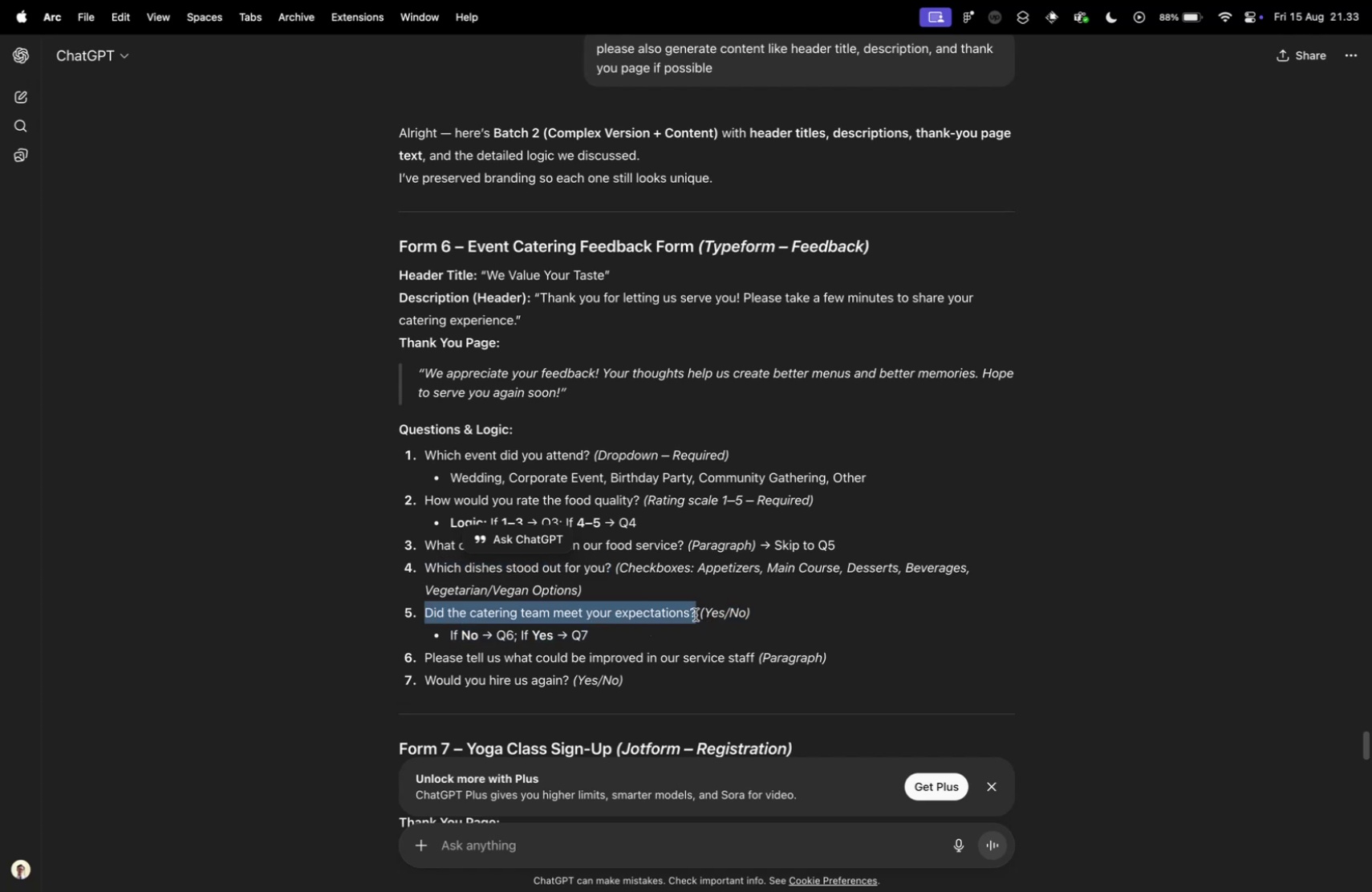 
key(Meta+C)
 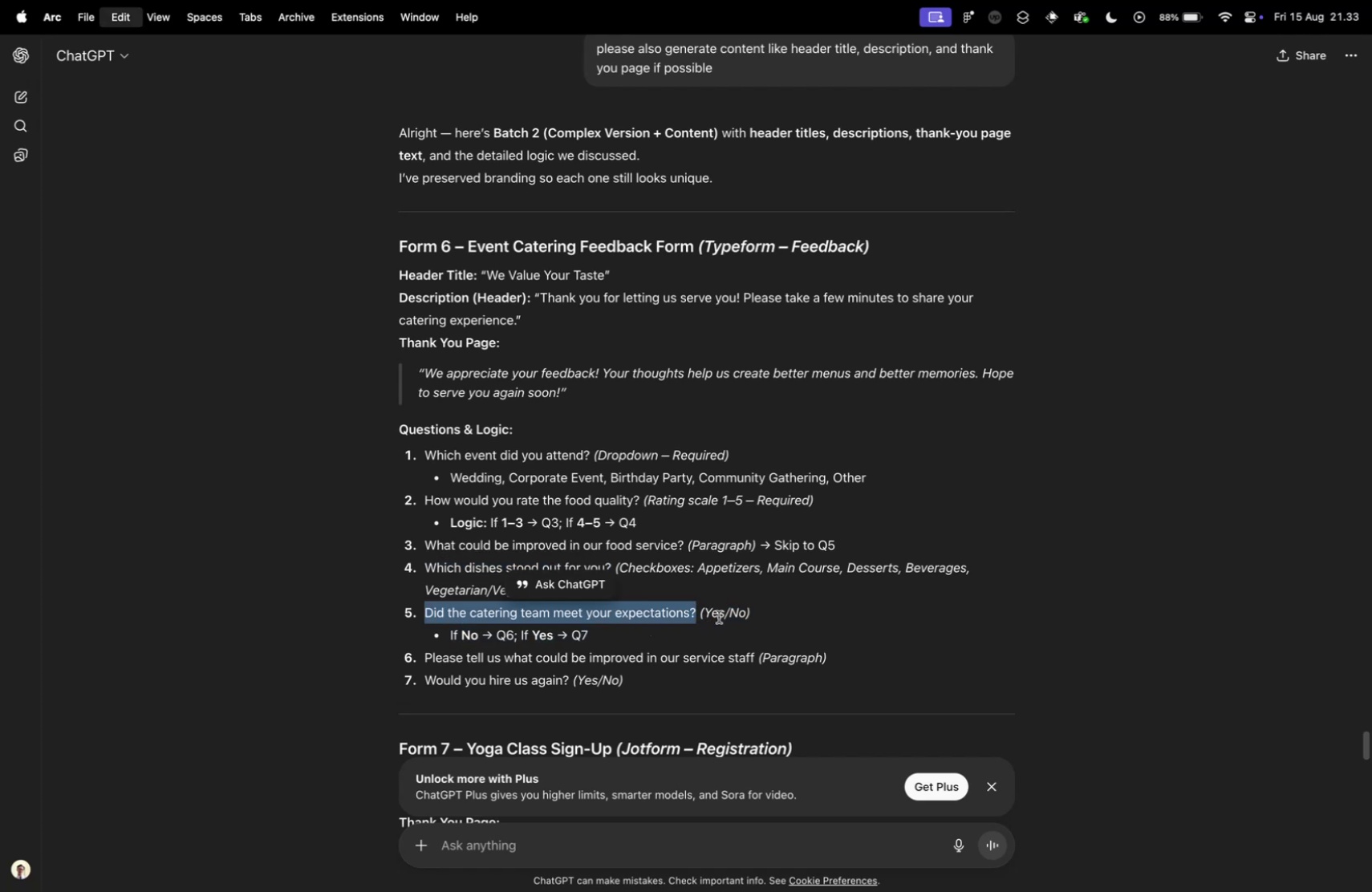 
key(Control+ControlLeft)
 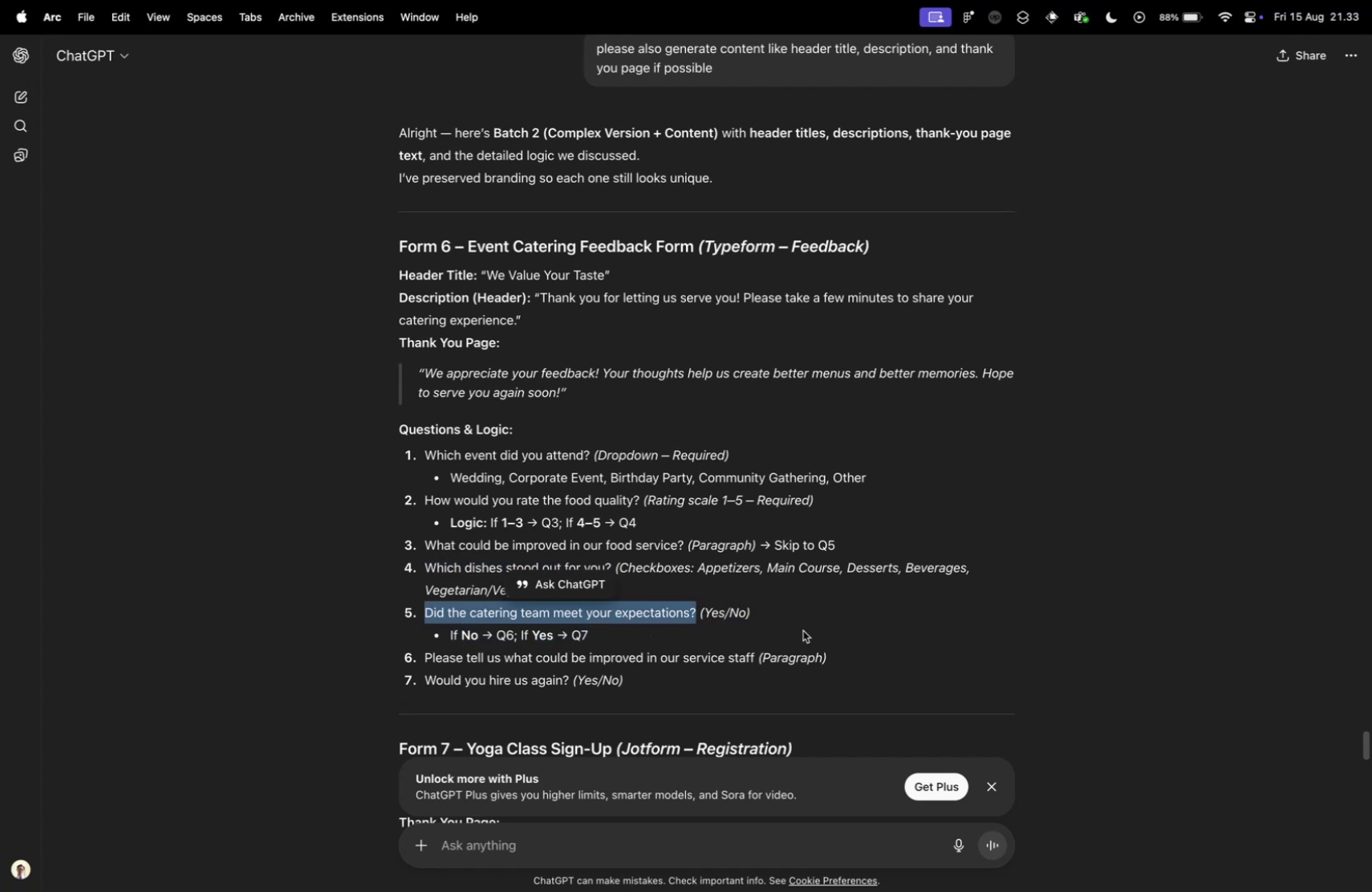 
key(Control+Tab)
 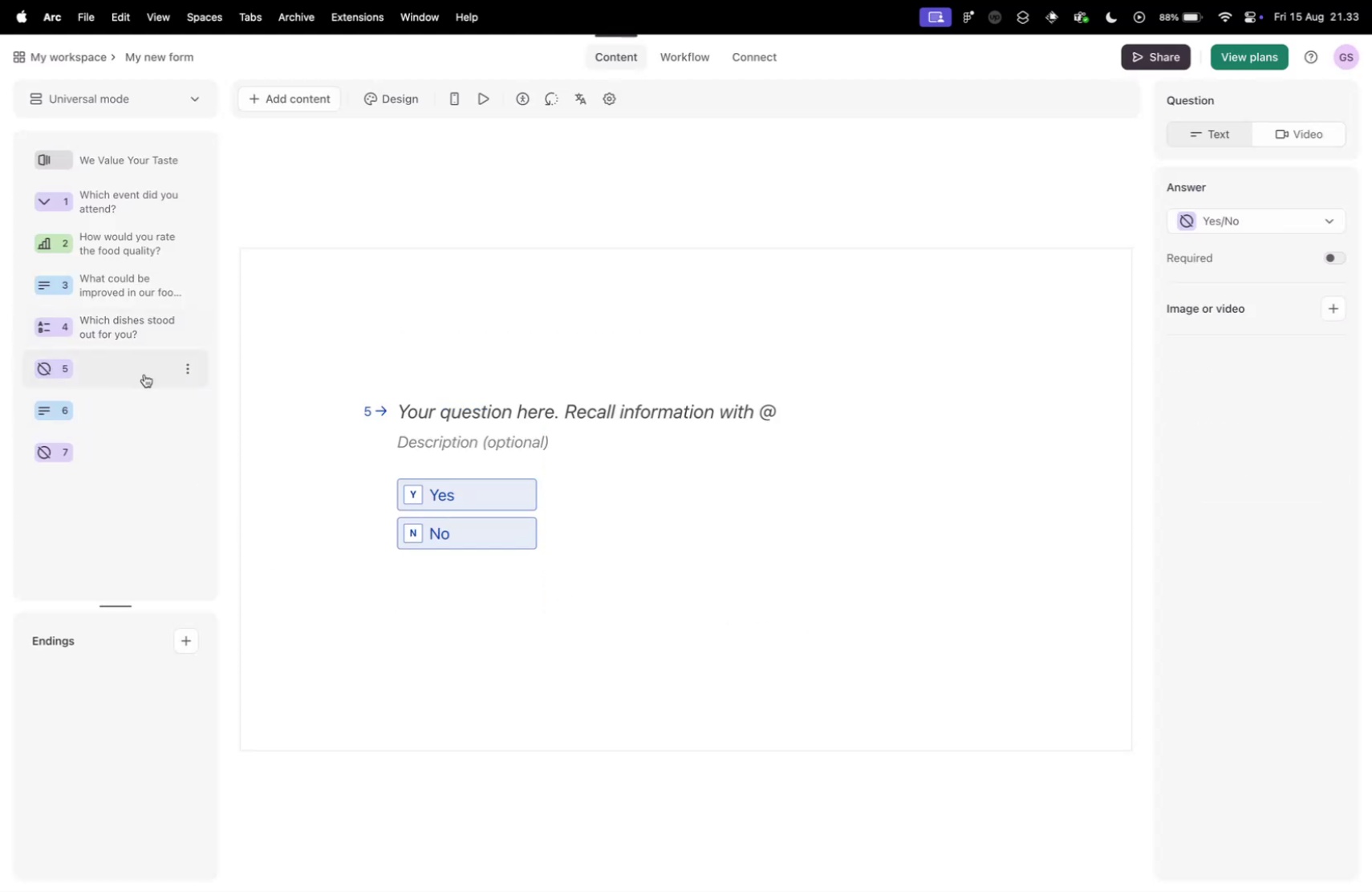 
left_click([532, 408])
 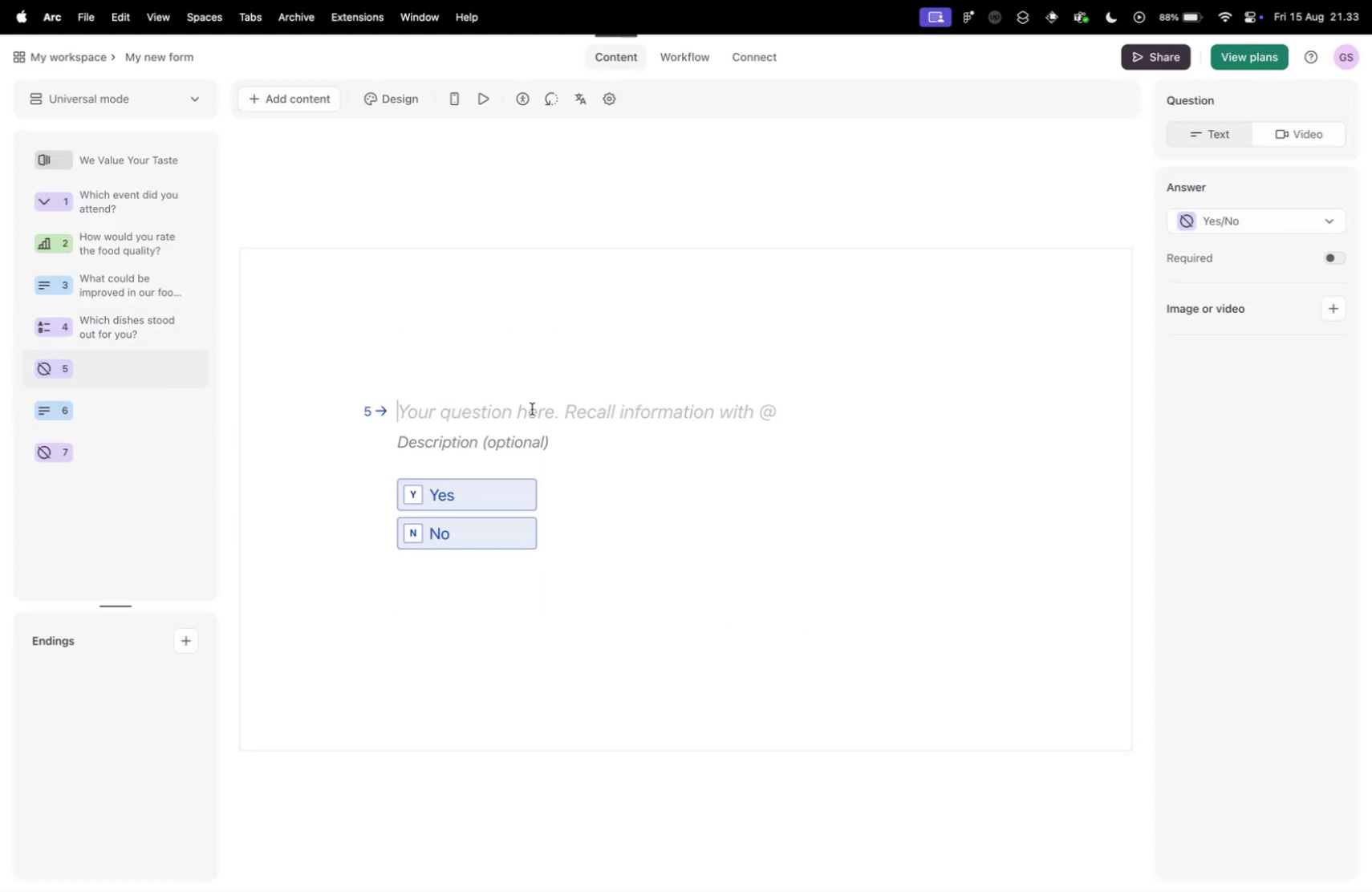 
key(Meta+CommandLeft)
 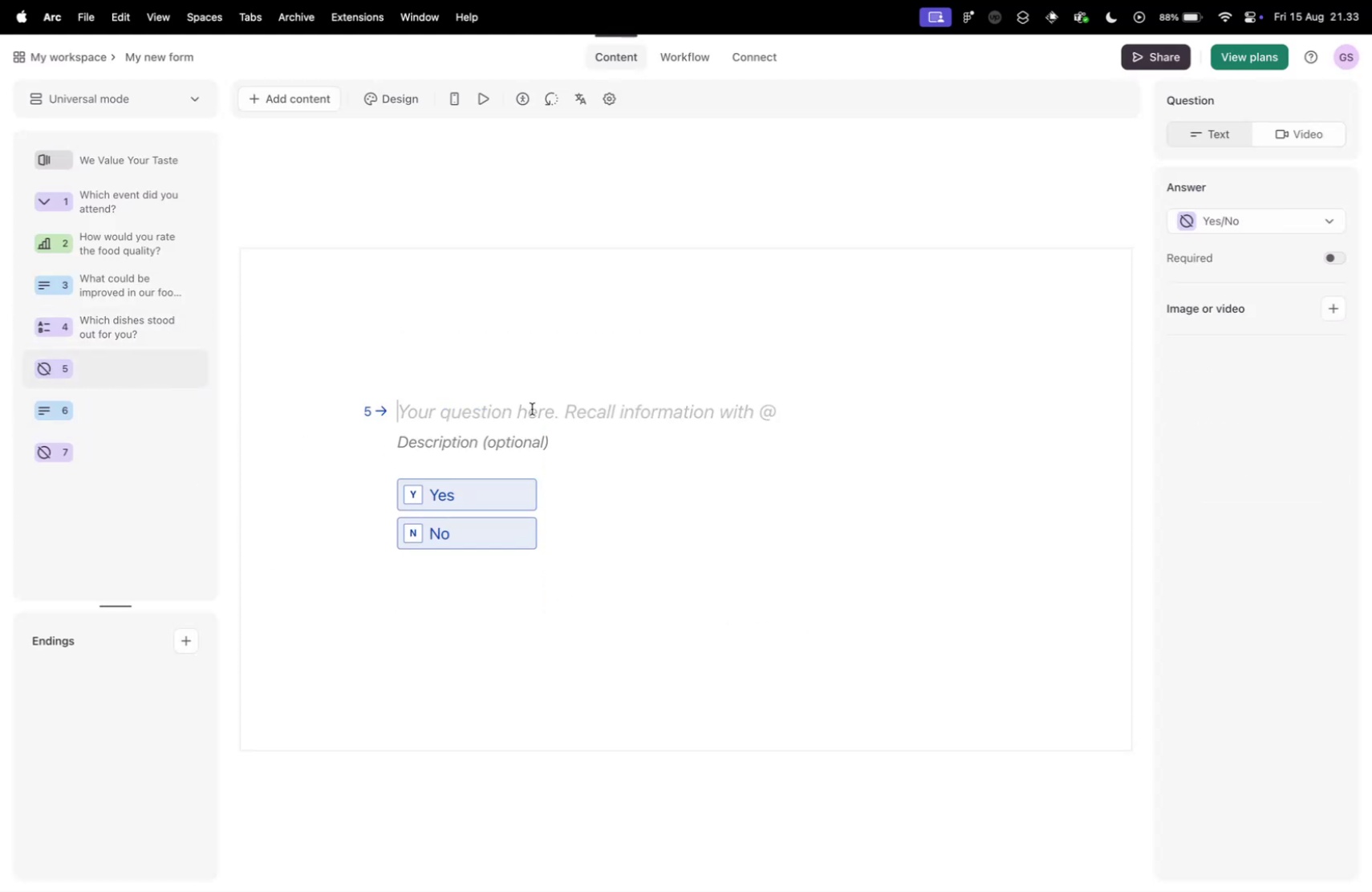 
key(Meta+V)
 